 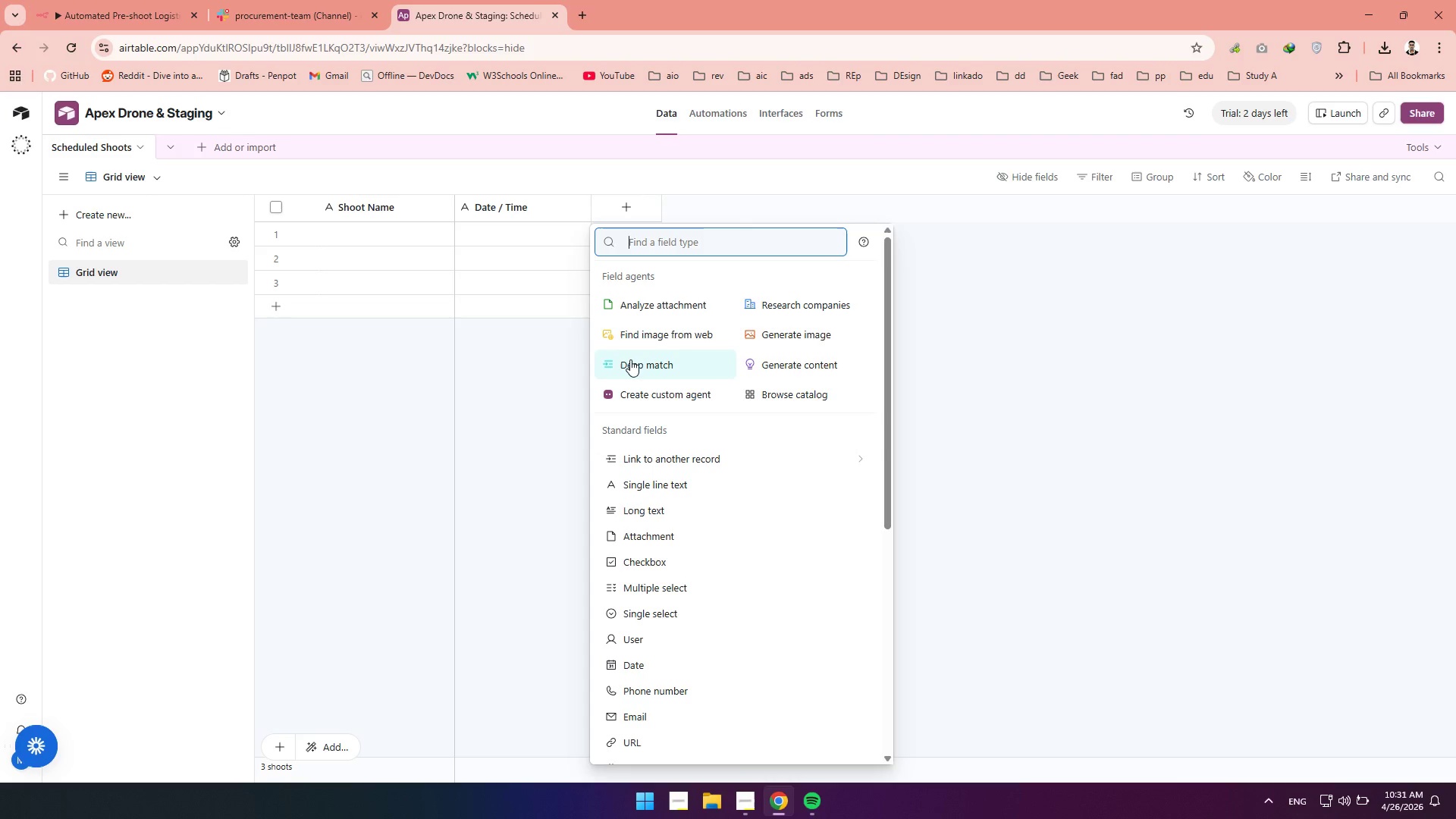 
hold_key(key=ShiftLeft, duration=0.45)
 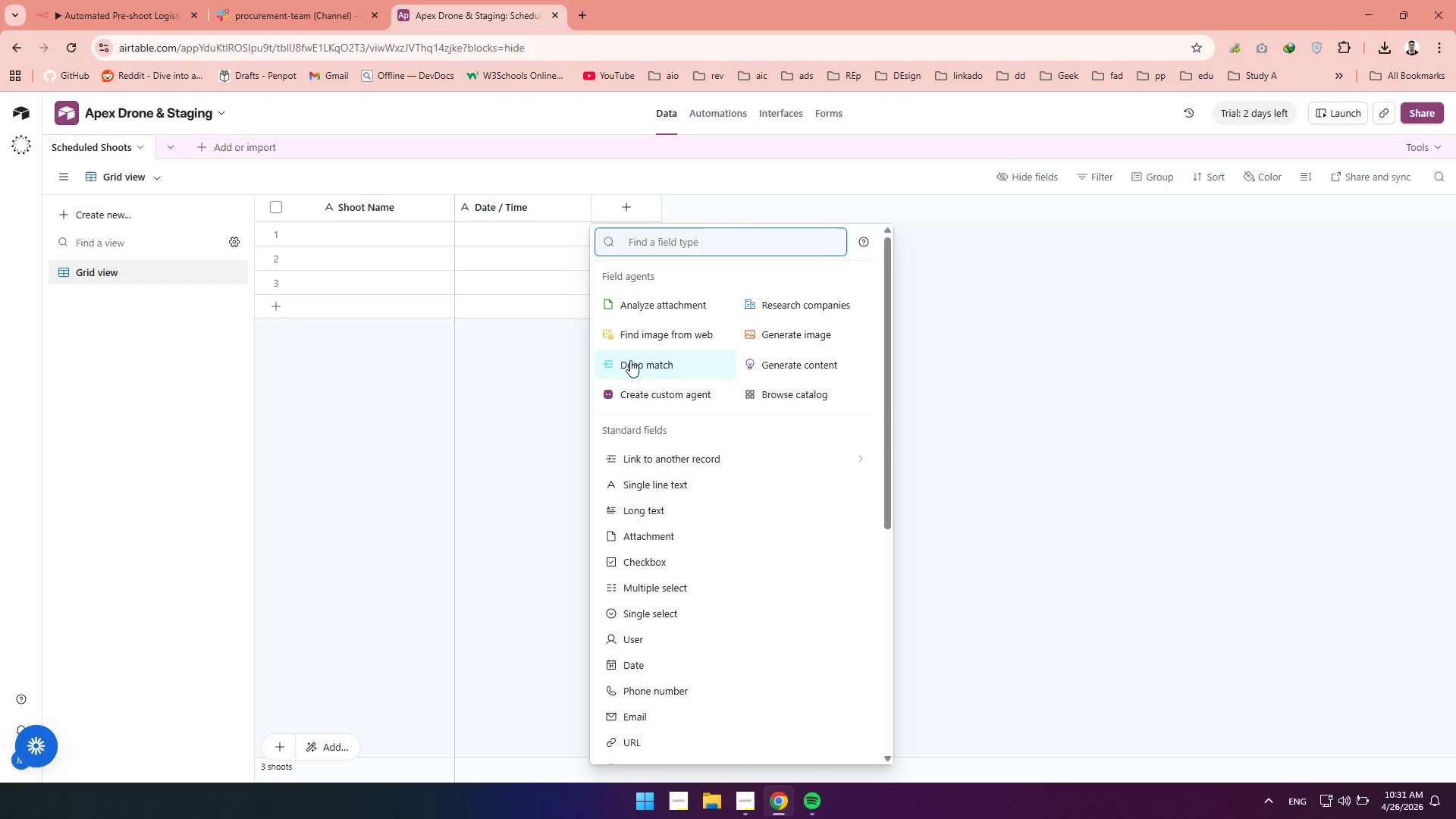 
type(tex)
 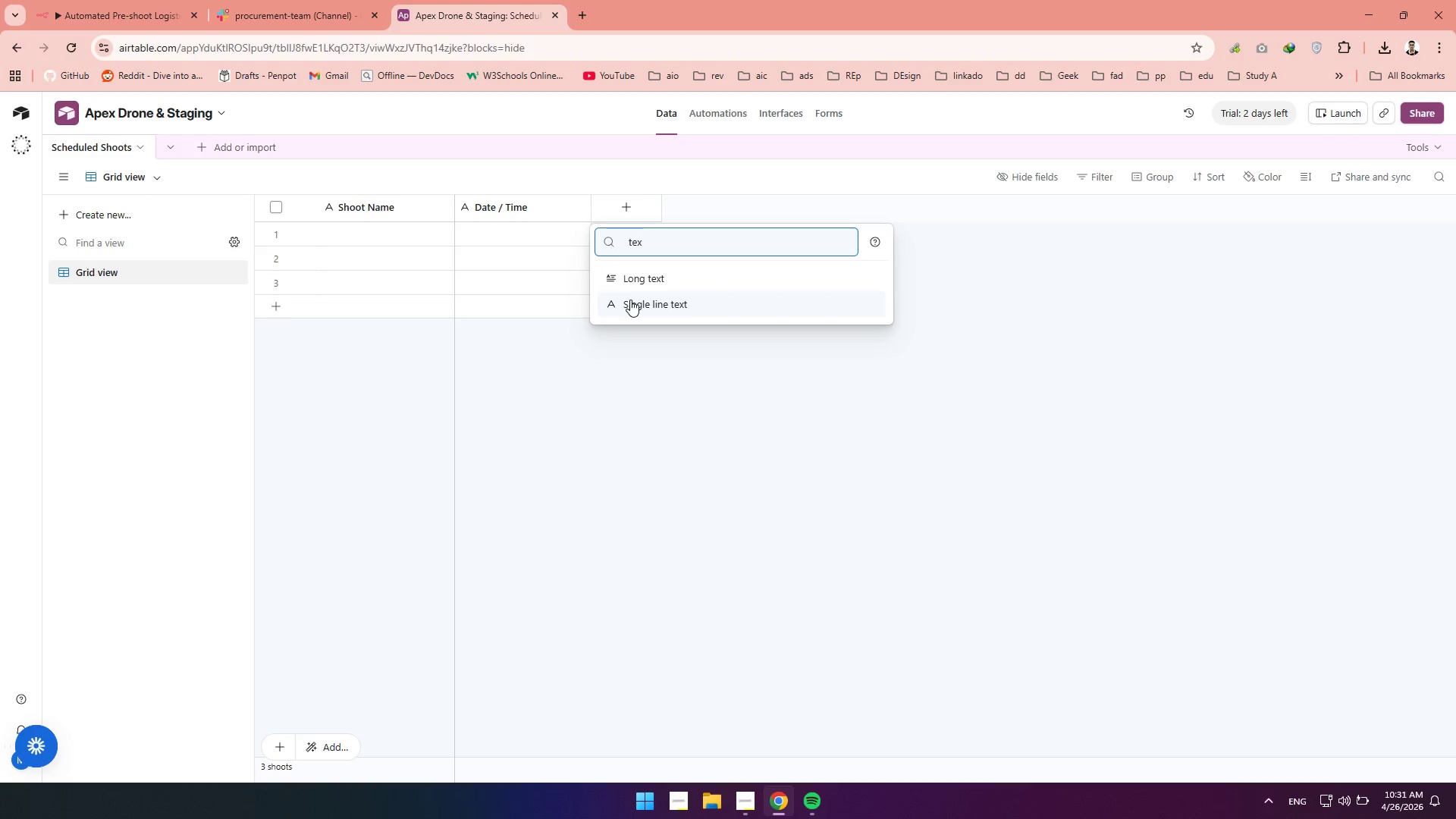 
left_click([630, 300])
 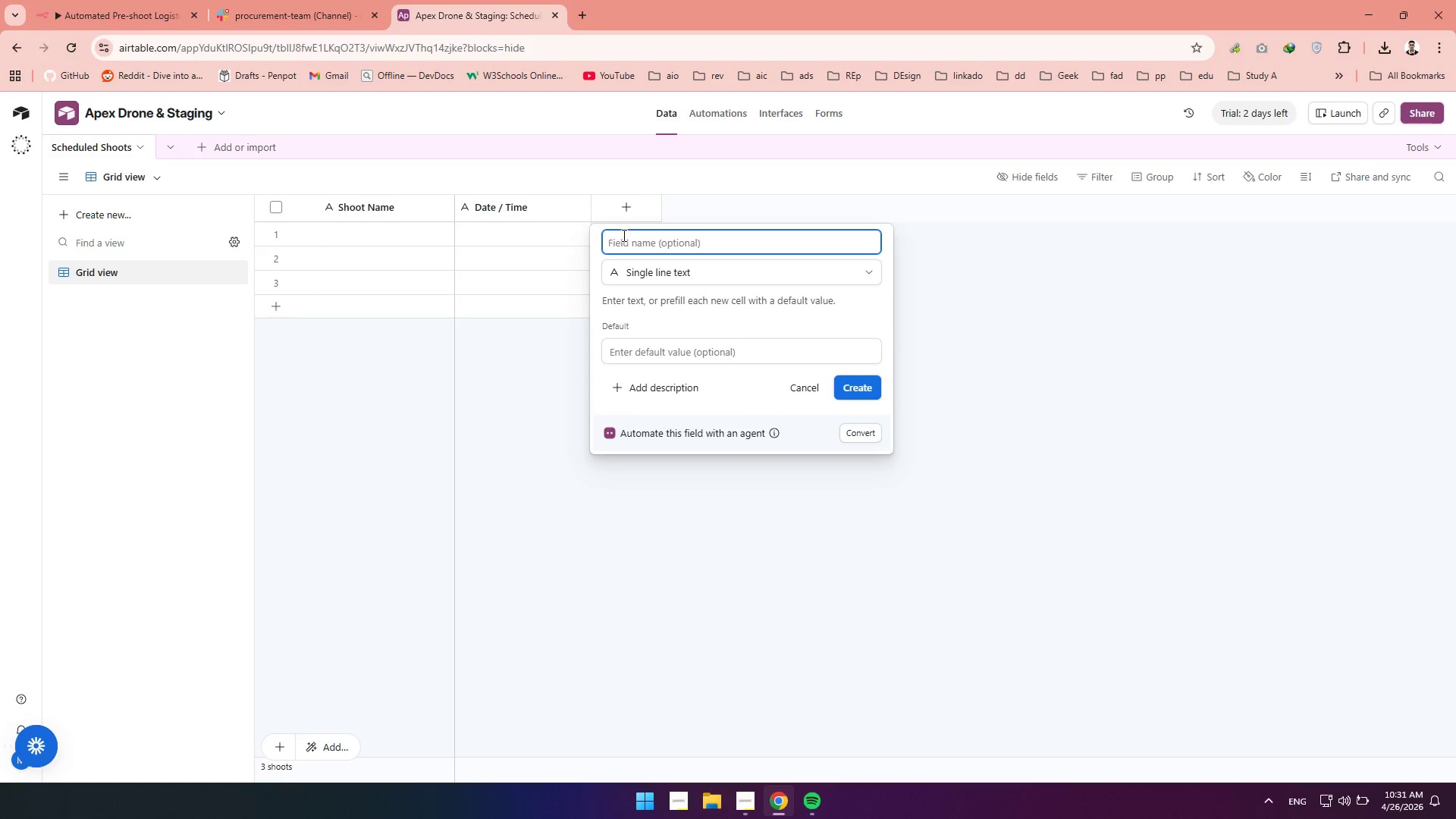 
type(Addre)
 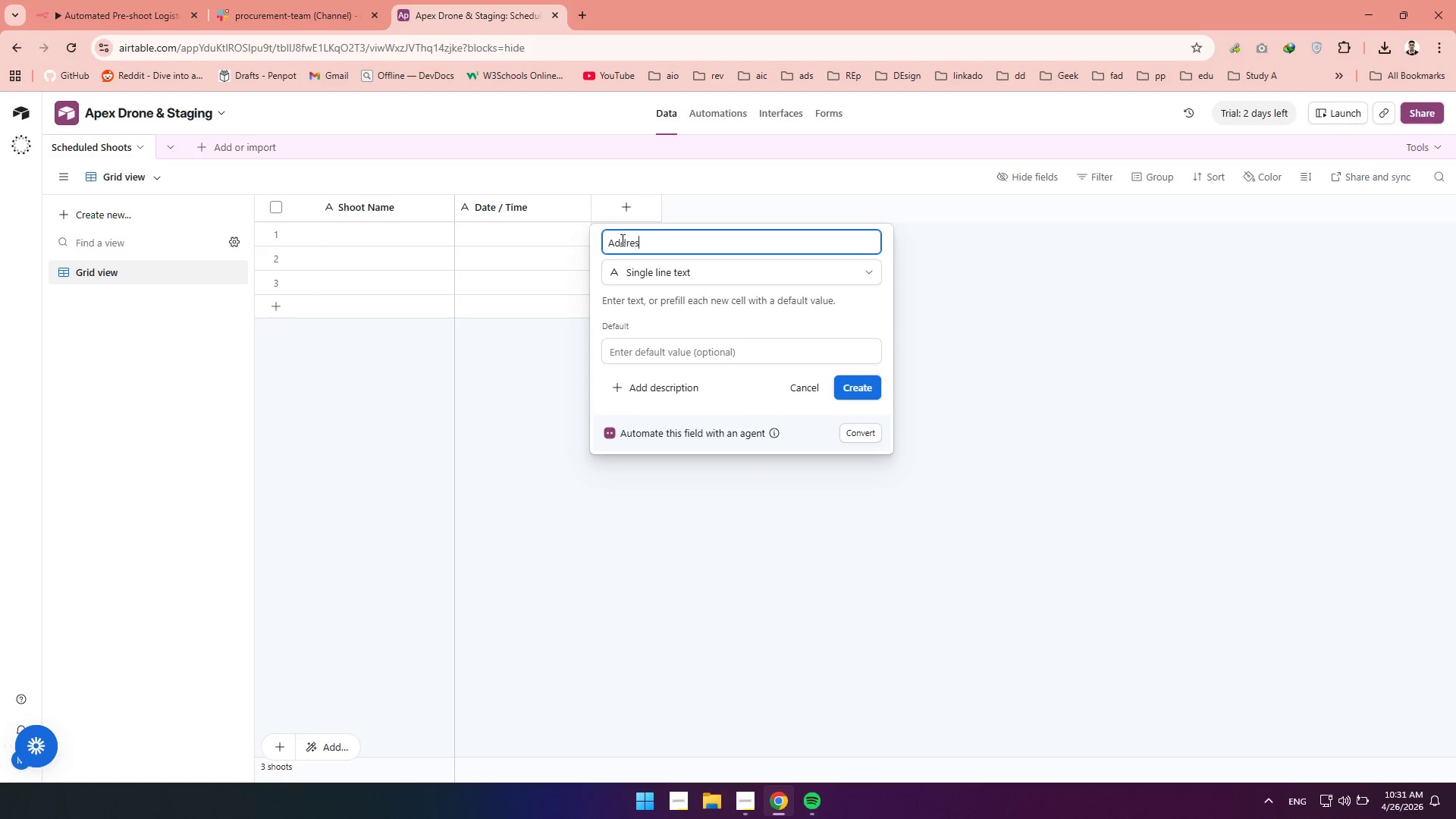 
type(ss)
 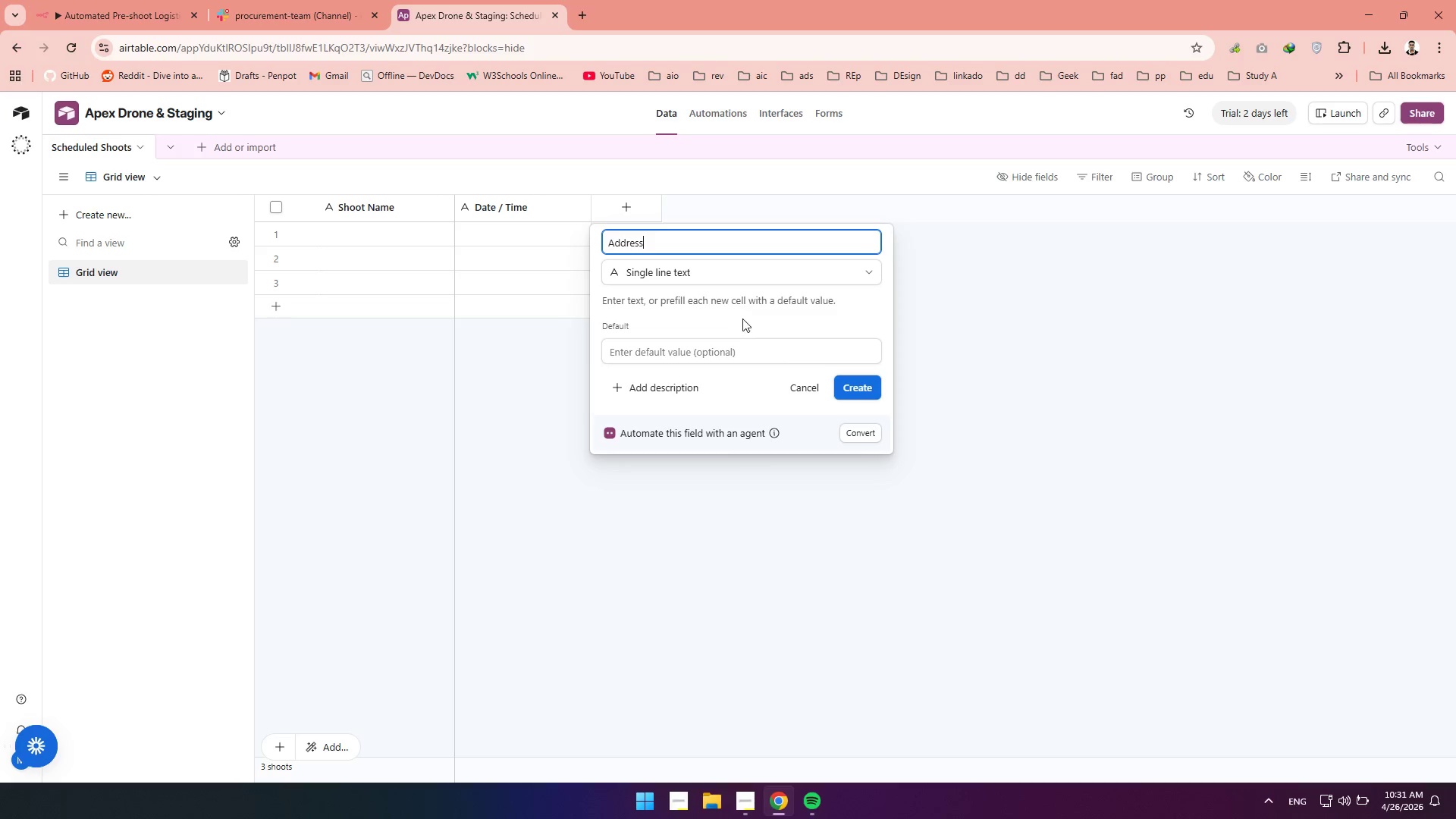 
left_click([861, 388])
 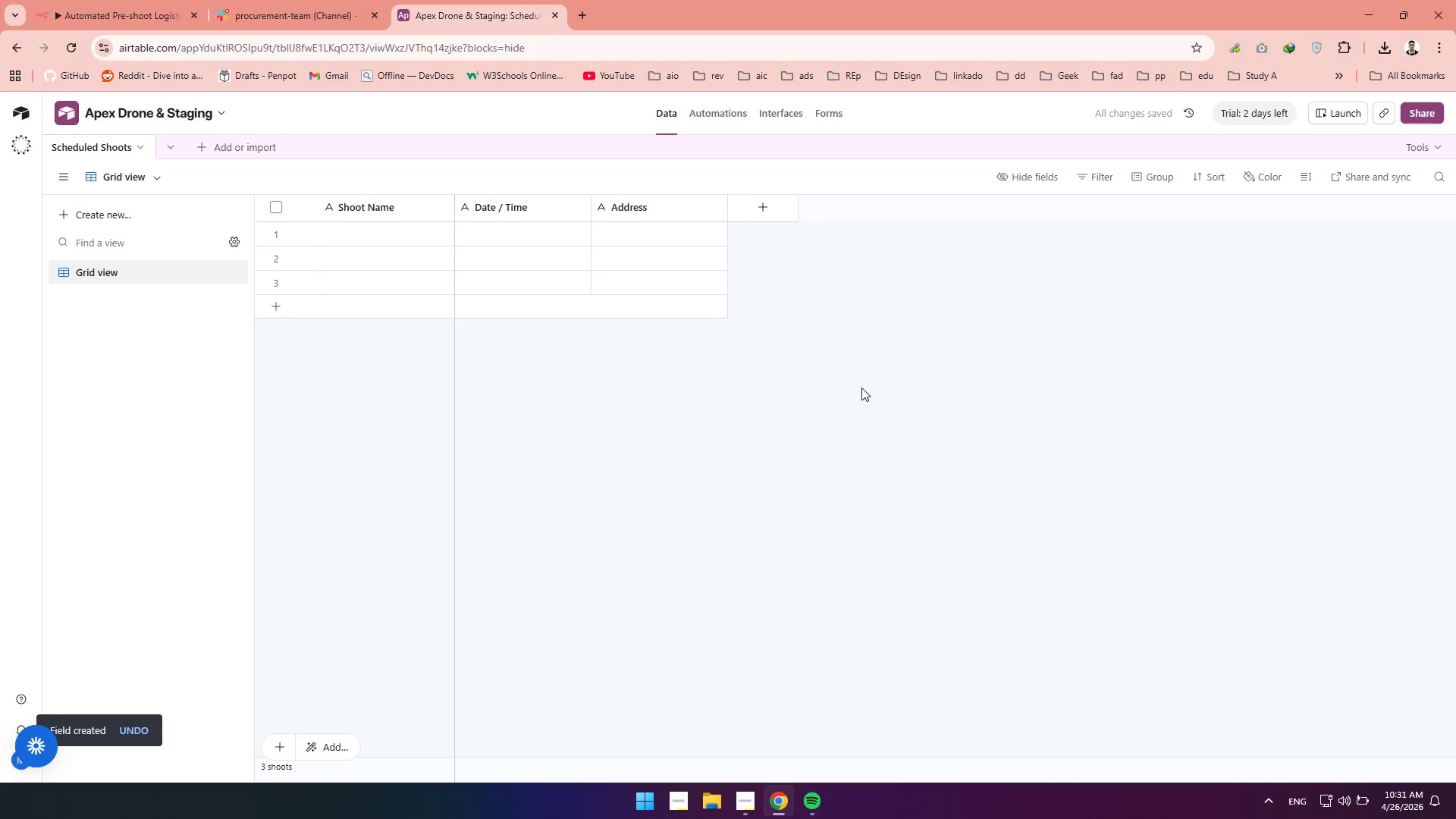 
wait(8.28)
 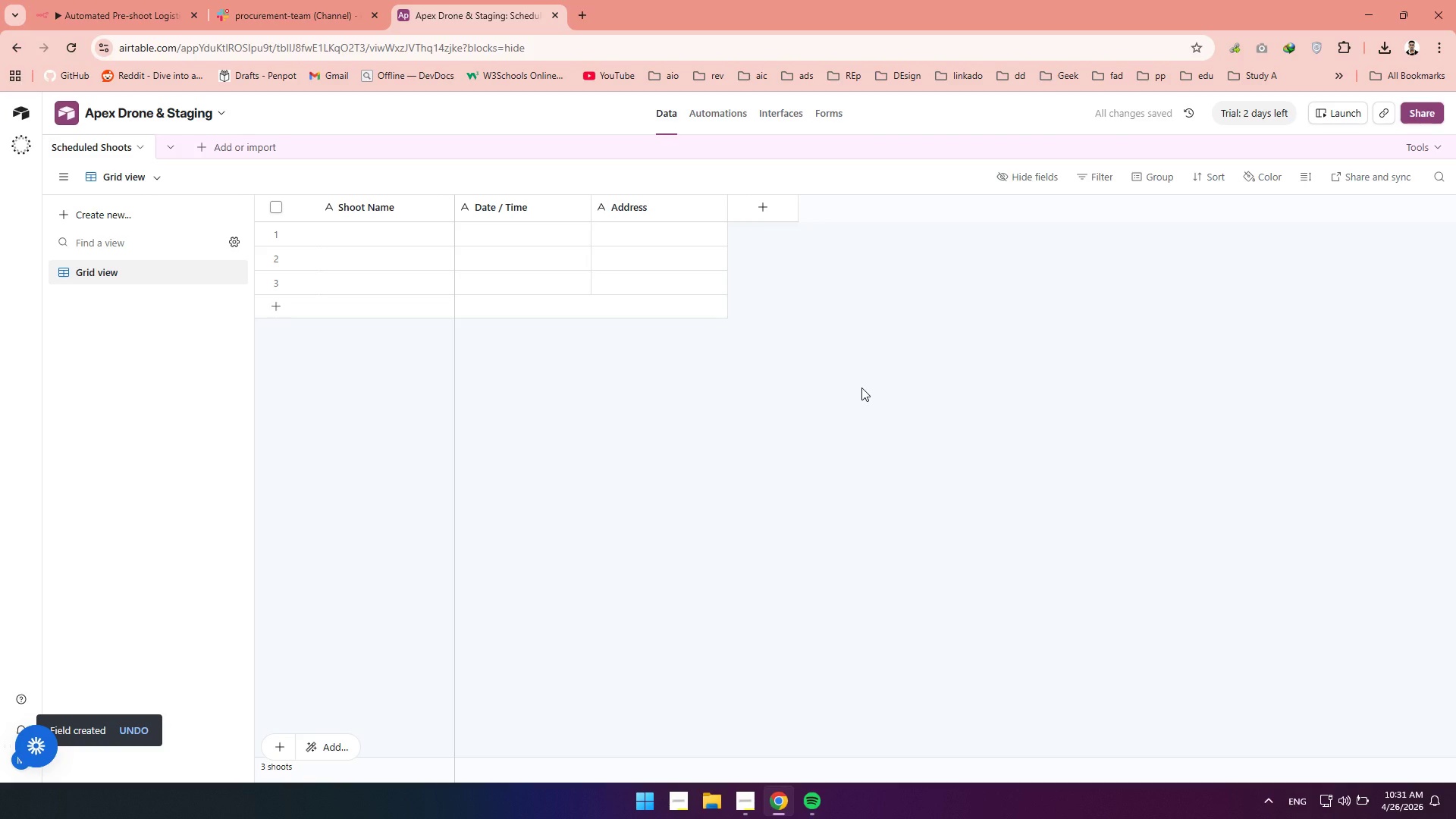 
left_click([743, 216])
 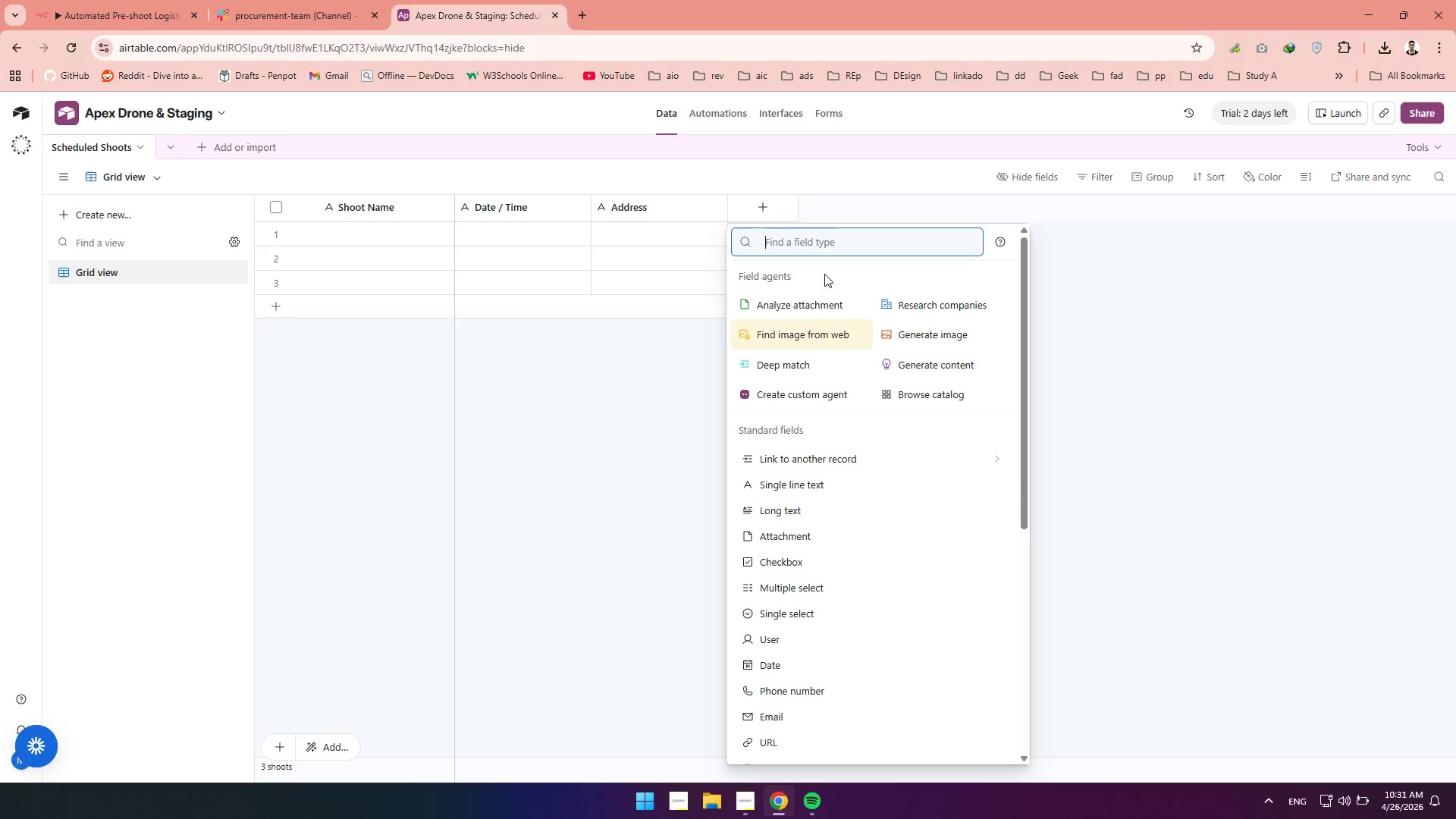 
type(tee)
key(Backspace)
type(xt)
 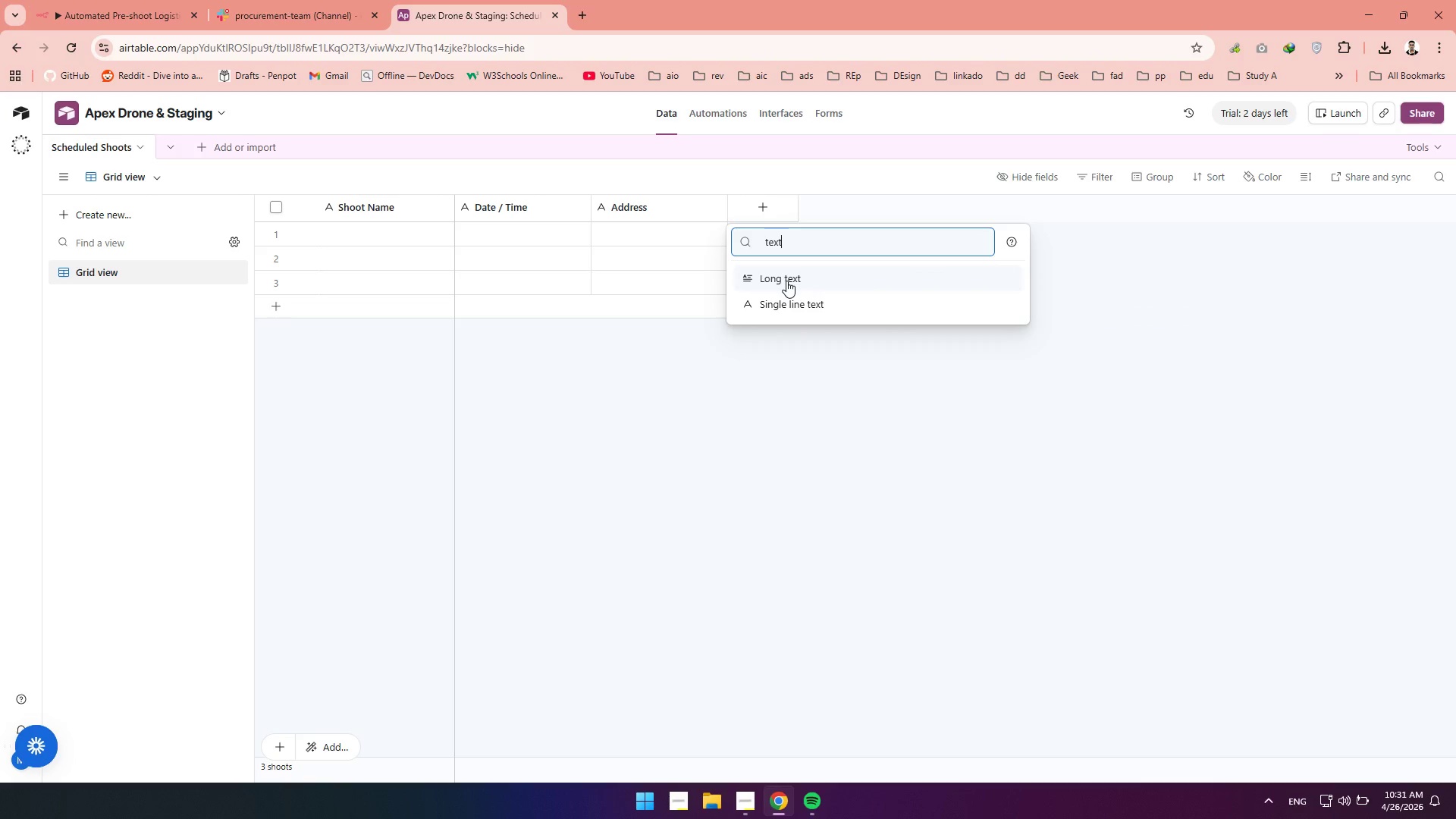 
wait(9.19)
 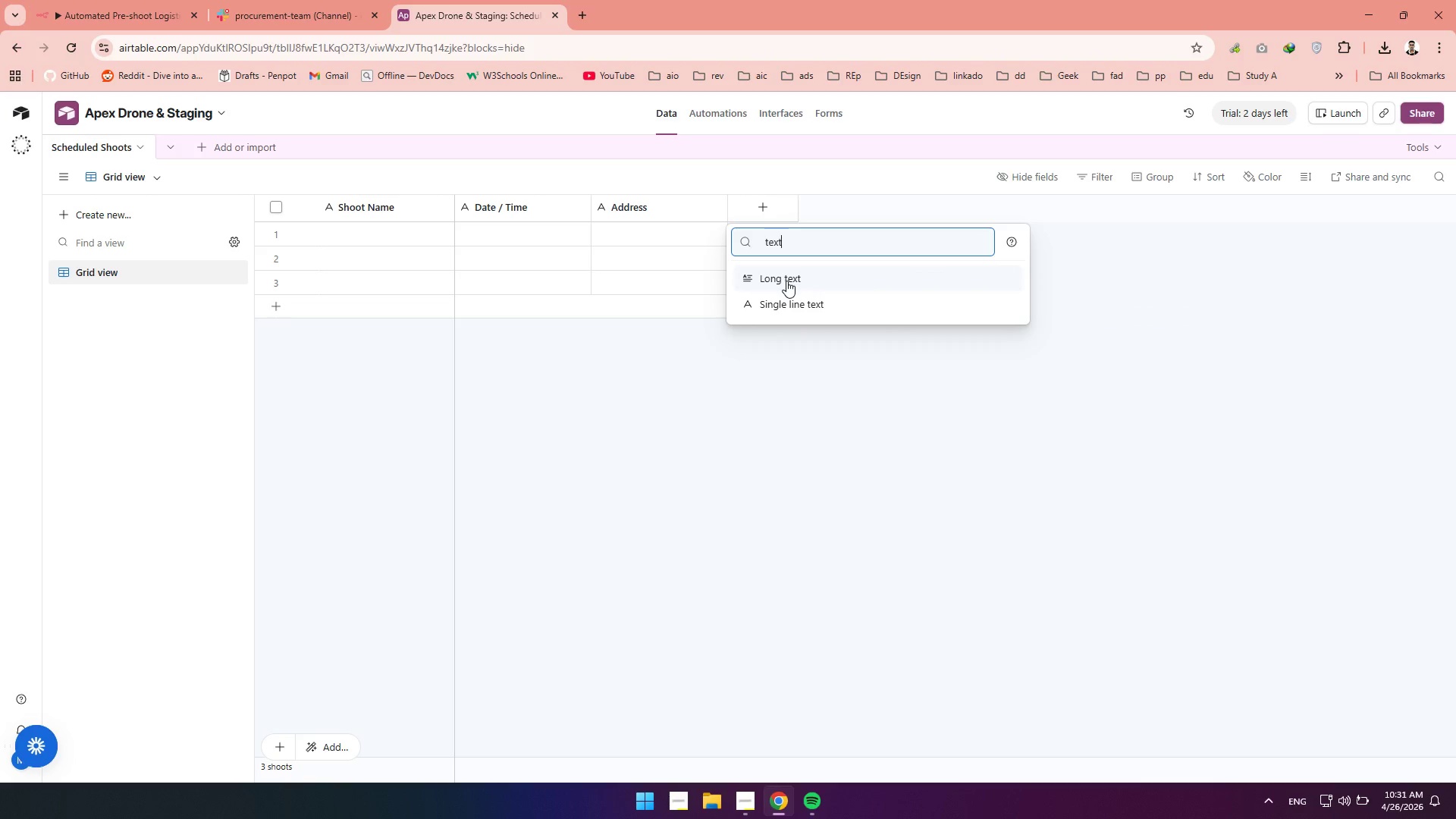 
left_click([778, 300])
 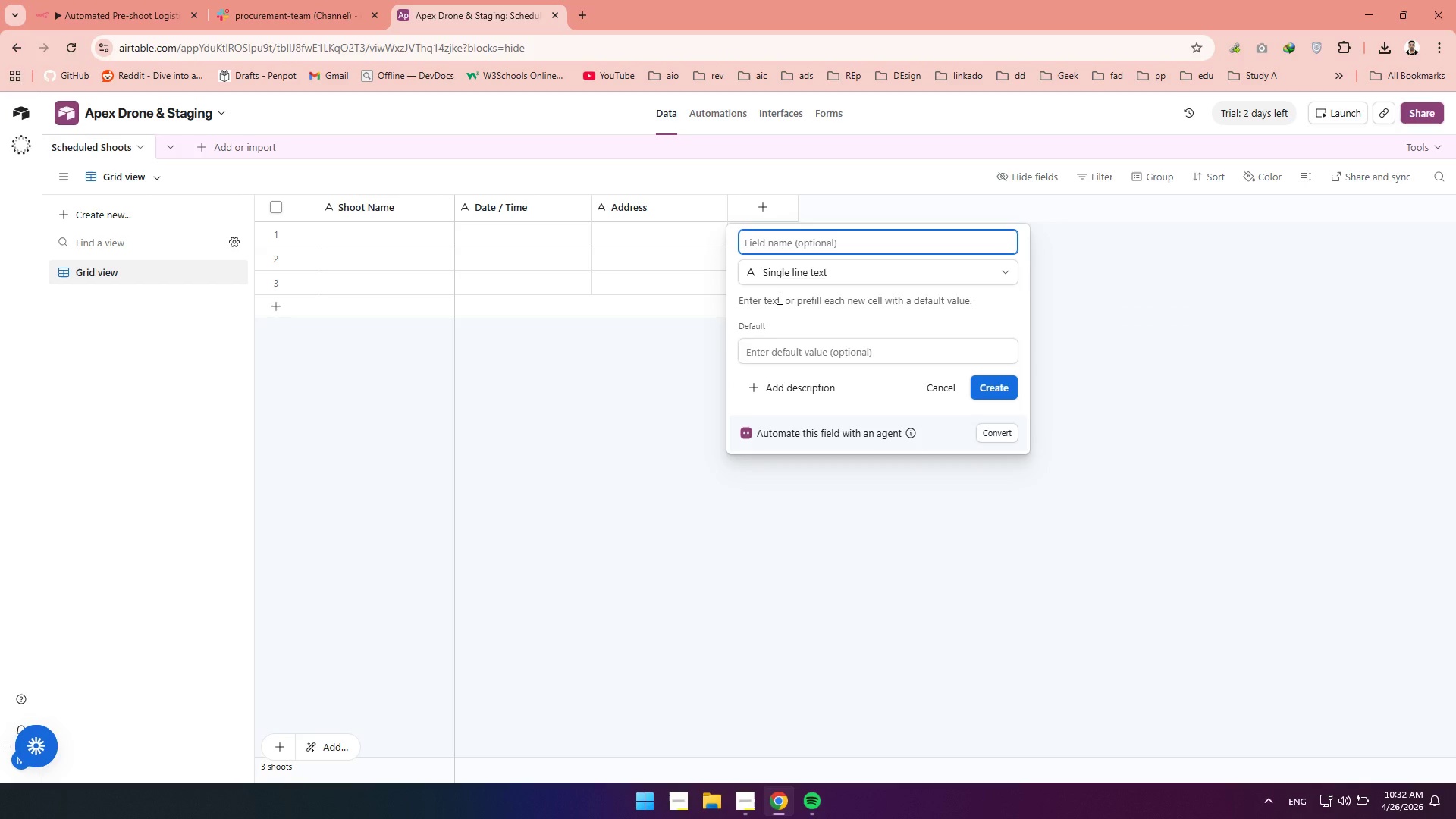 
type(Weather Status)
 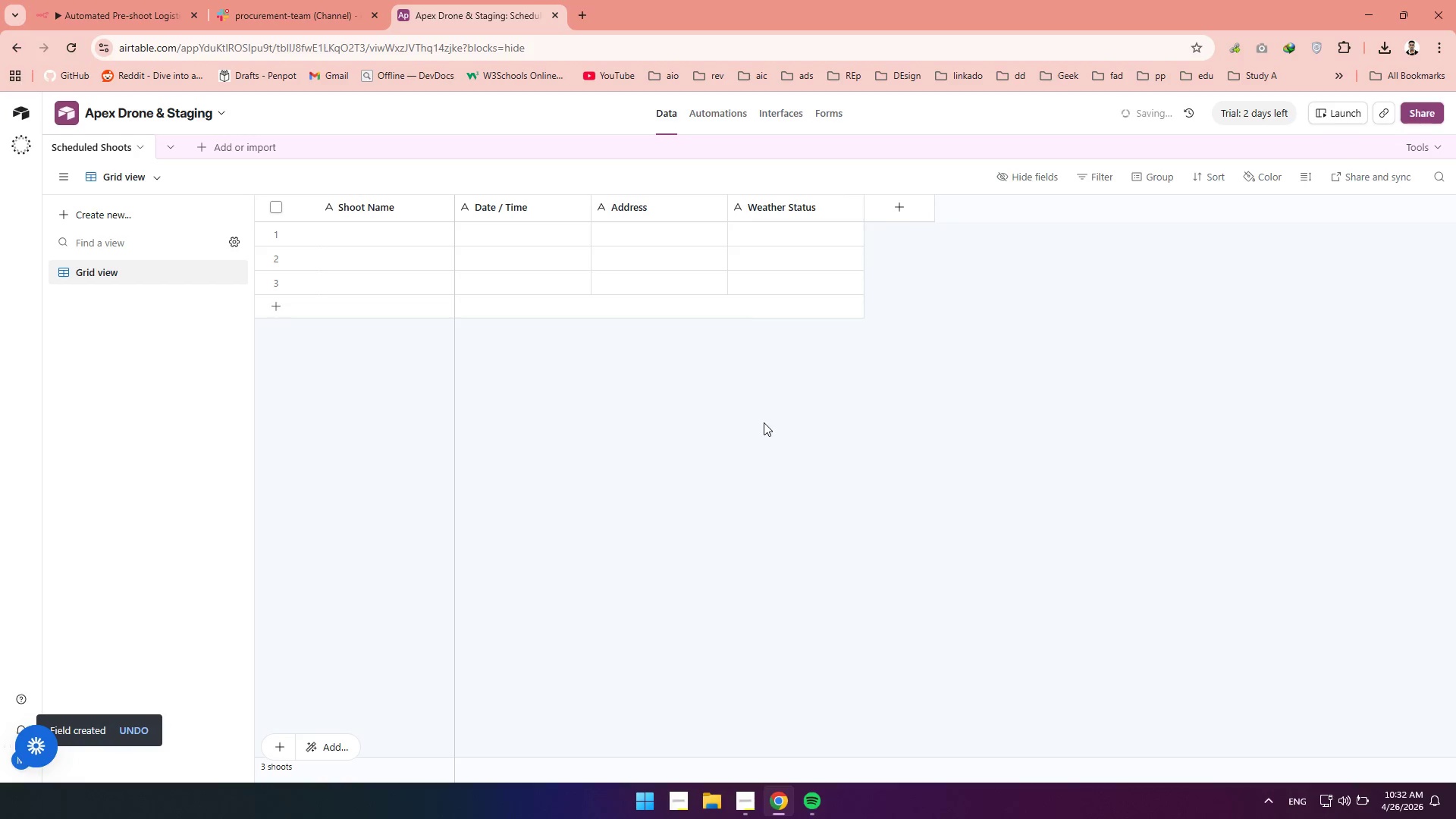 
wait(10.47)
 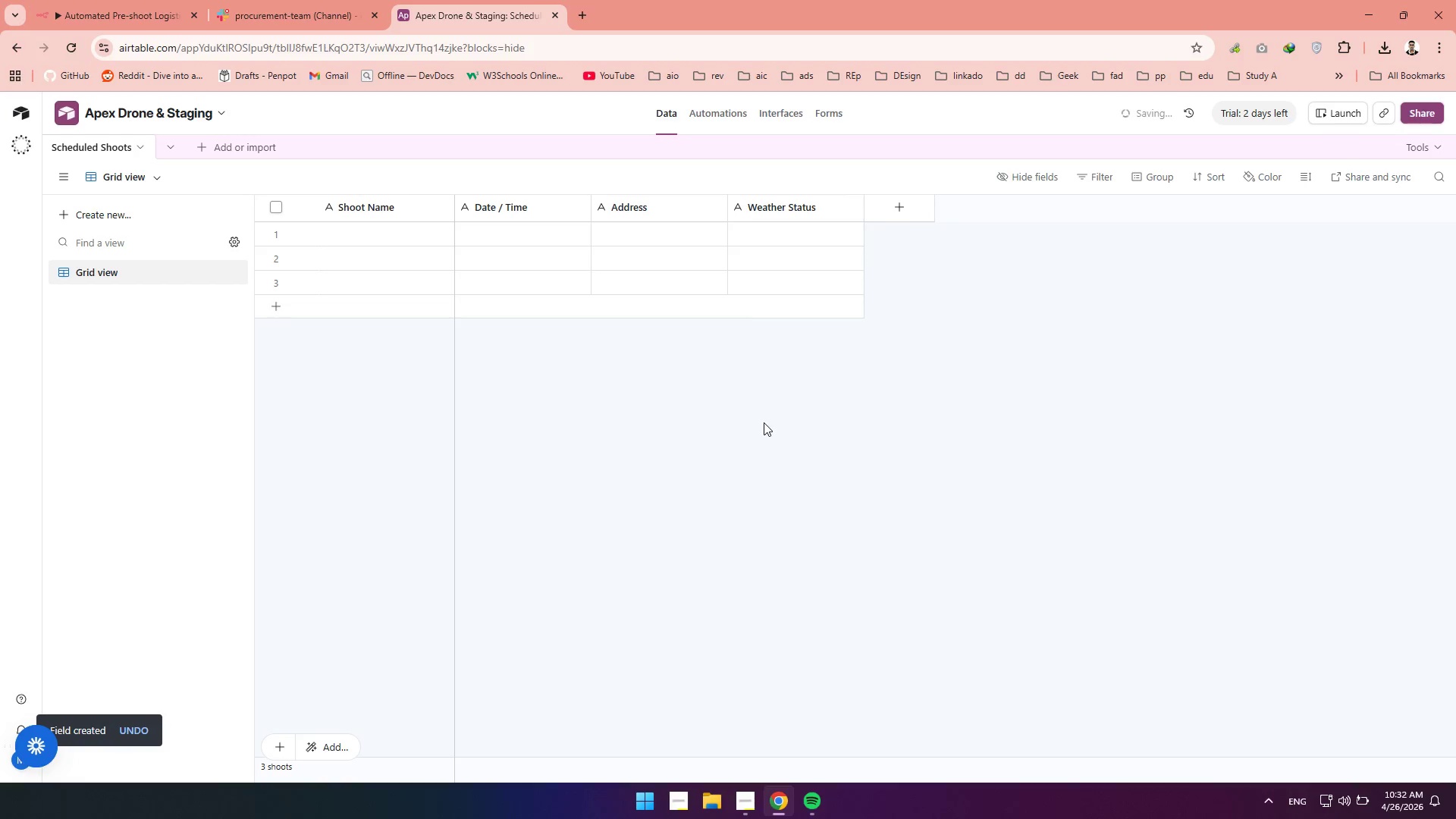 
left_click([888, 203])
 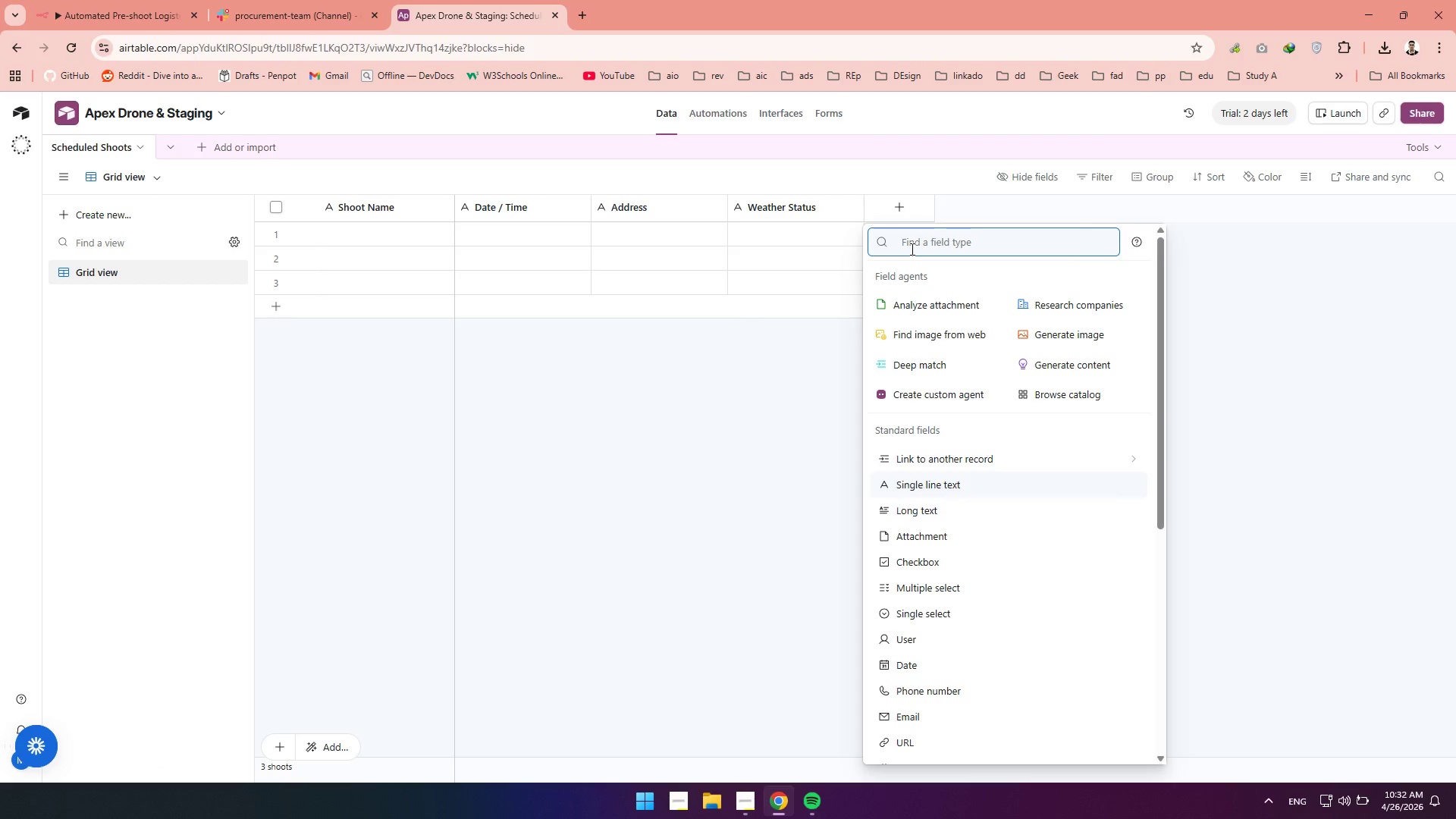 
hold_key(key=ShiftLeft, duration=0.89)
 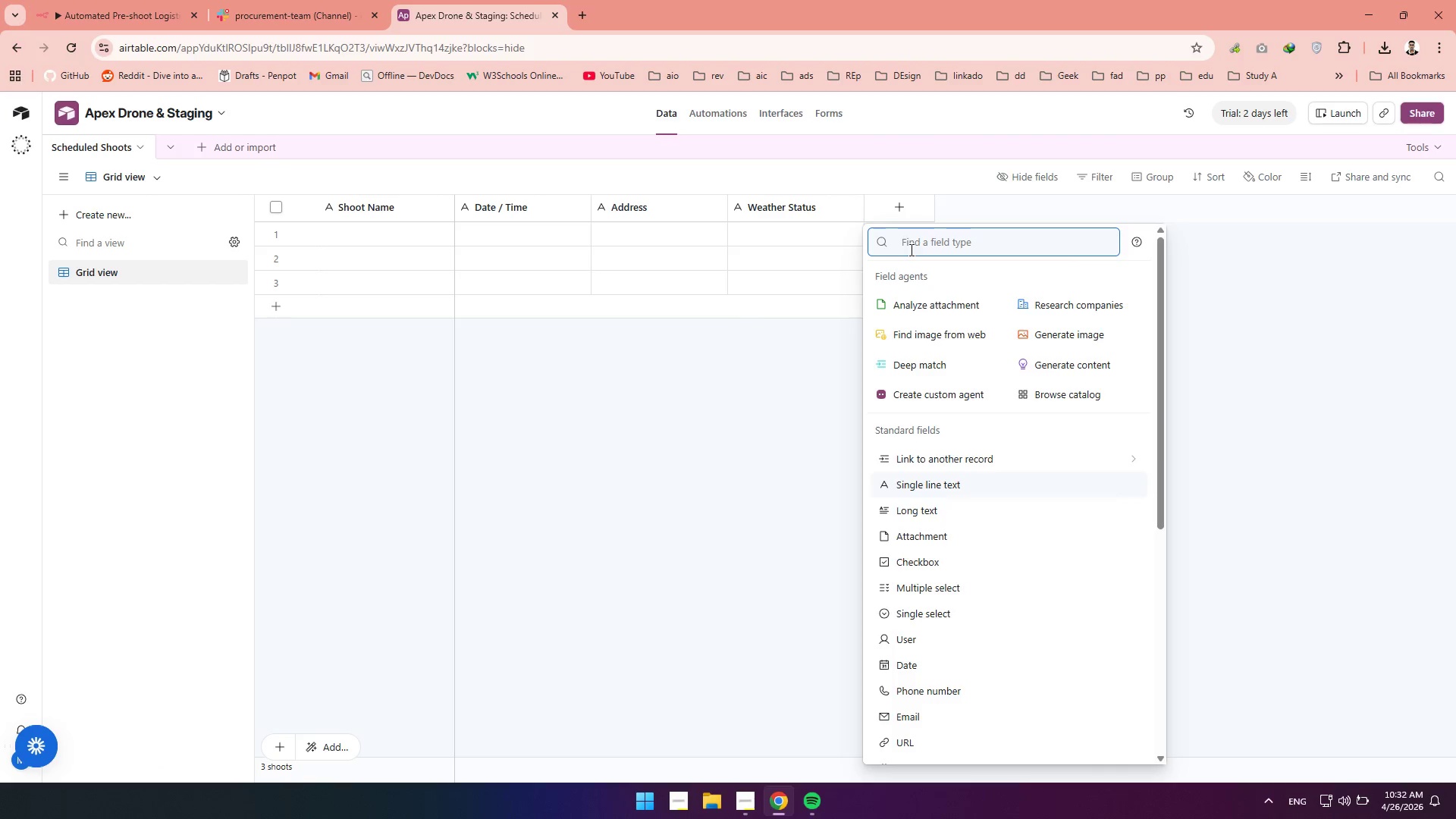 
type(sel)
 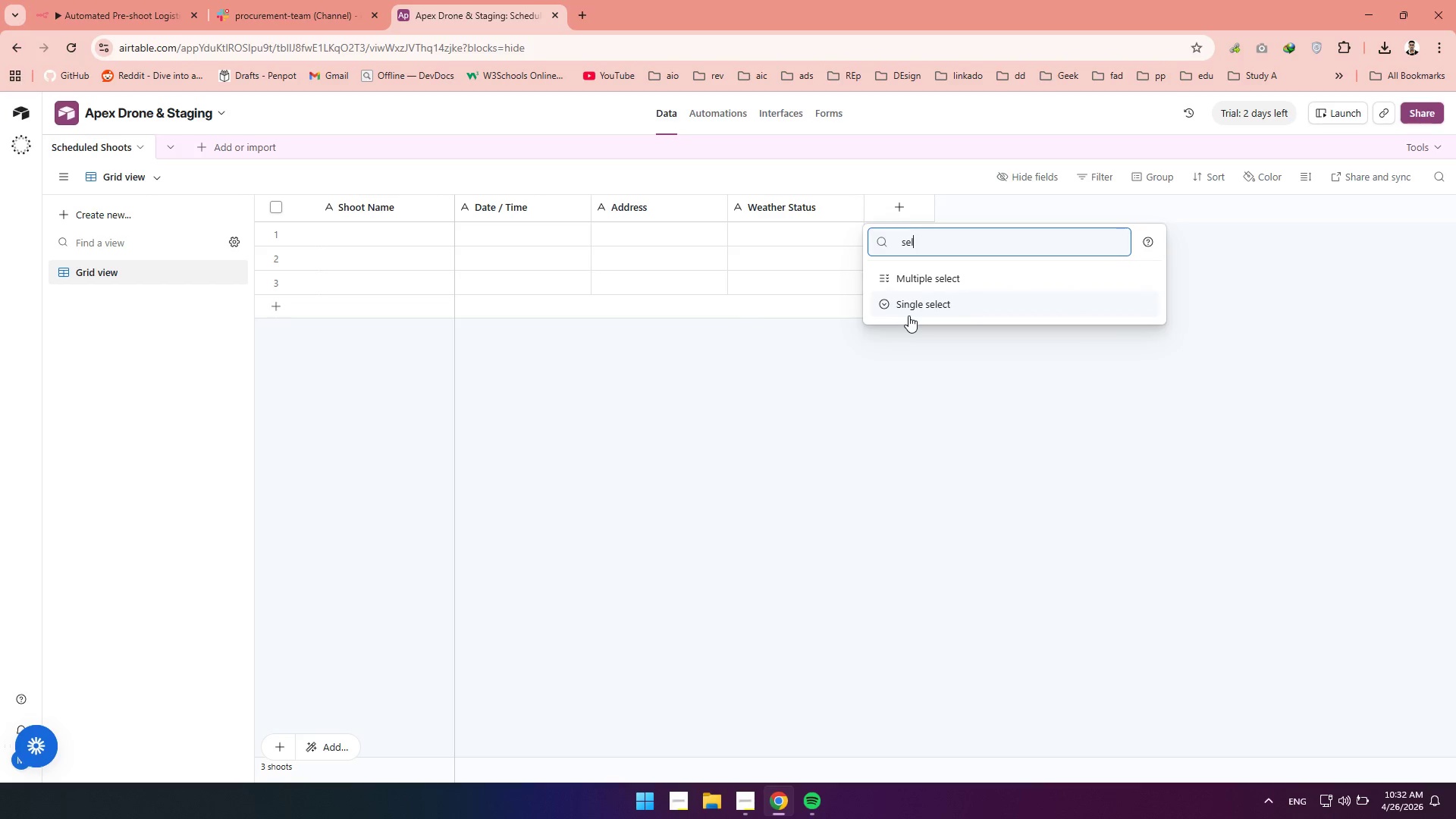 
left_click([908, 313])
 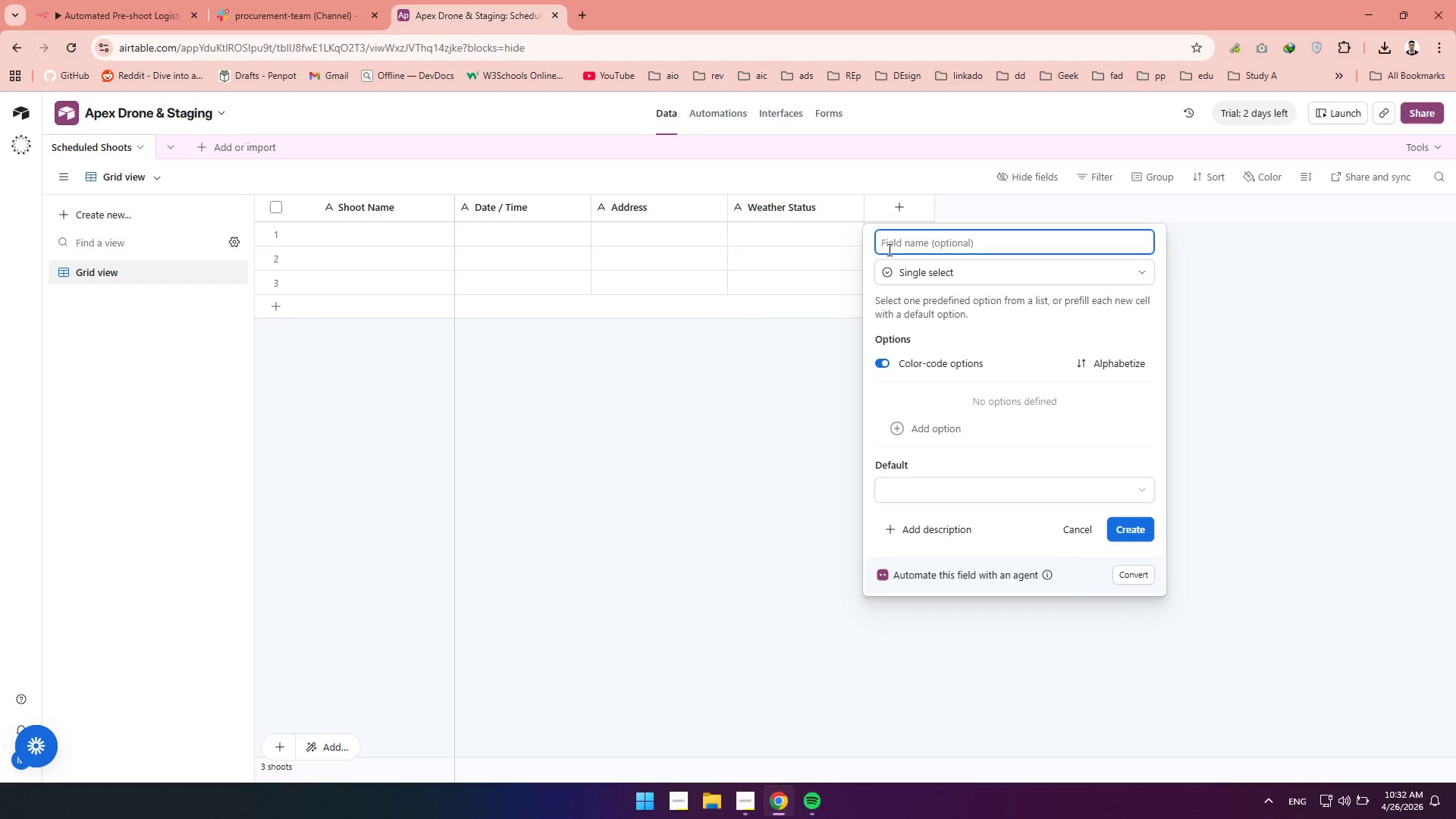 
type(Staging Reqq)
key(Backspace)
type(uired)
 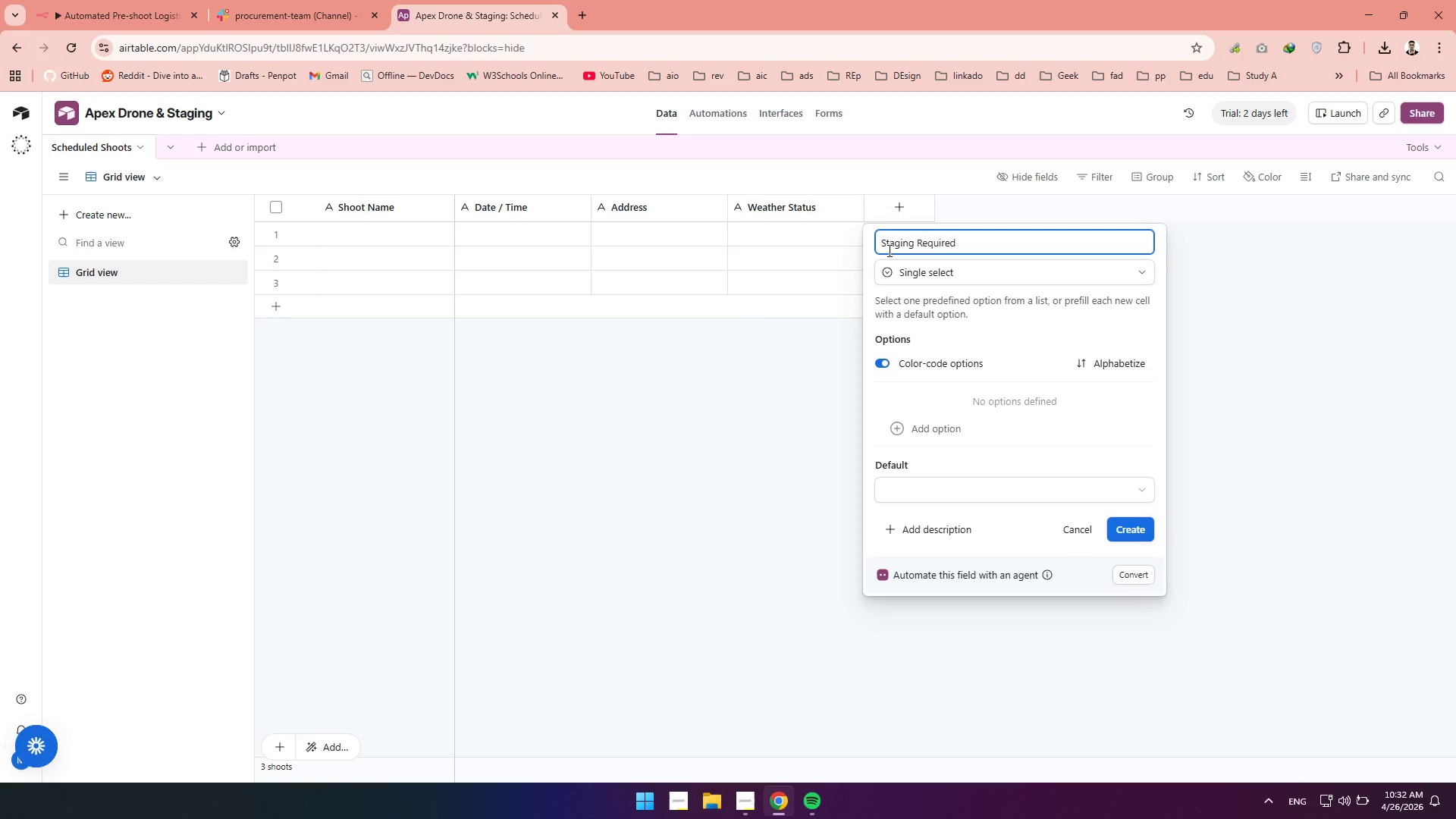 
left_click([949, 429])
 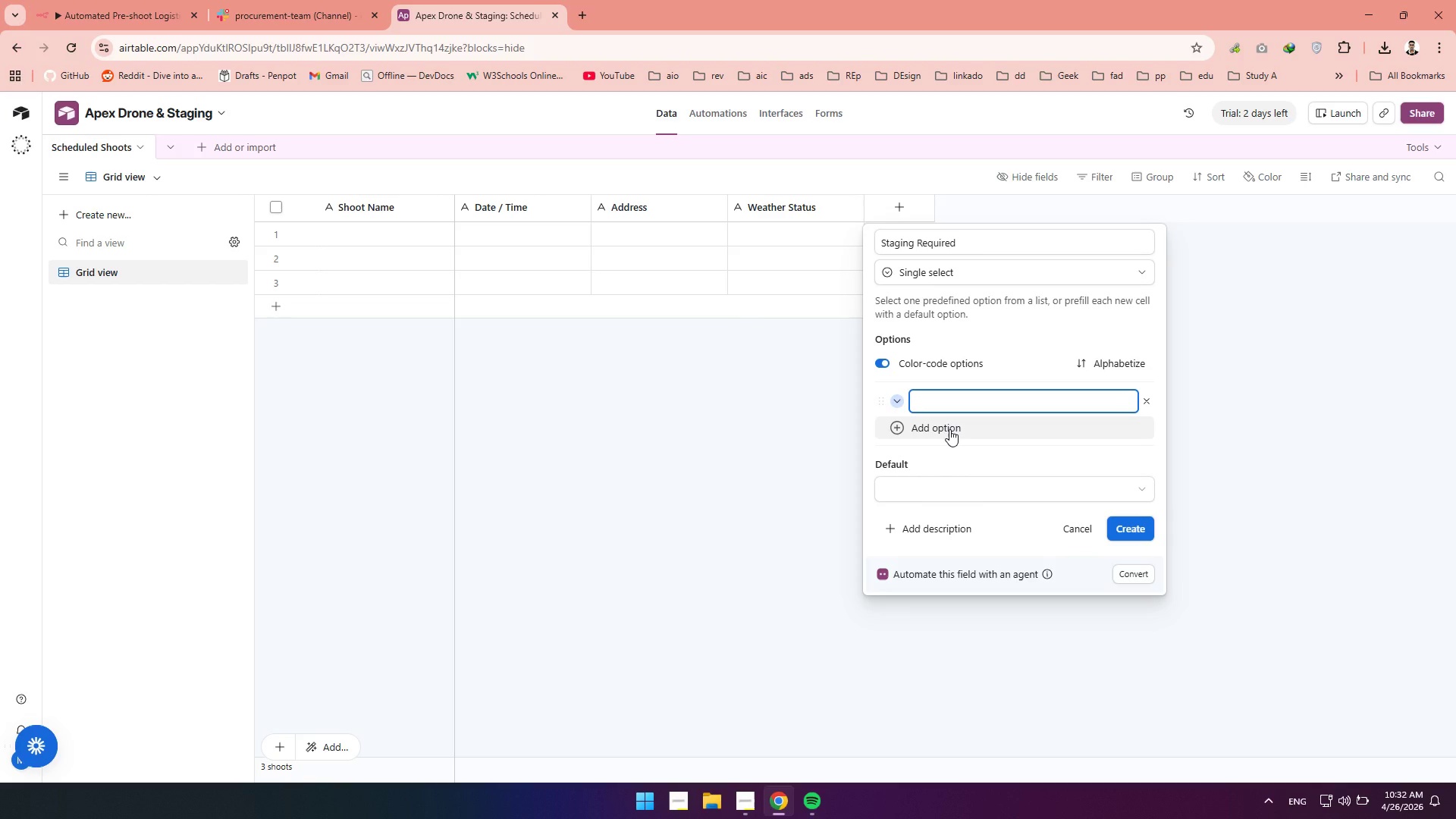 
type(Yes)
 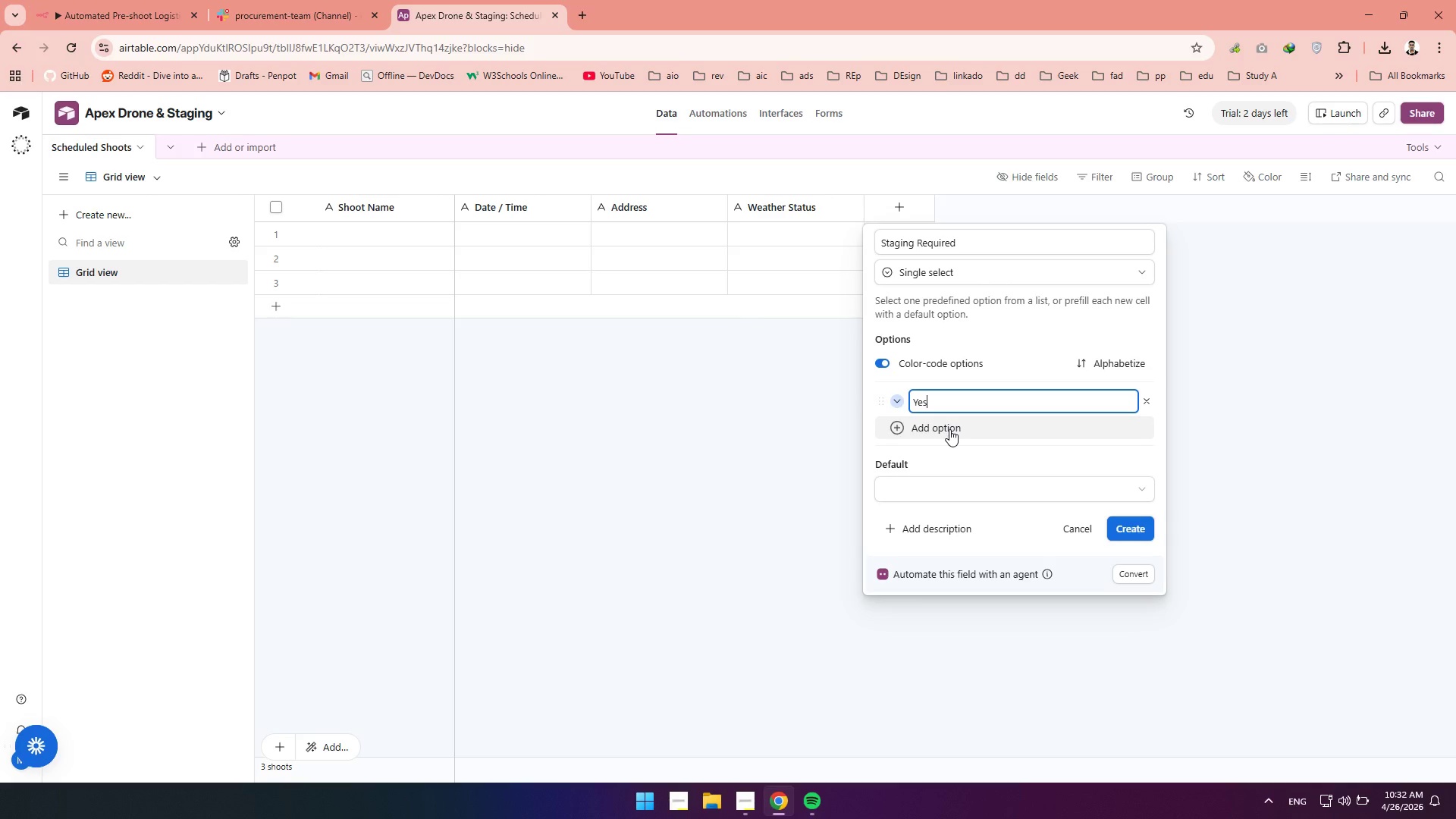 
left_click([949, 429])
 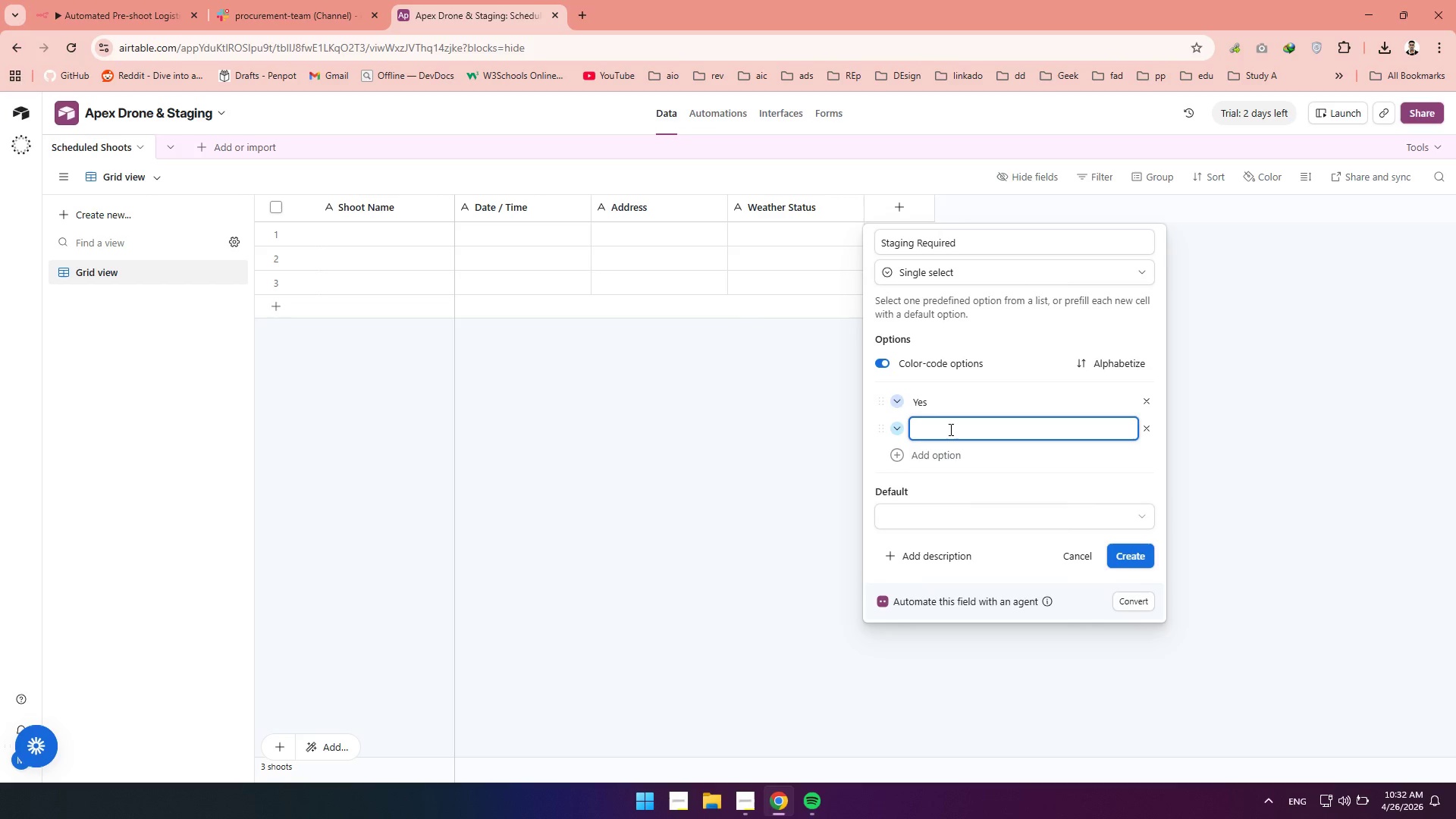 
hold_key(key=ShiftLeft, duration=0.59)
 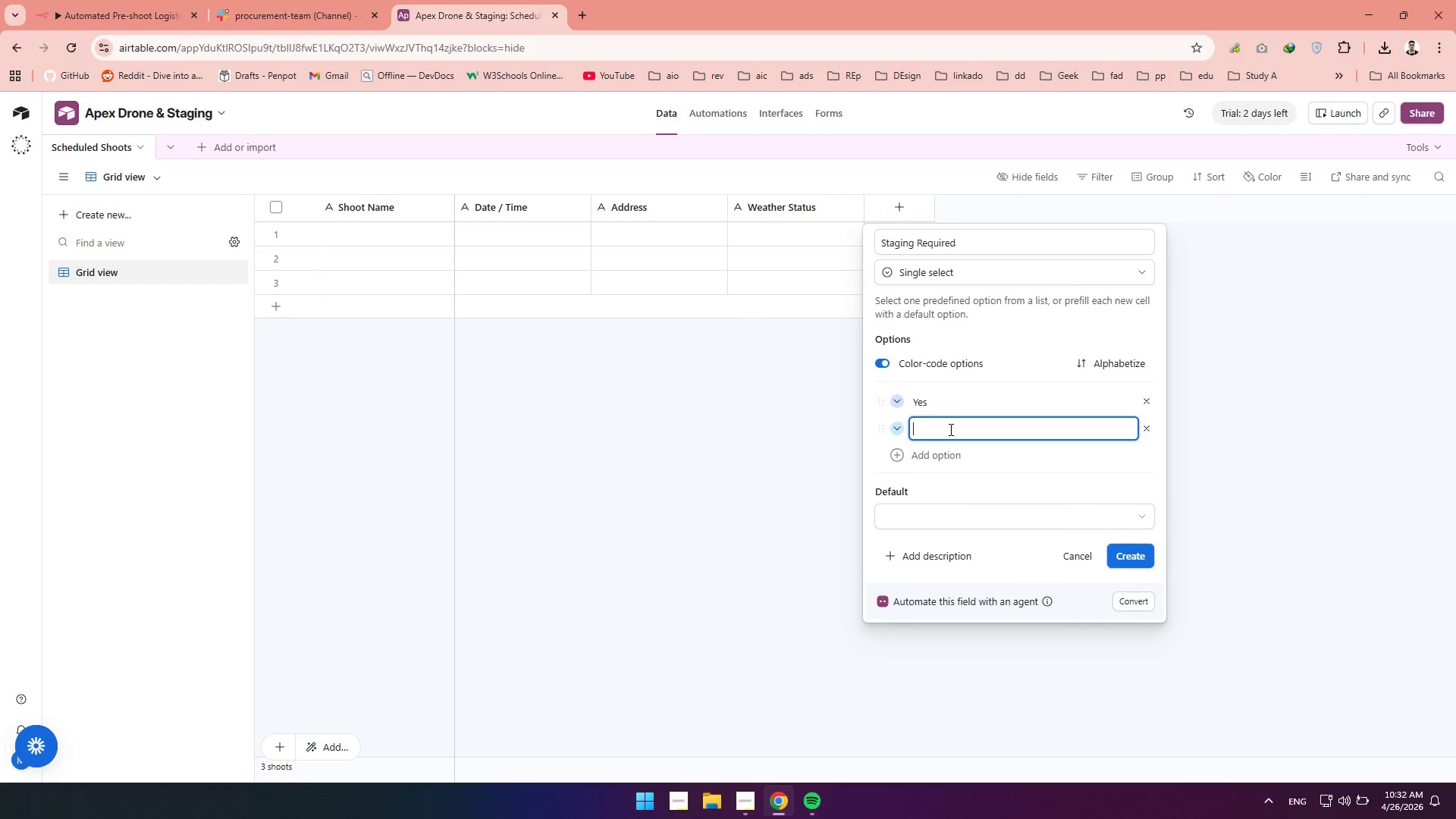 
type(No)
 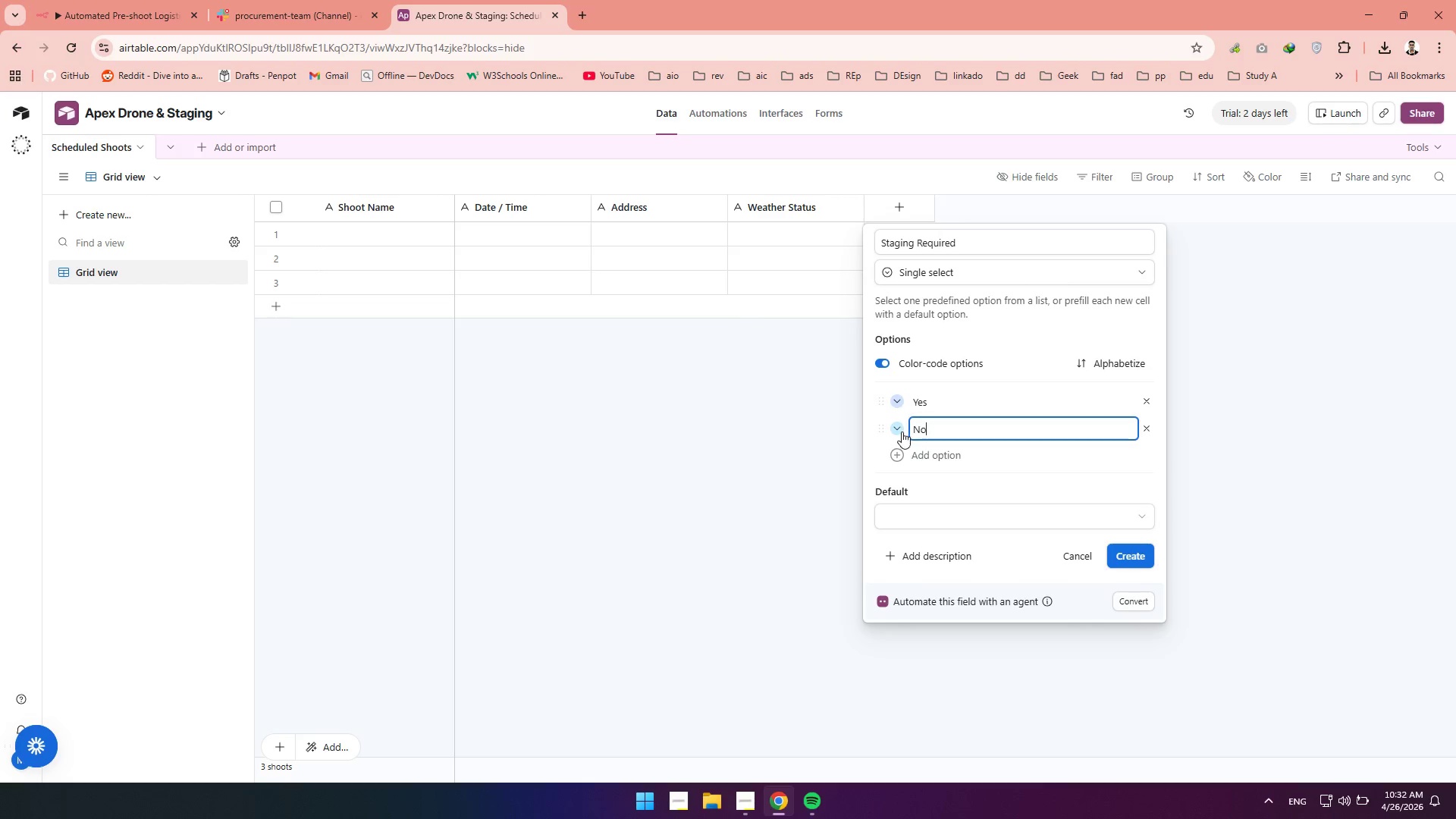 
left_click([902, 431])
 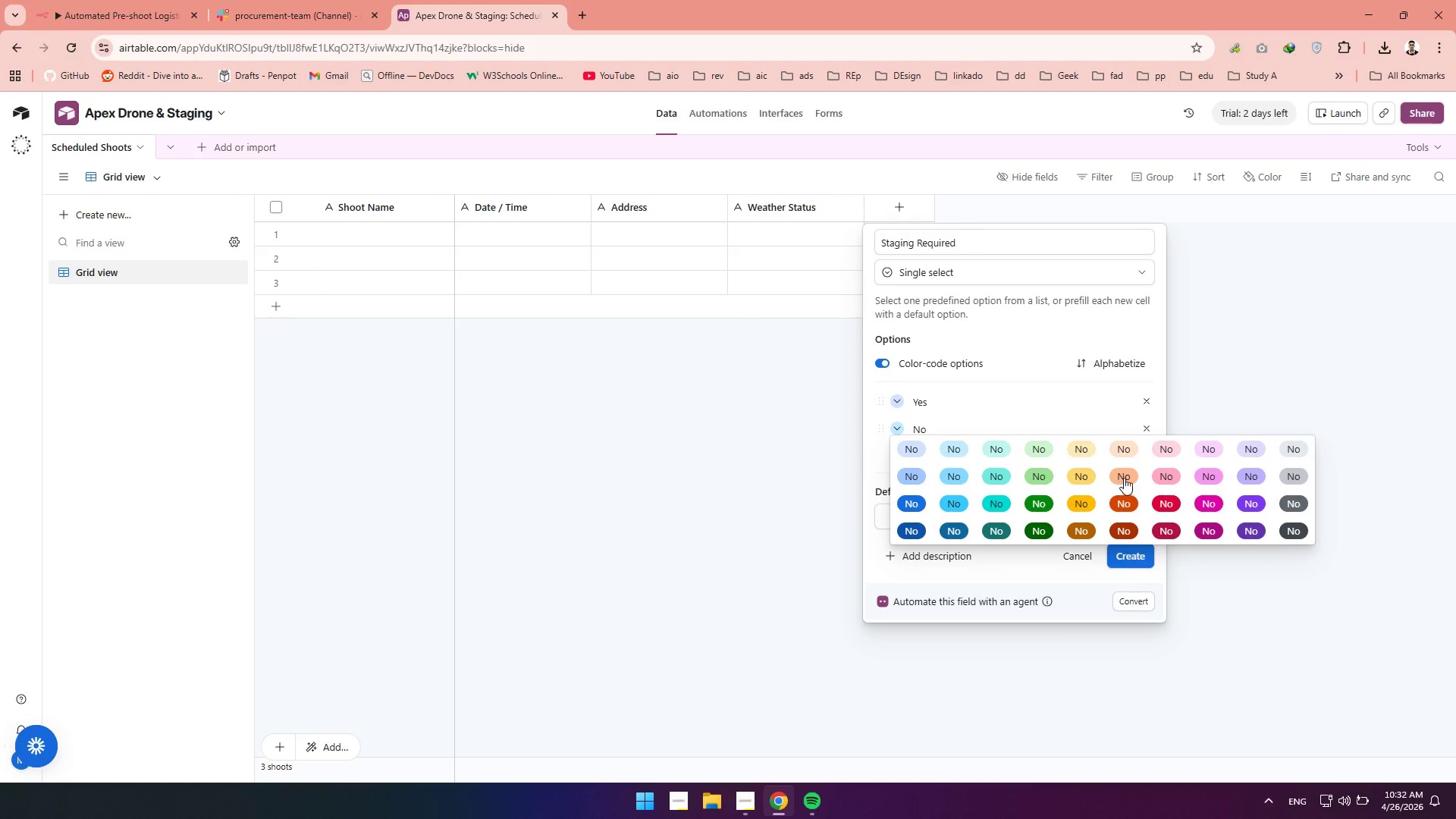 
left_click([1124, 476])
 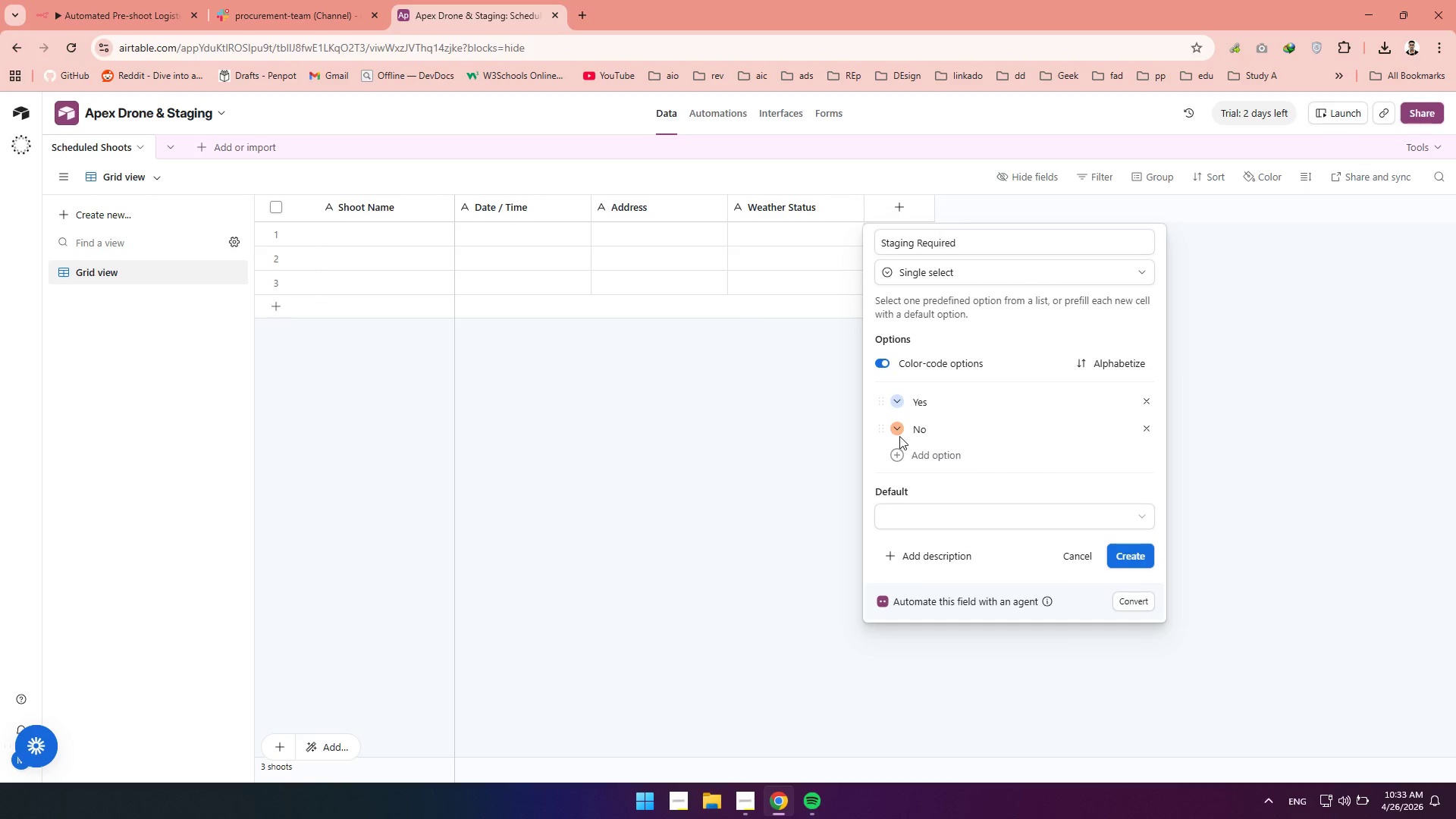 
left_click([898, 433])
 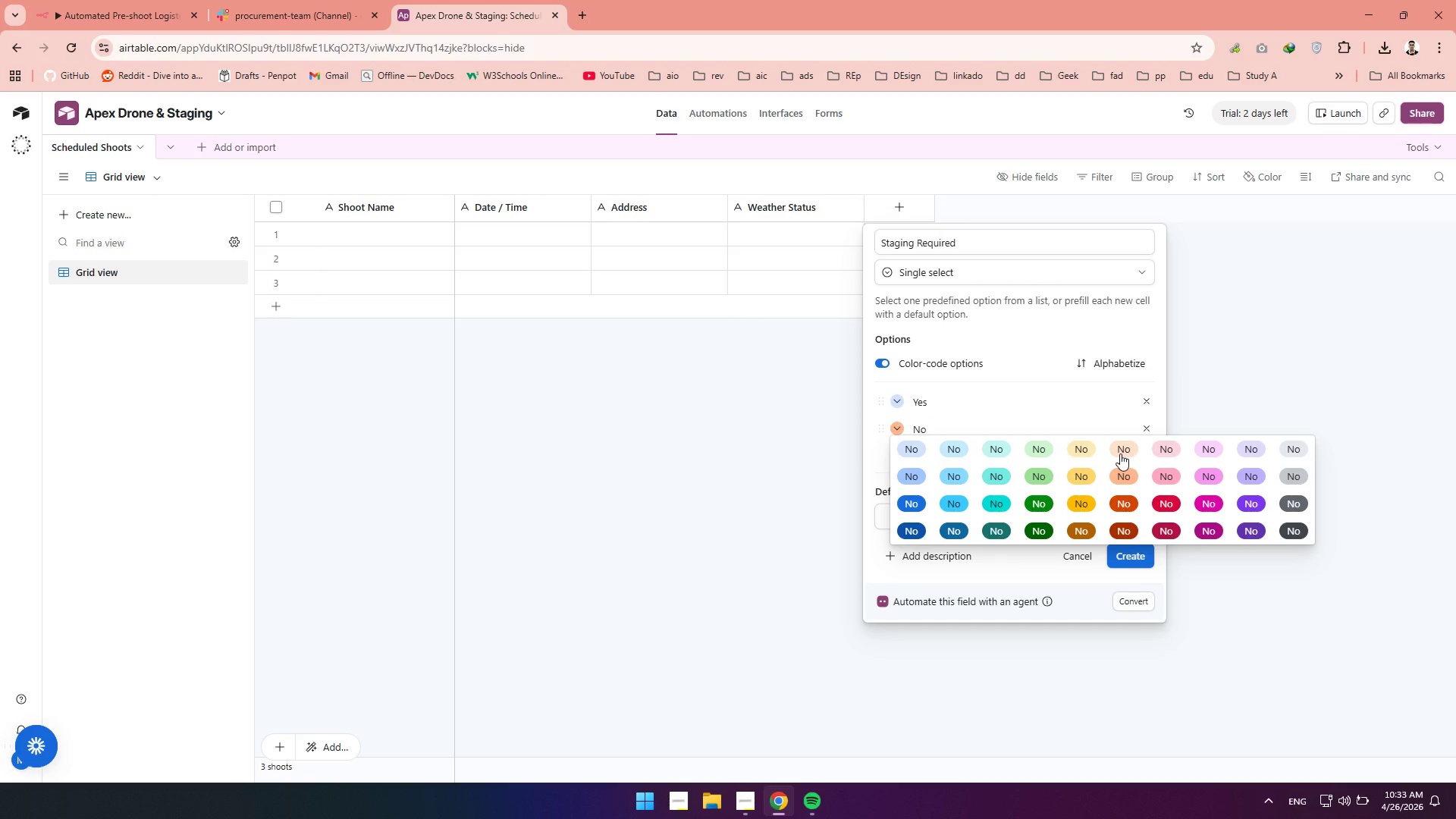 
left_click([1120, 453])
 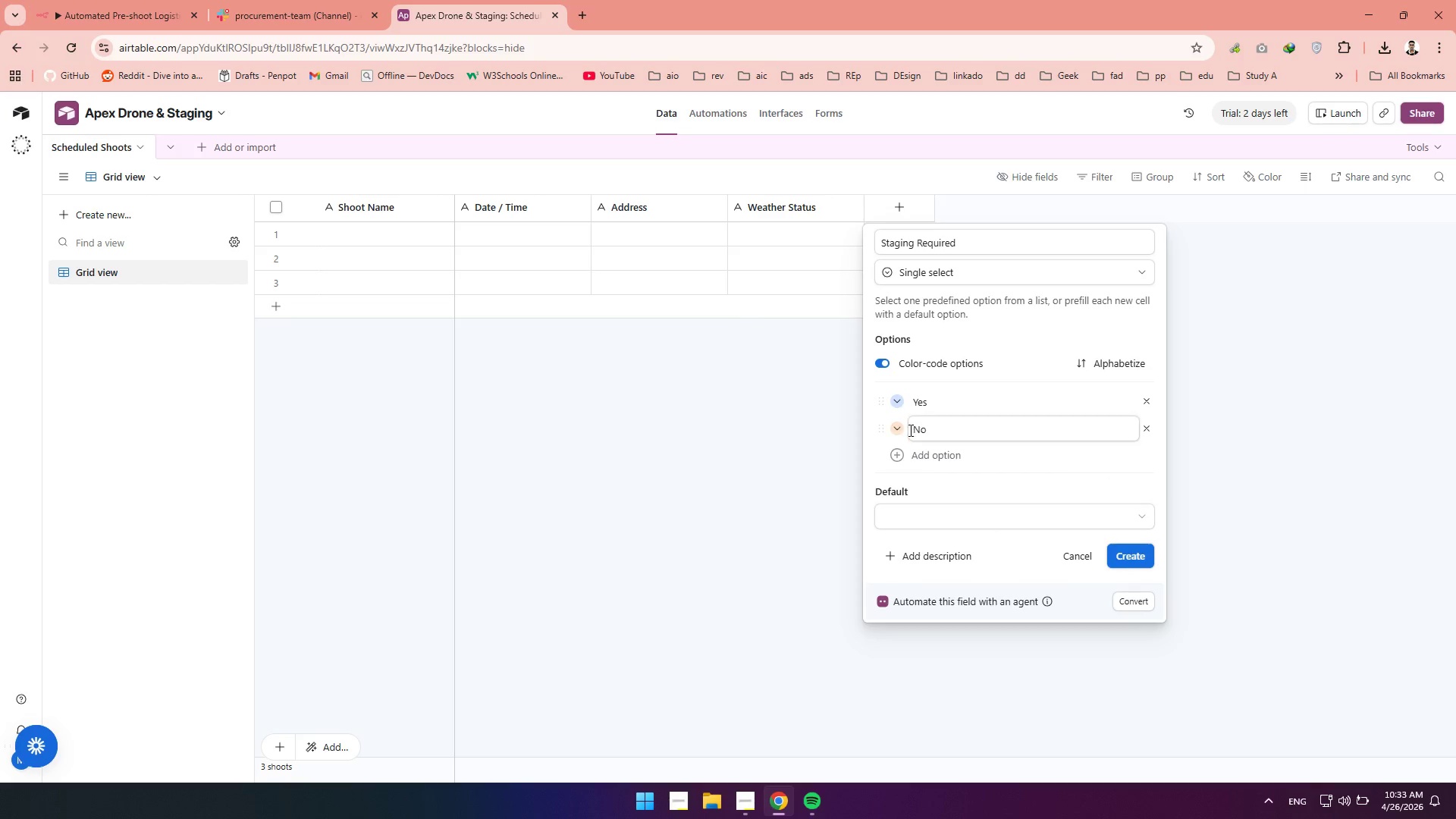 
left_click([940, 519])
 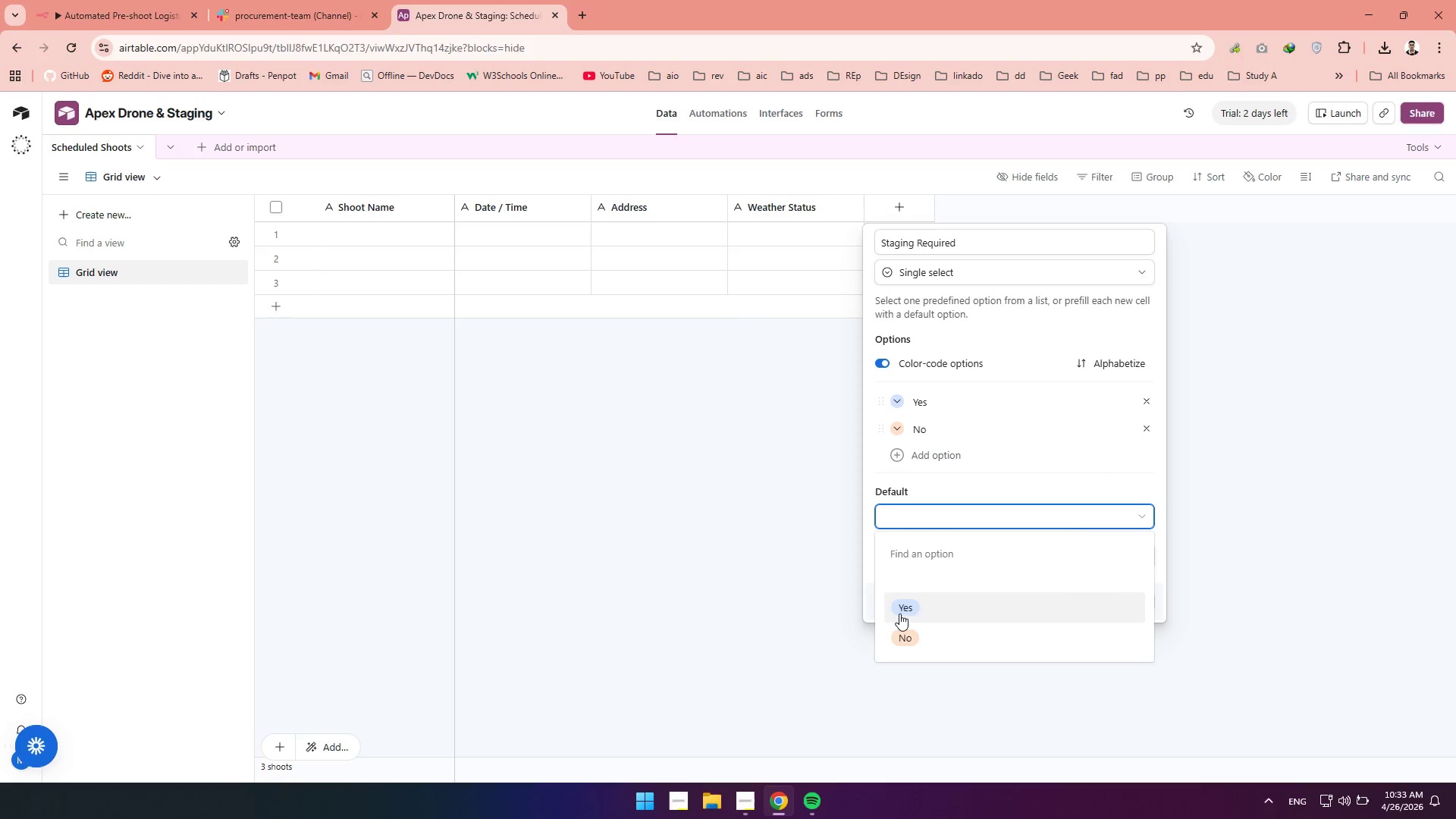 
left_click([902, 607])
 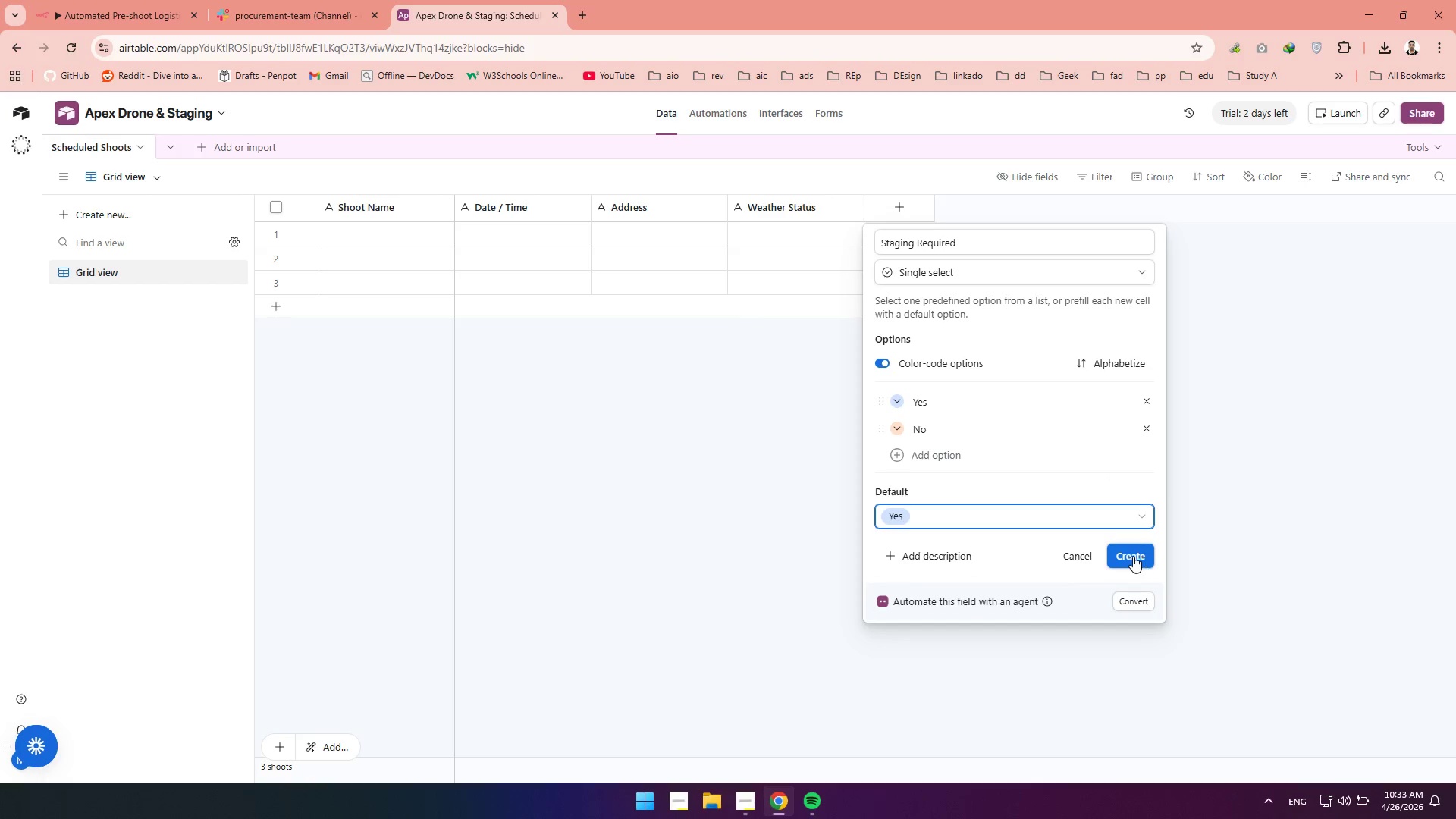 
left_click([1132, 556])
 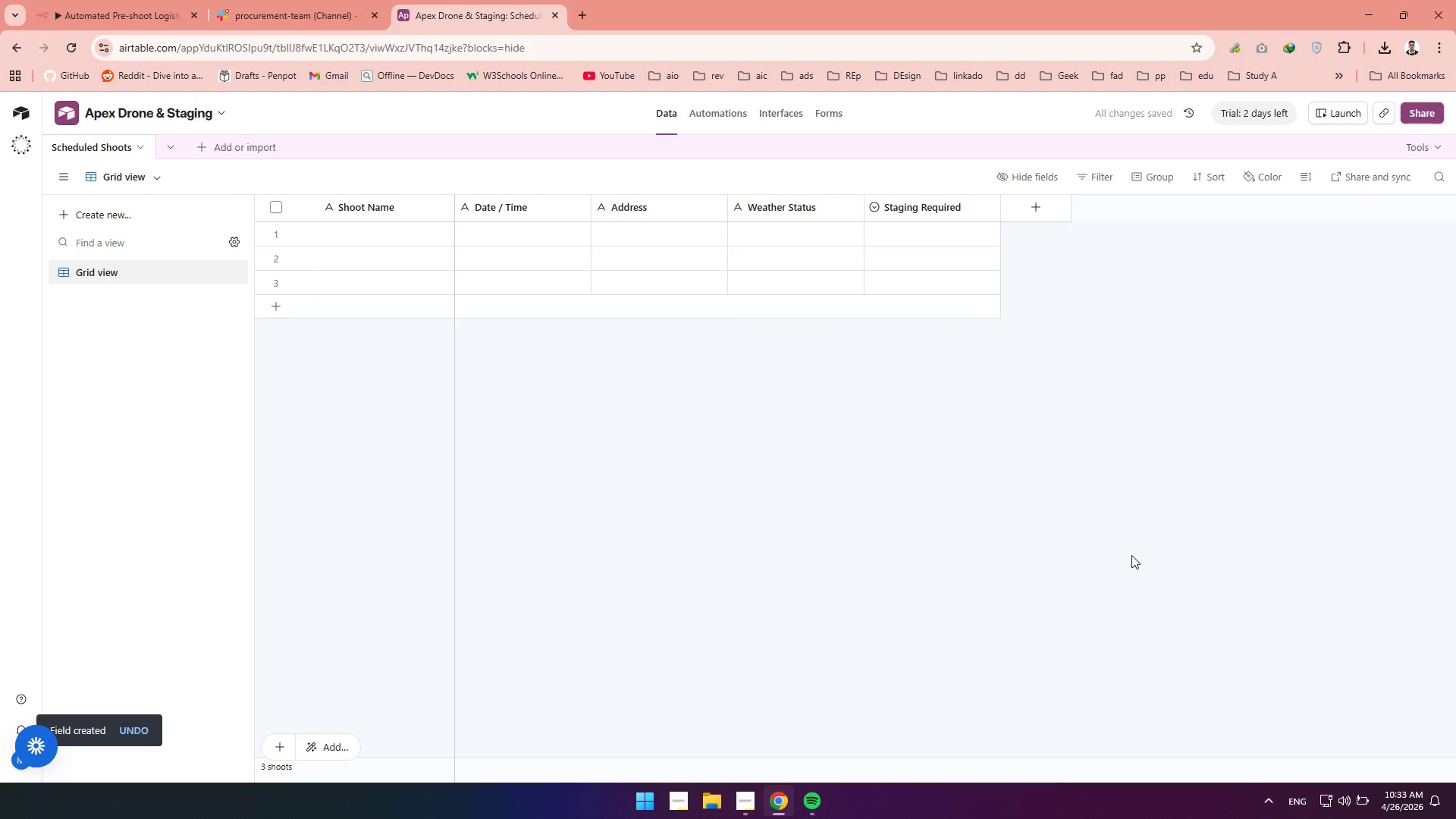 
wait(11.31)
 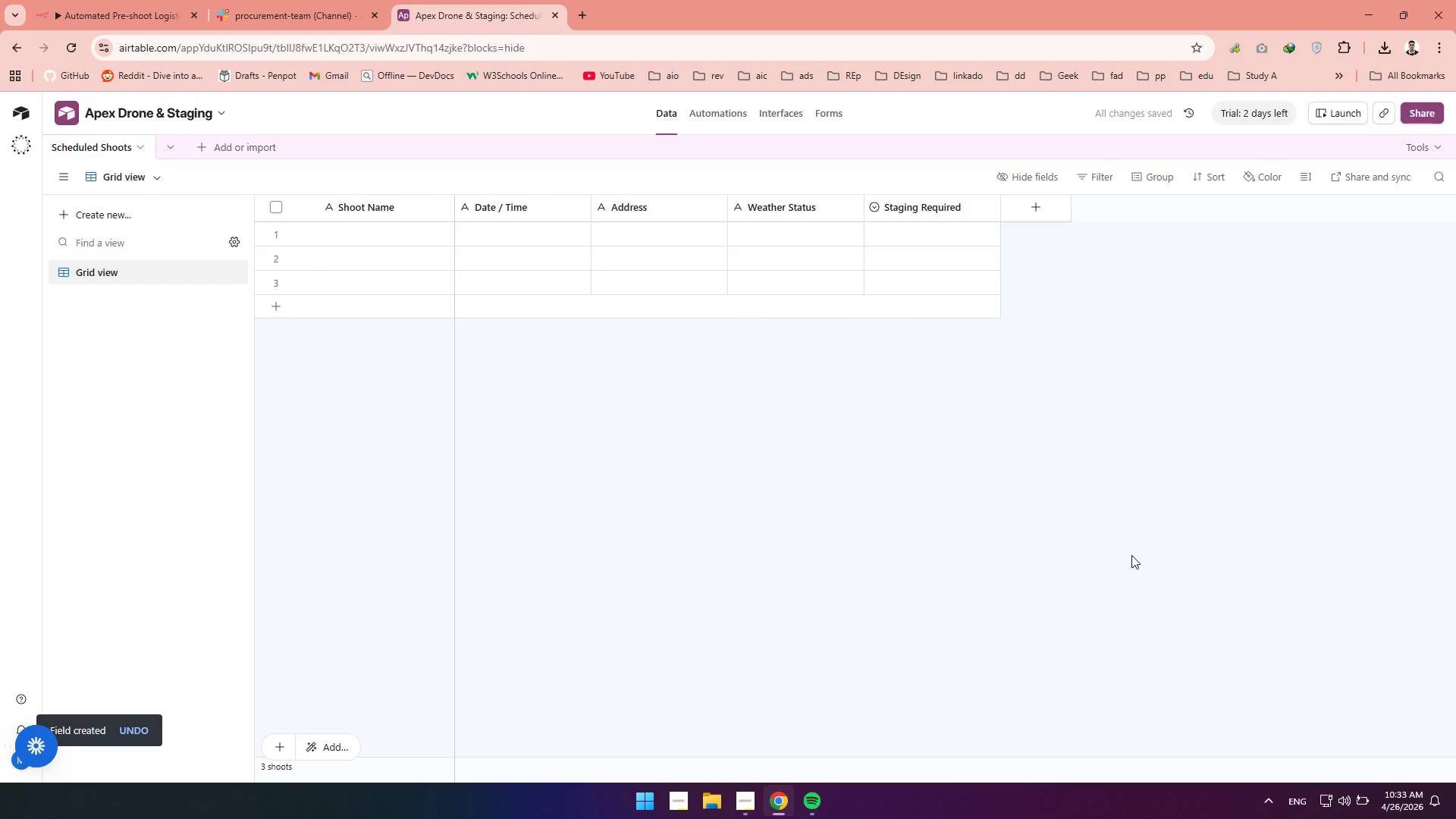 
left_click([587, 17])
 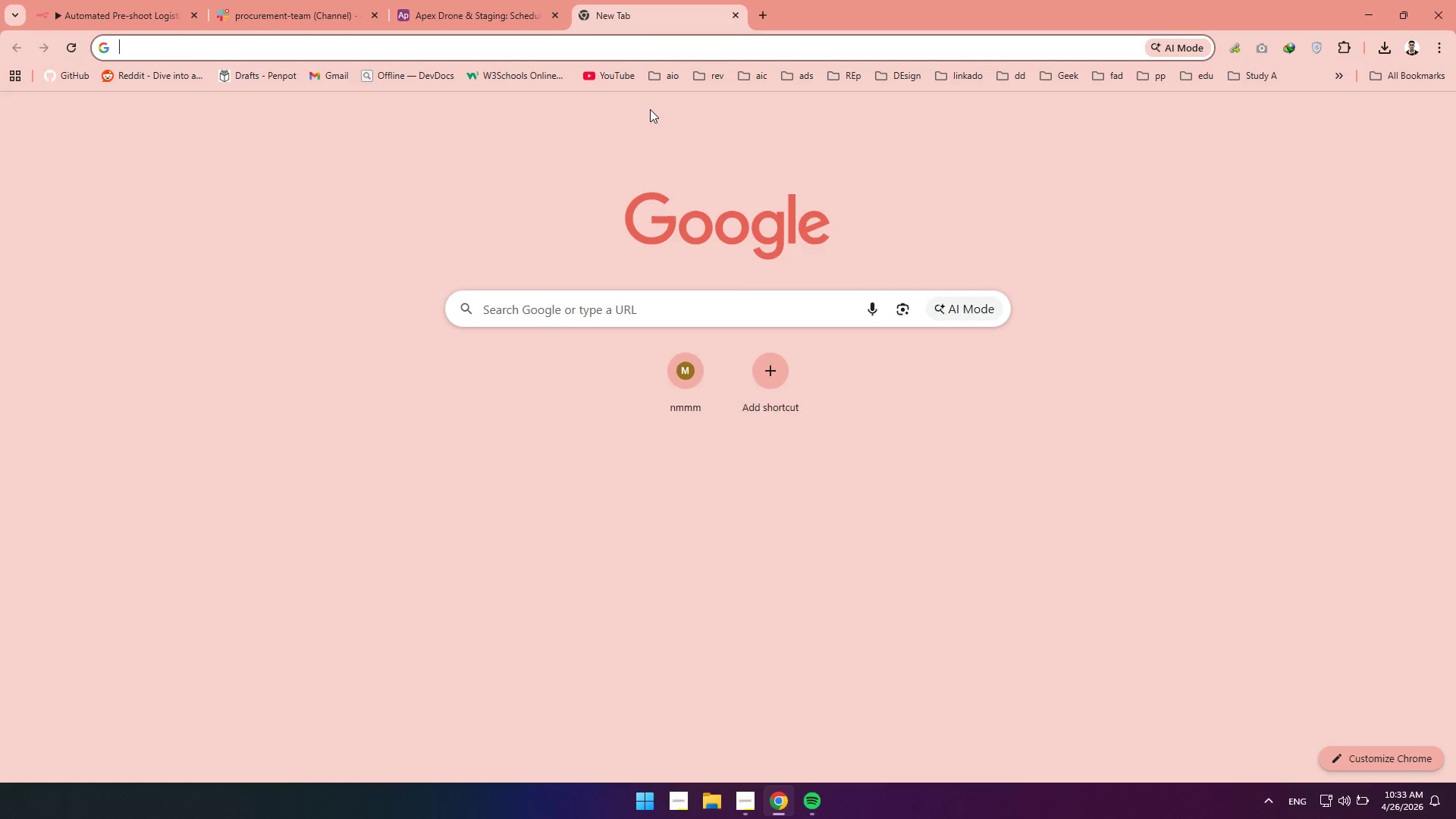 
type(openweathe)
 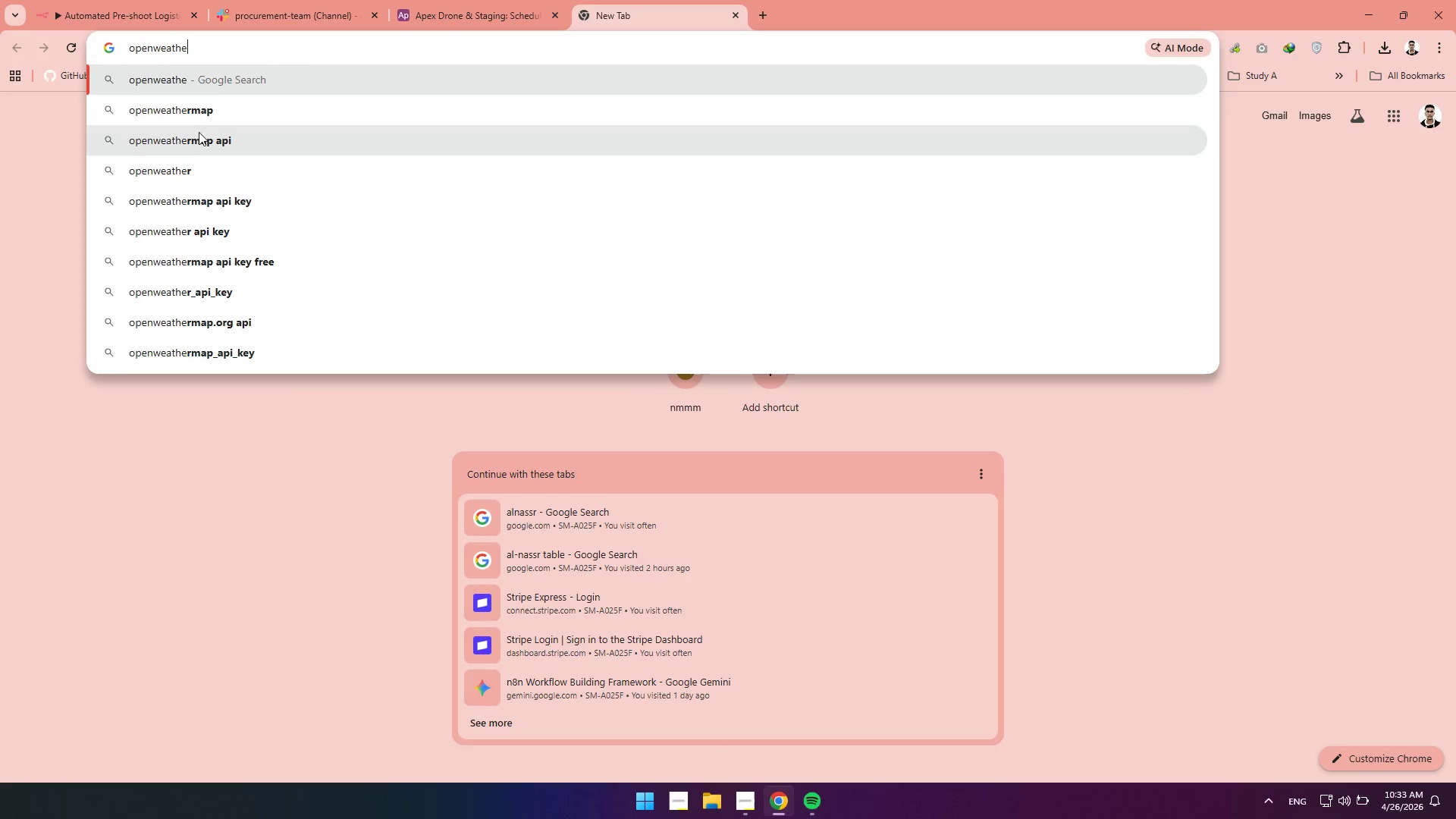 
left_click([203, 139])
 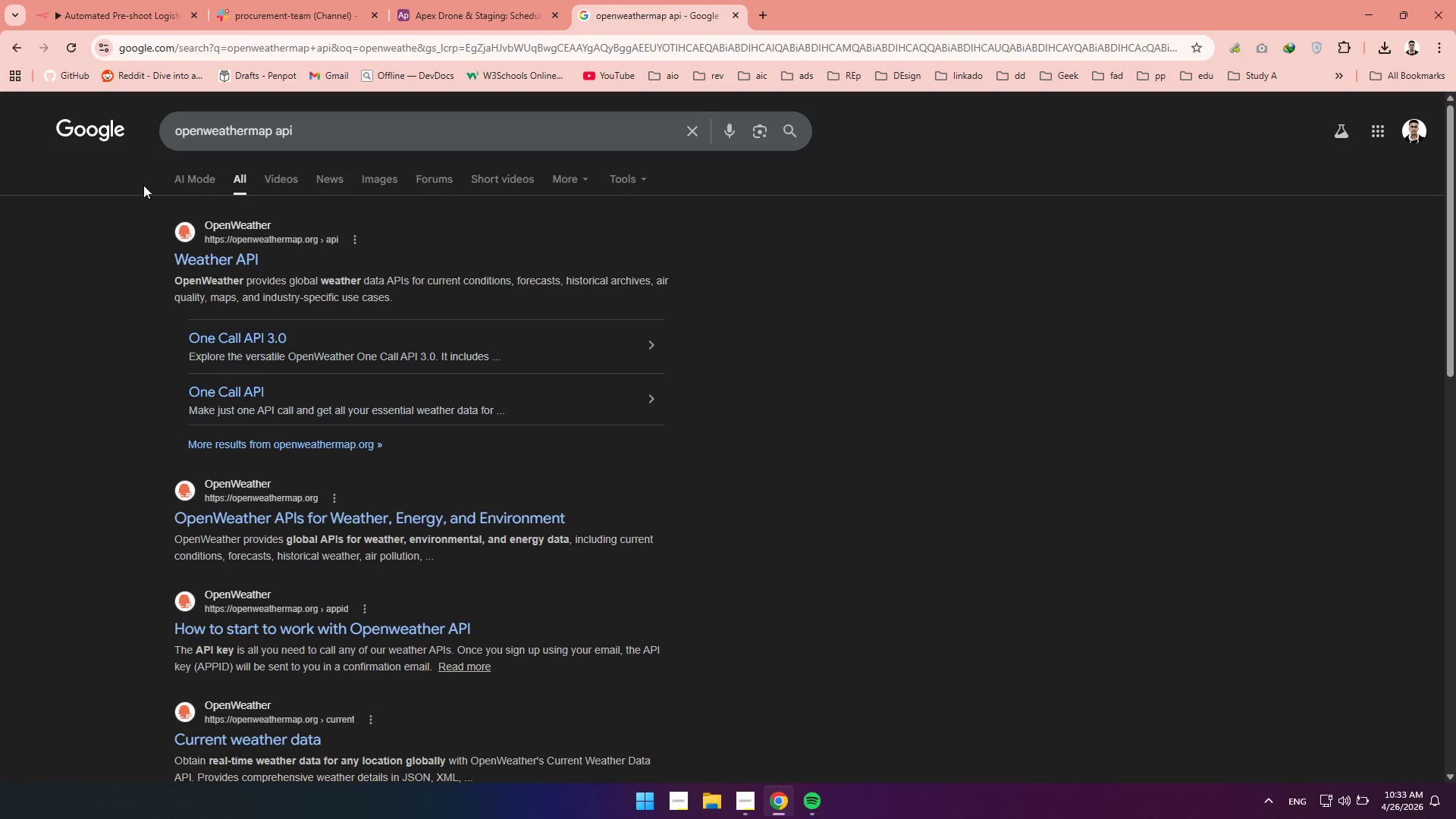 
wait(6.05)
 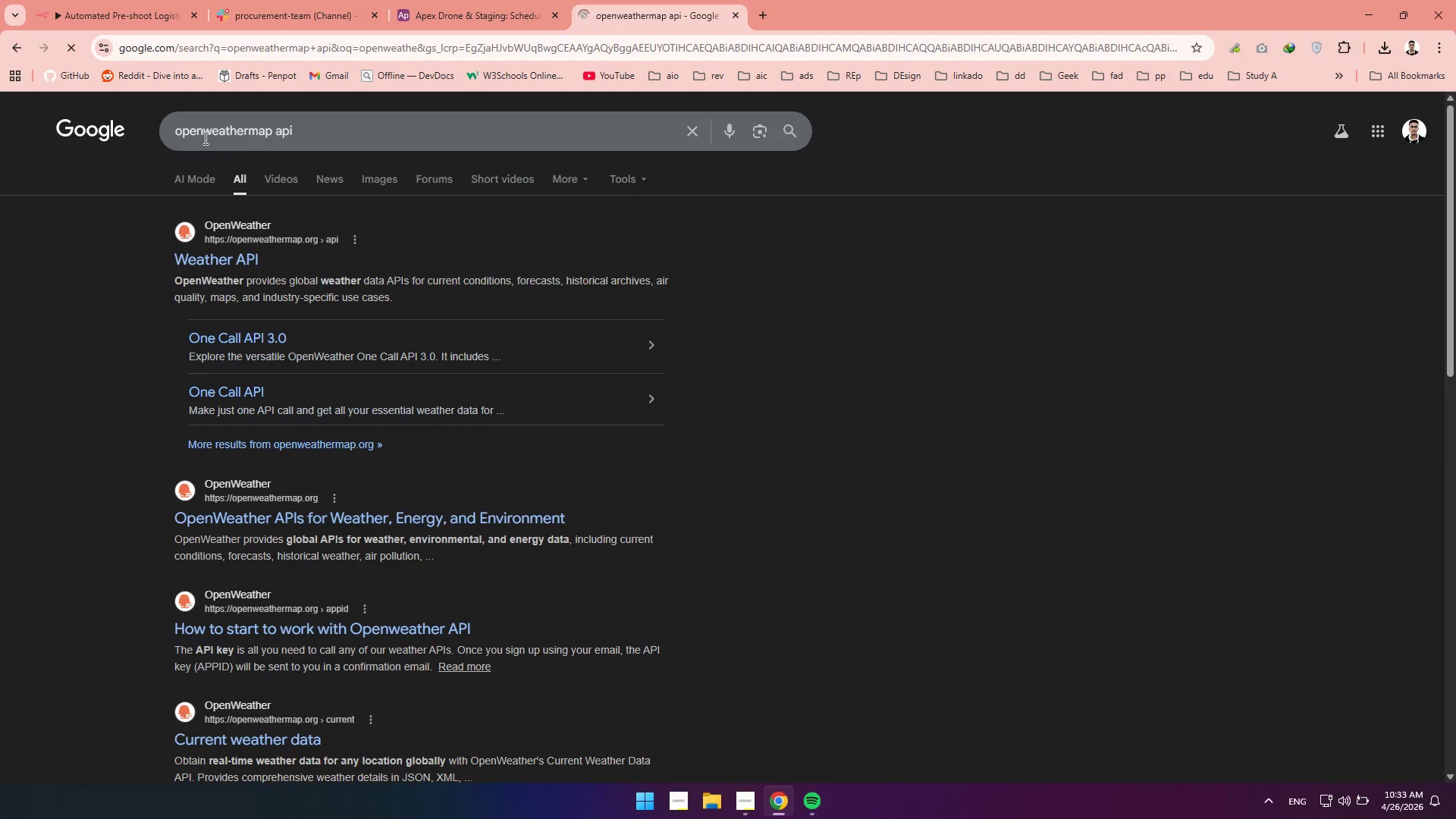 
left_click([221, 247])
 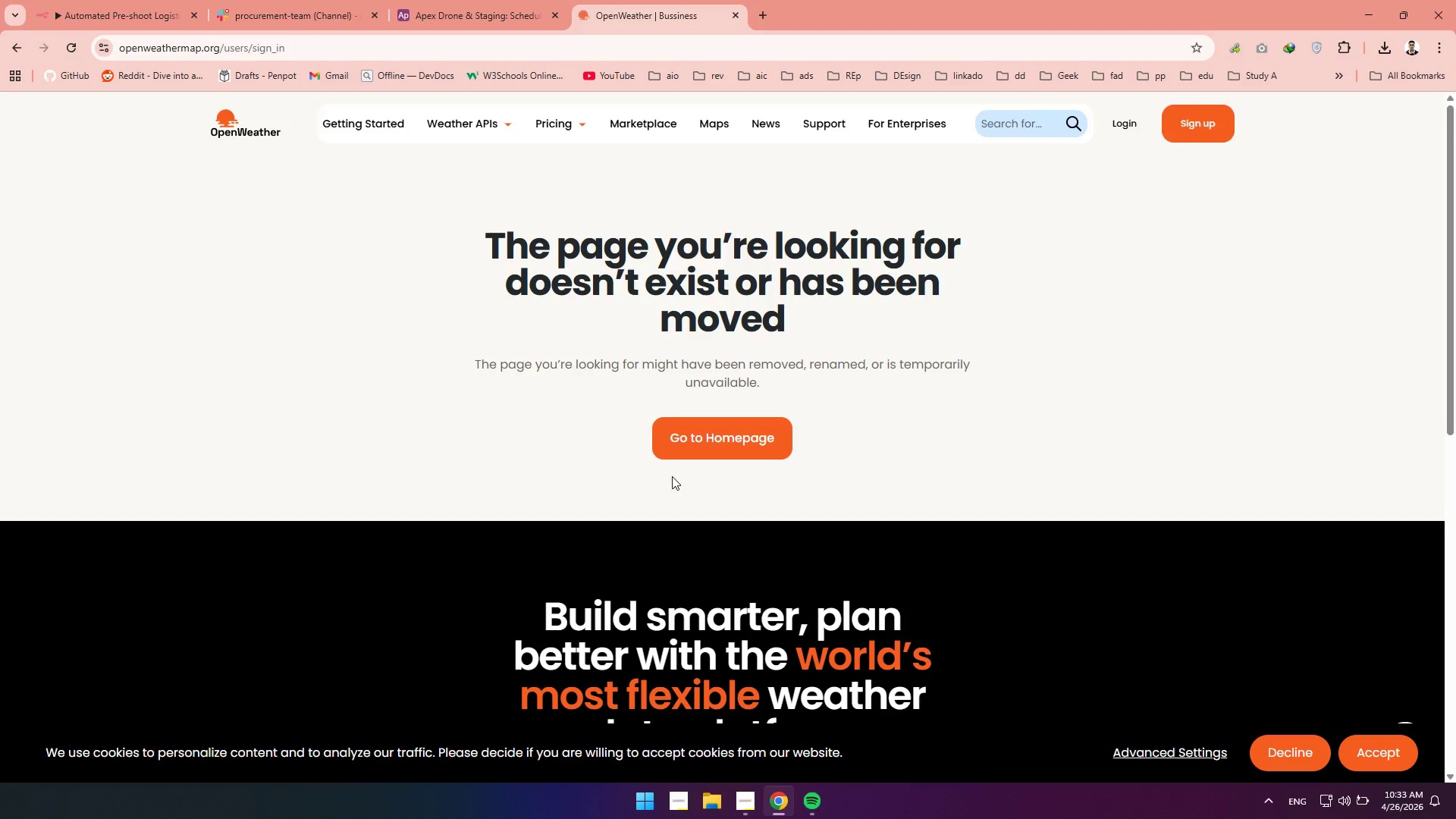 
wait(14.67)
 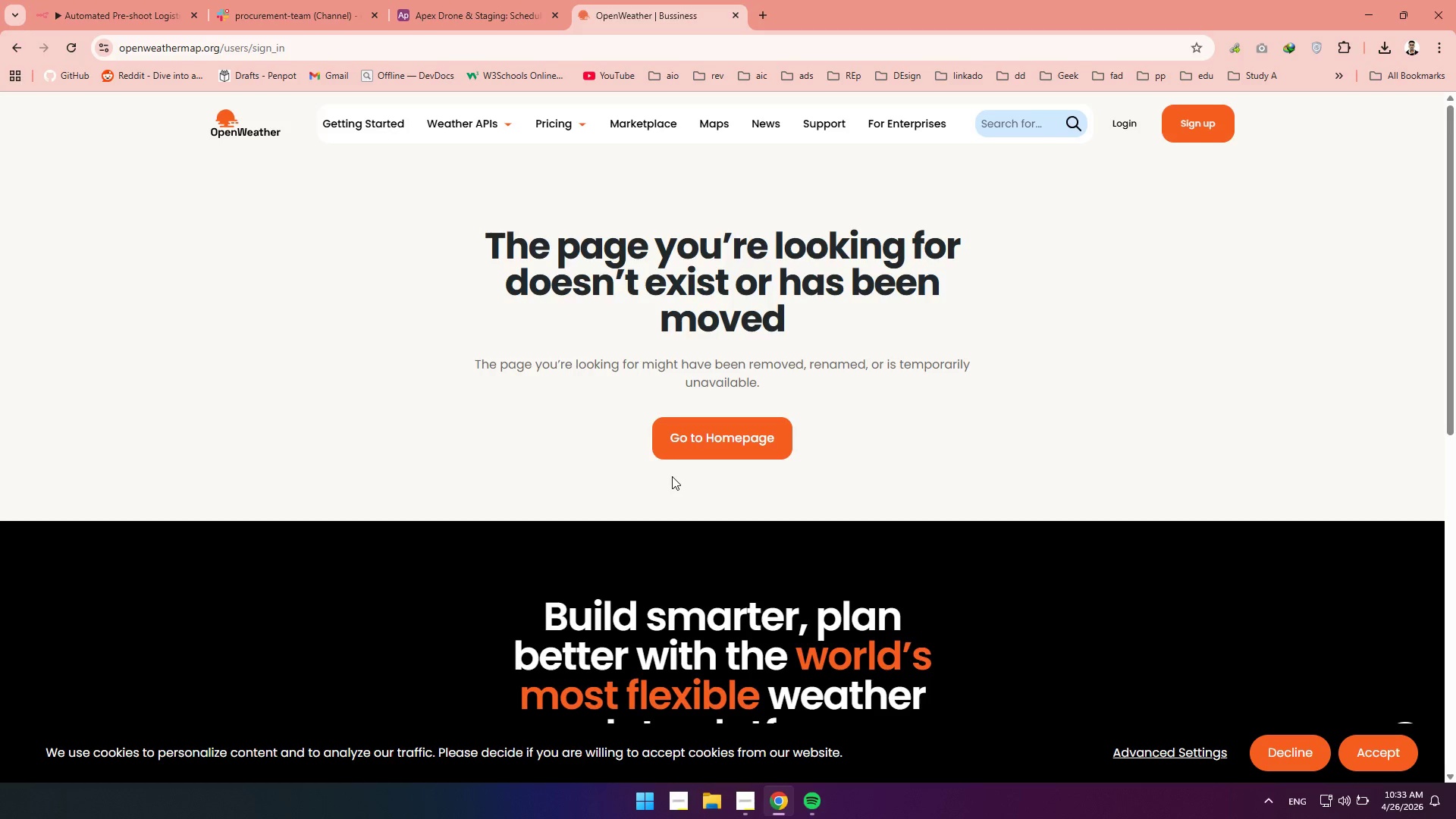 
left_click([465, 124])
 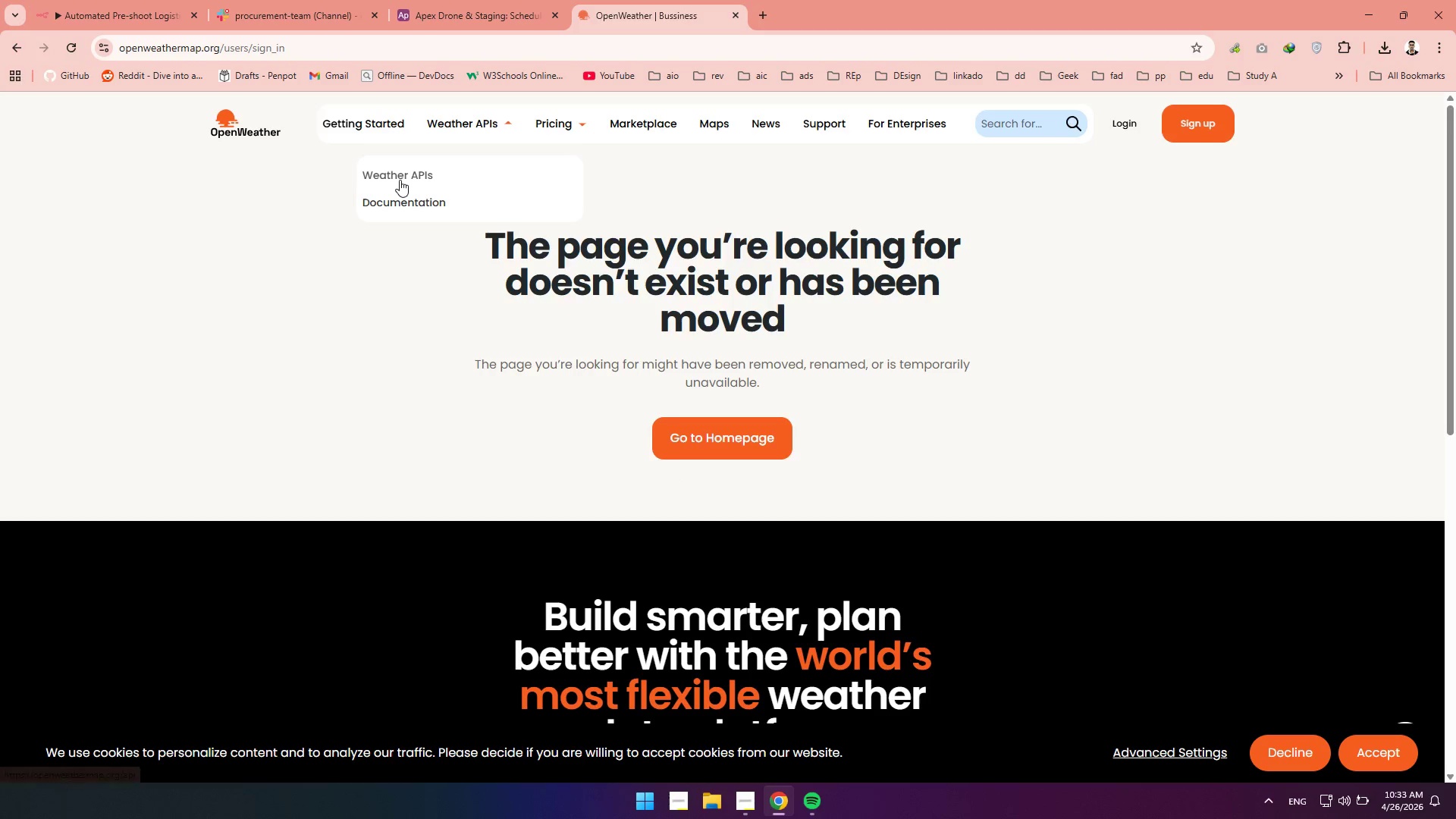 
left_click([401, 175])
 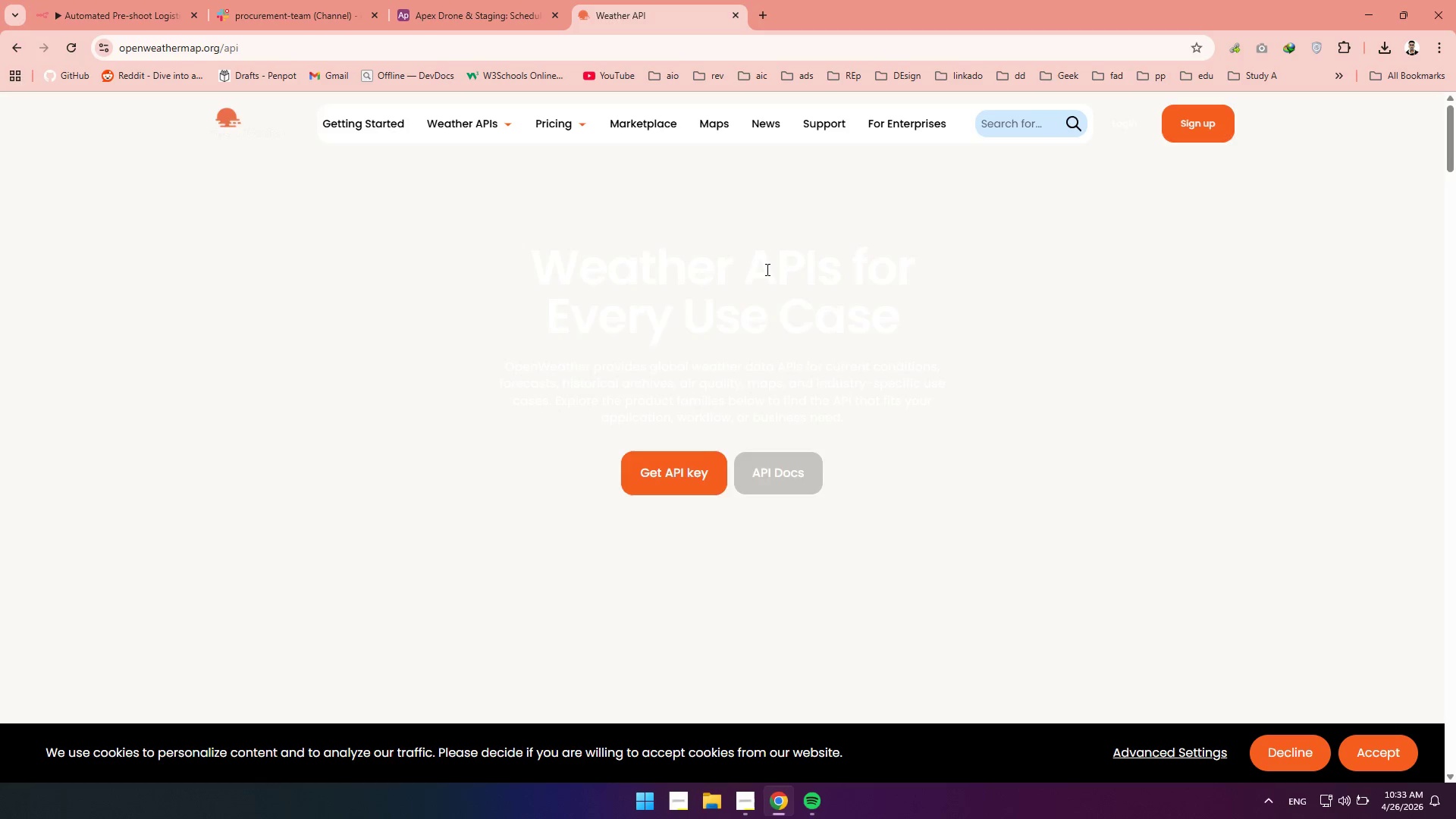 
scroll: coordinate [764, 263], scroll_direction: down, amount: 11.0
 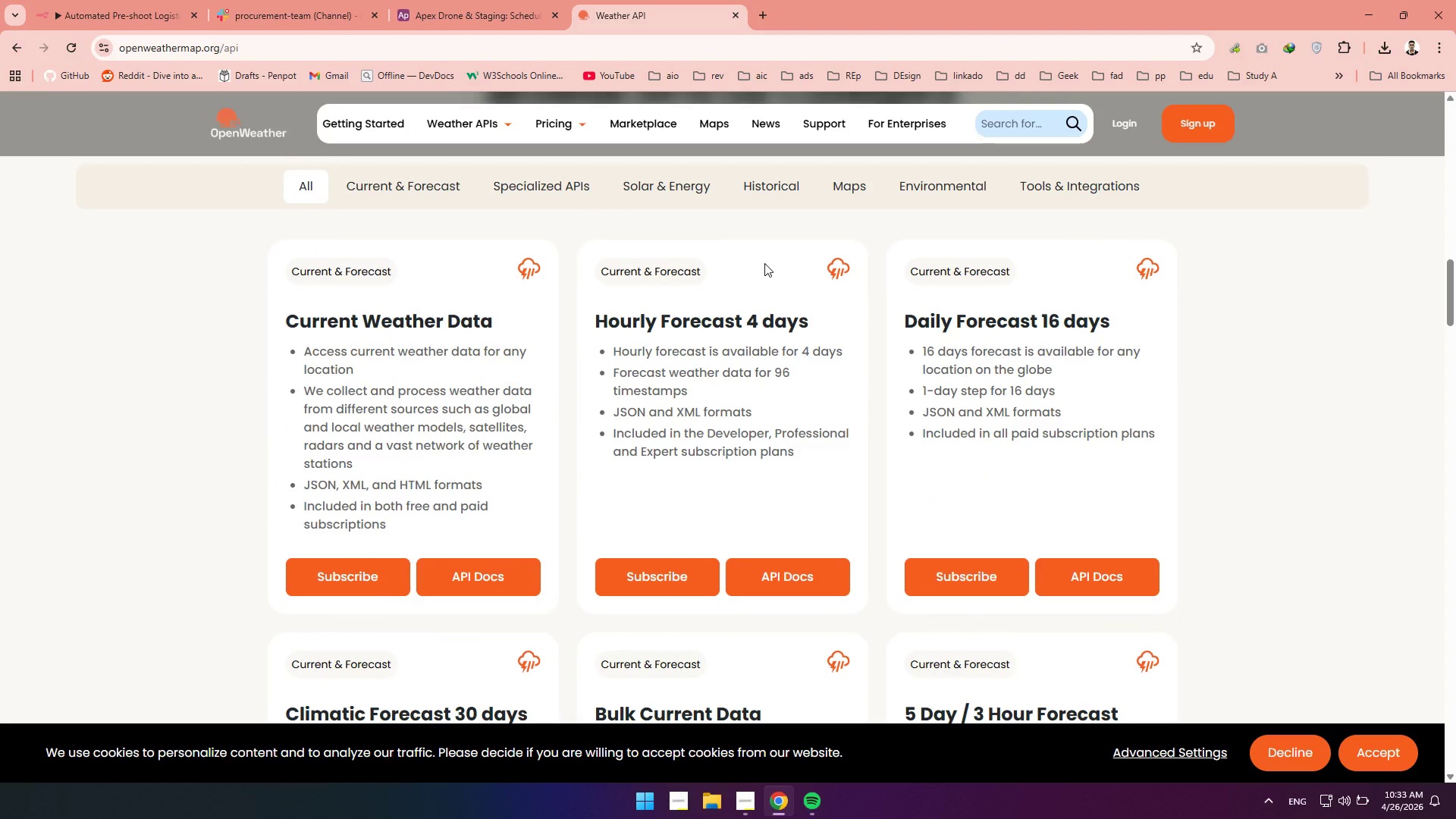 
wait(6.2)
 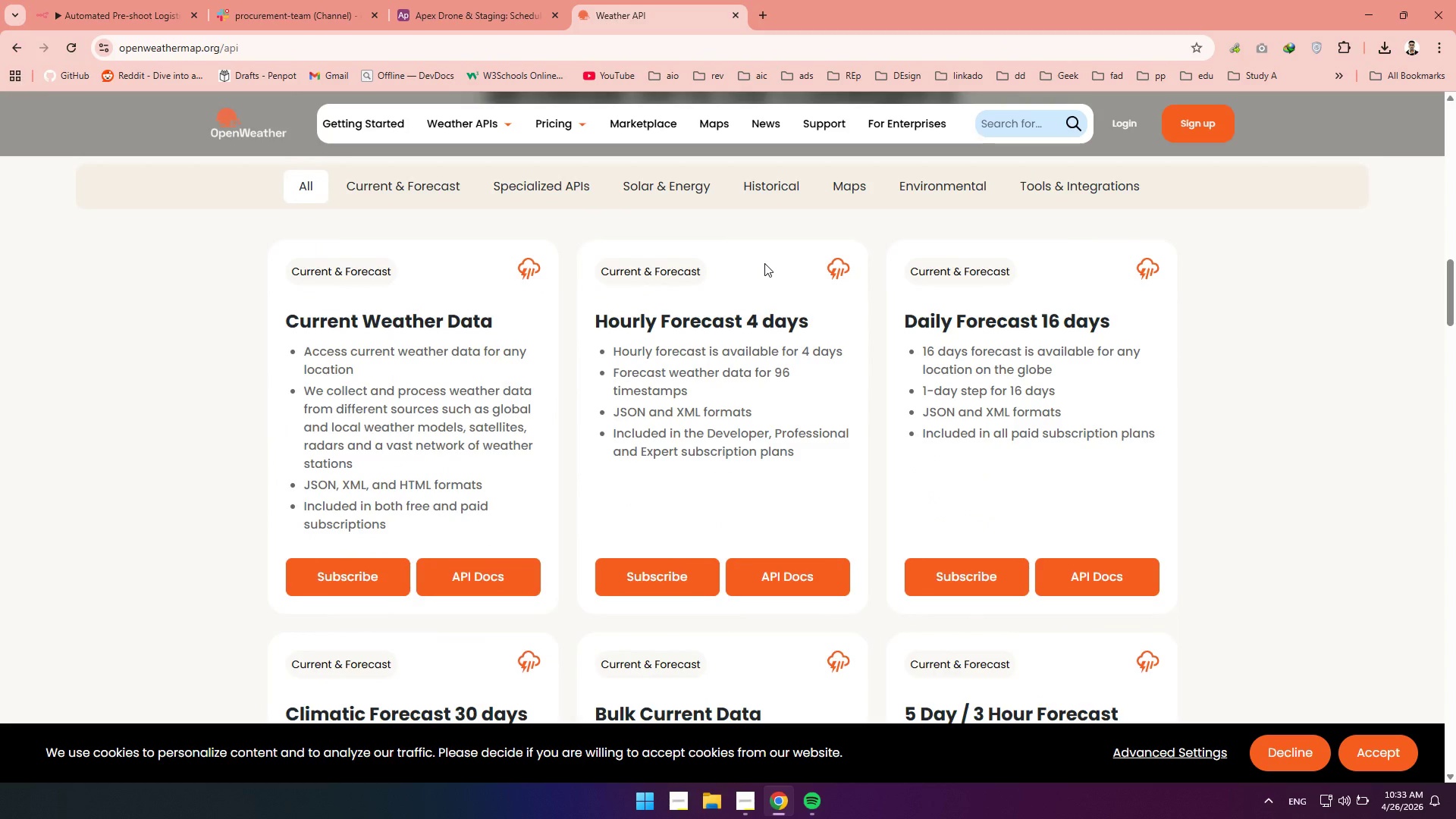 
scroll: coordinate [344, 513], scroll_direction: down, amount: 2.0
 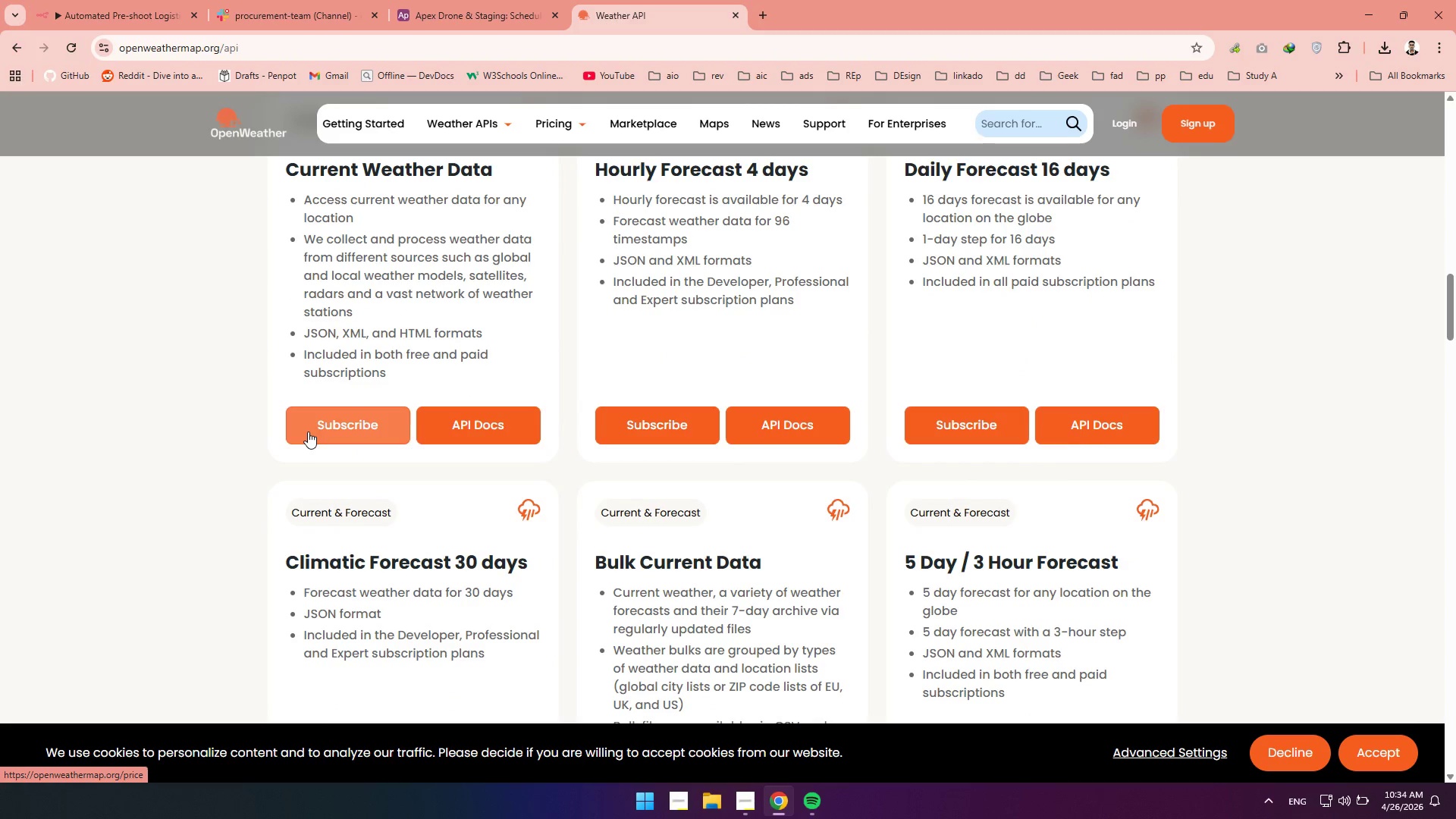 
left_click([308, 431])
 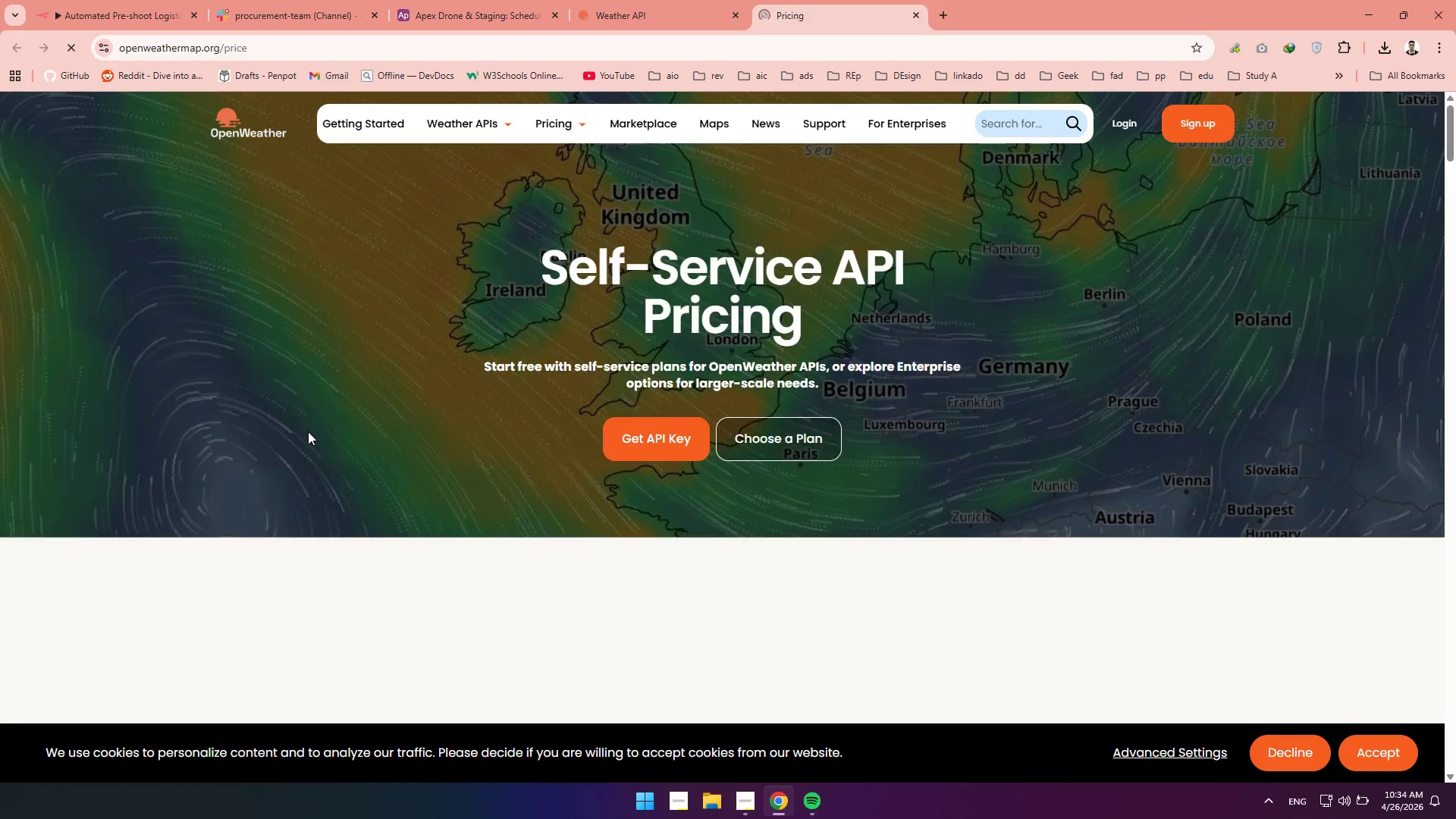 
scroll: coordinate [561, 426], scroll_direction: down, amount: 5.0
 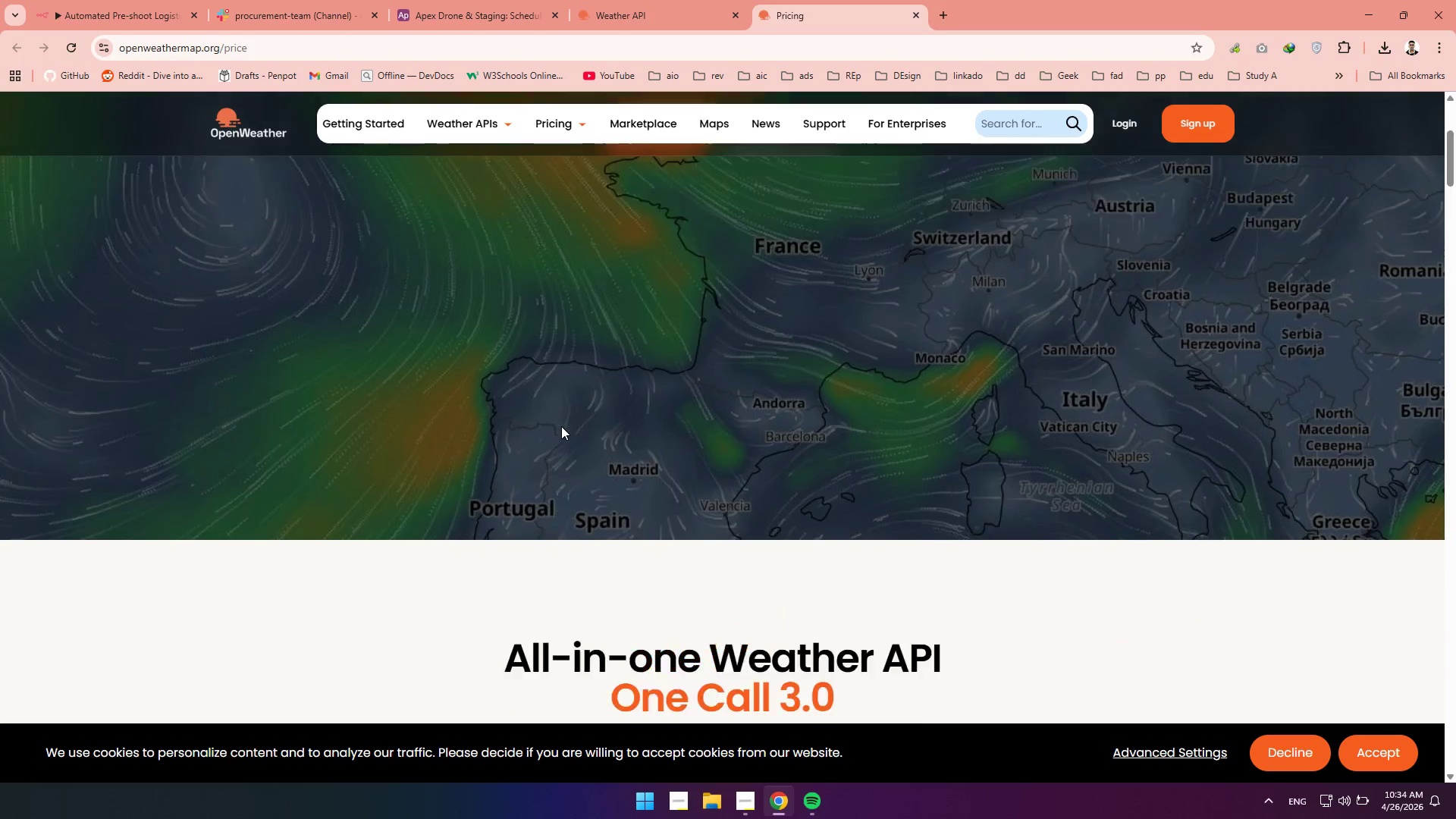 
scroll: coordinate [561, 426], scroll_direction: up, amount: 5.0
 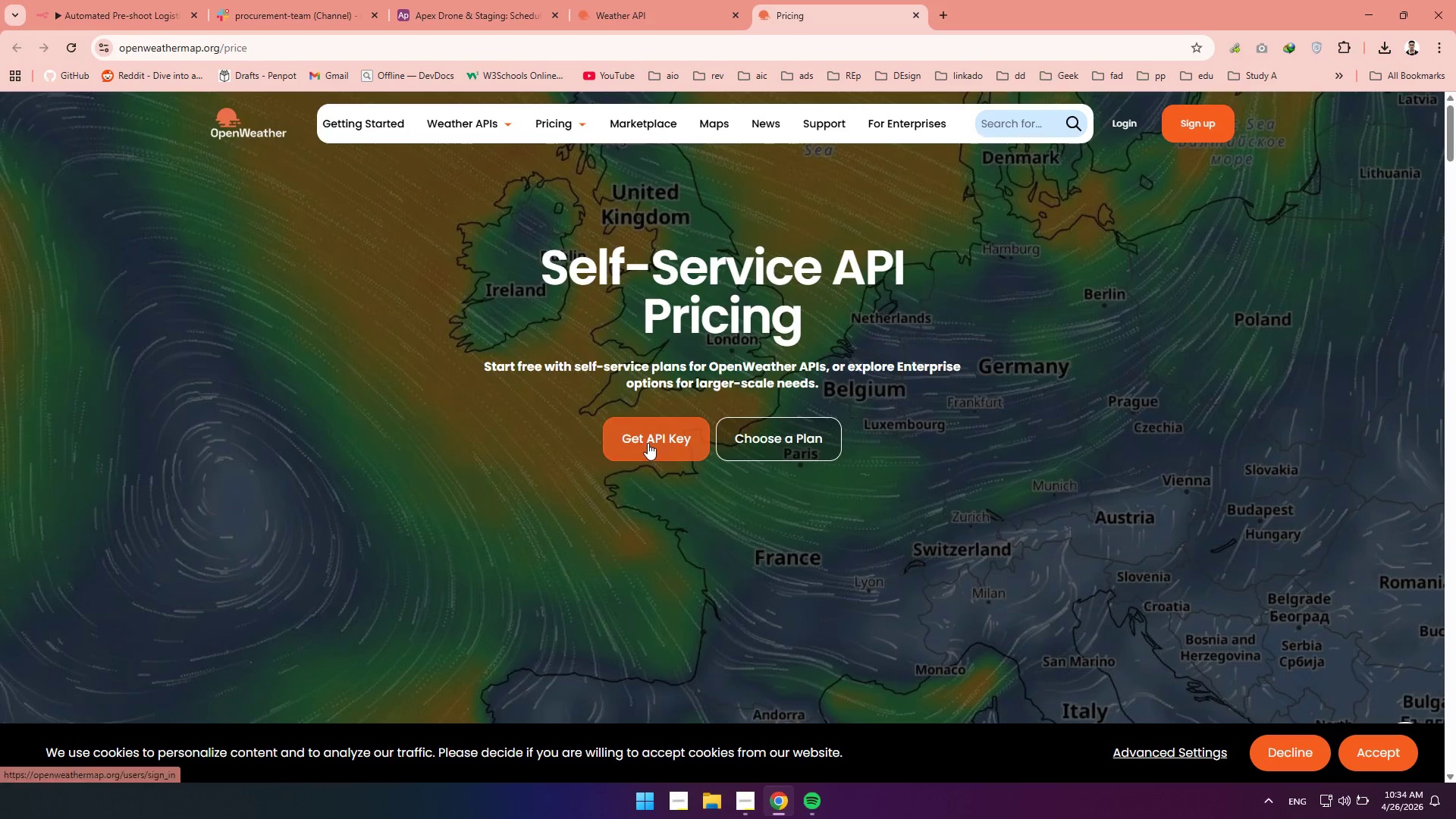 
left_click([648, 443])
 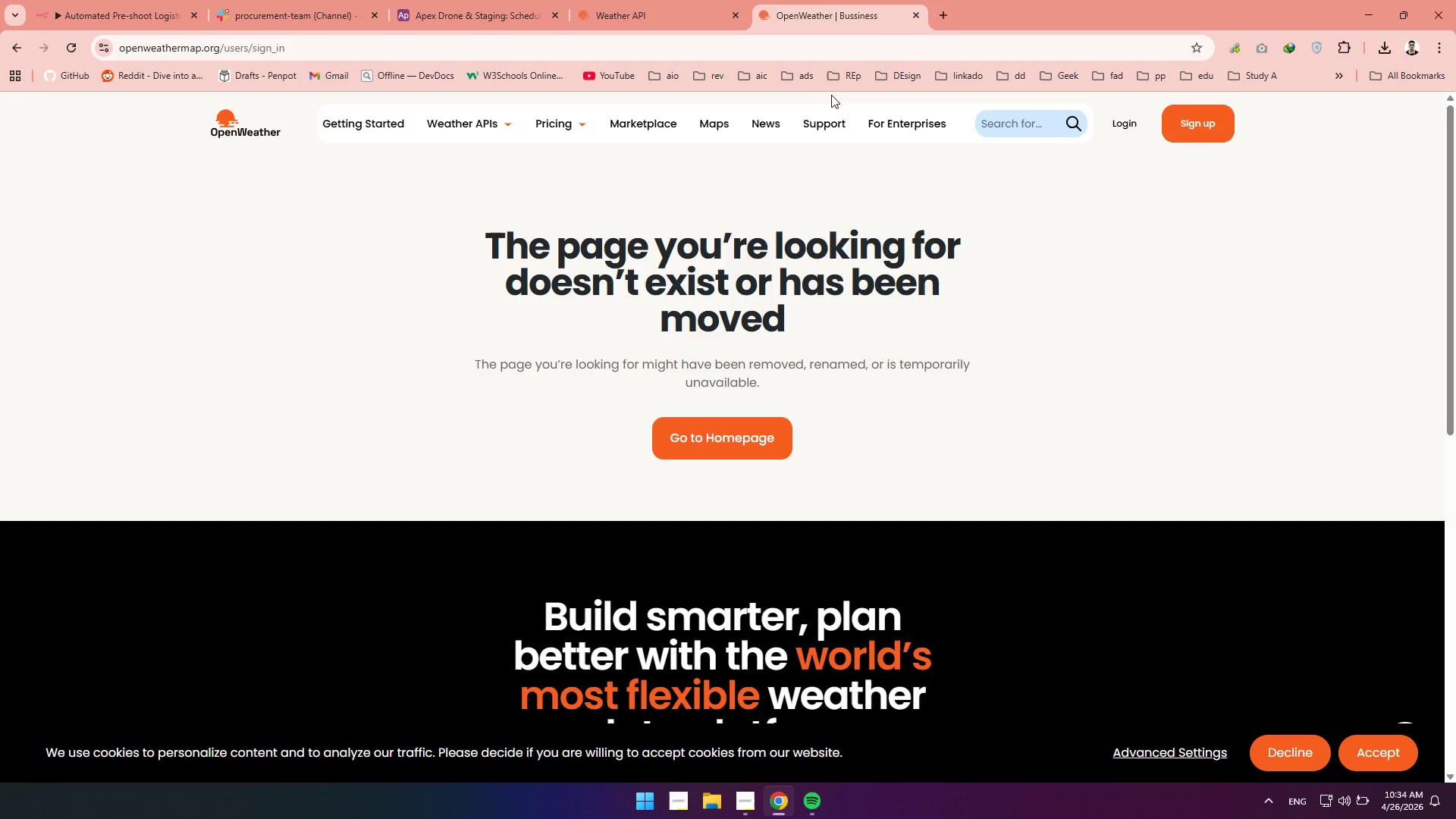 
left_click([846, 12])
 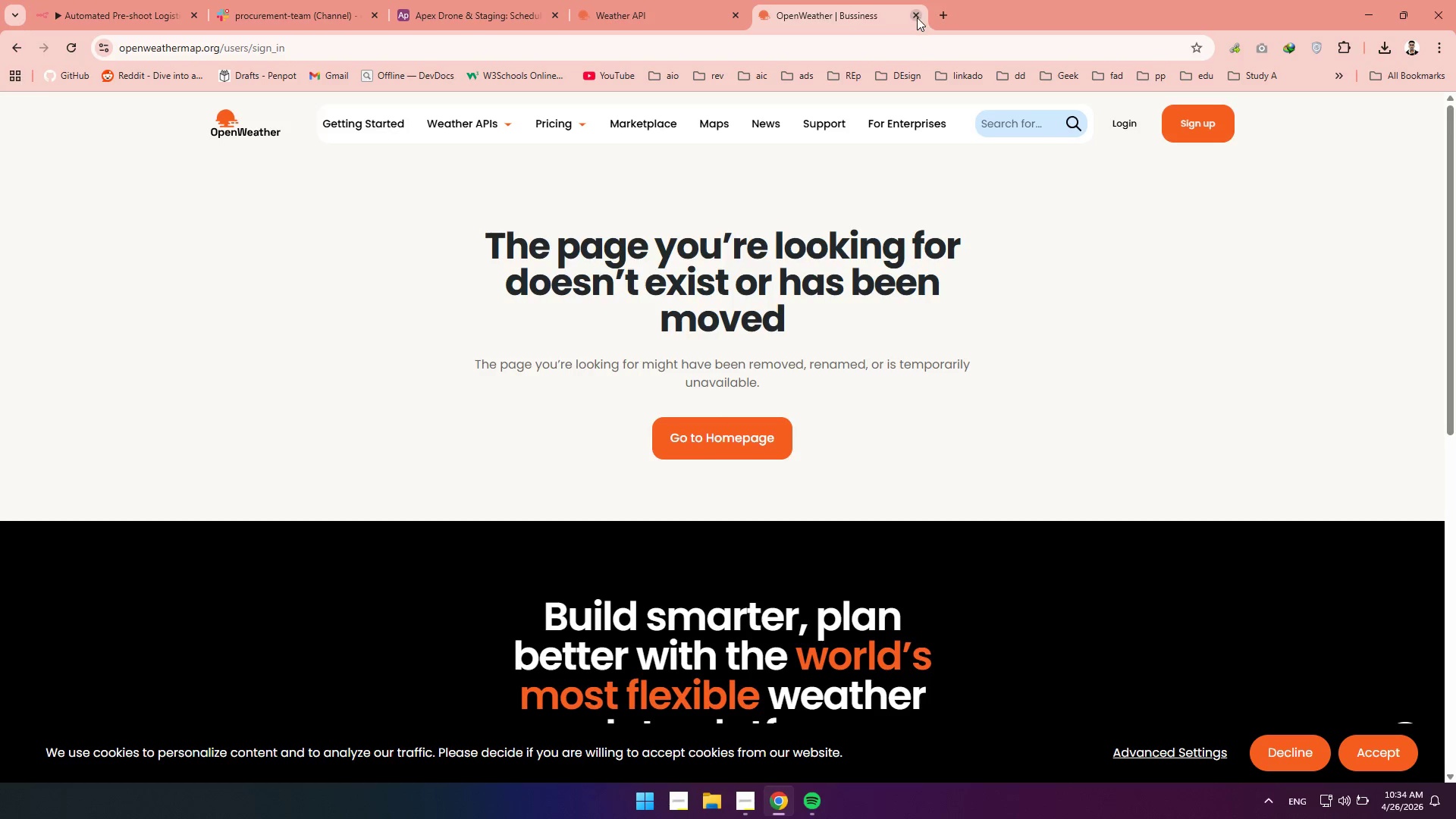 
left_click([916, 18])
 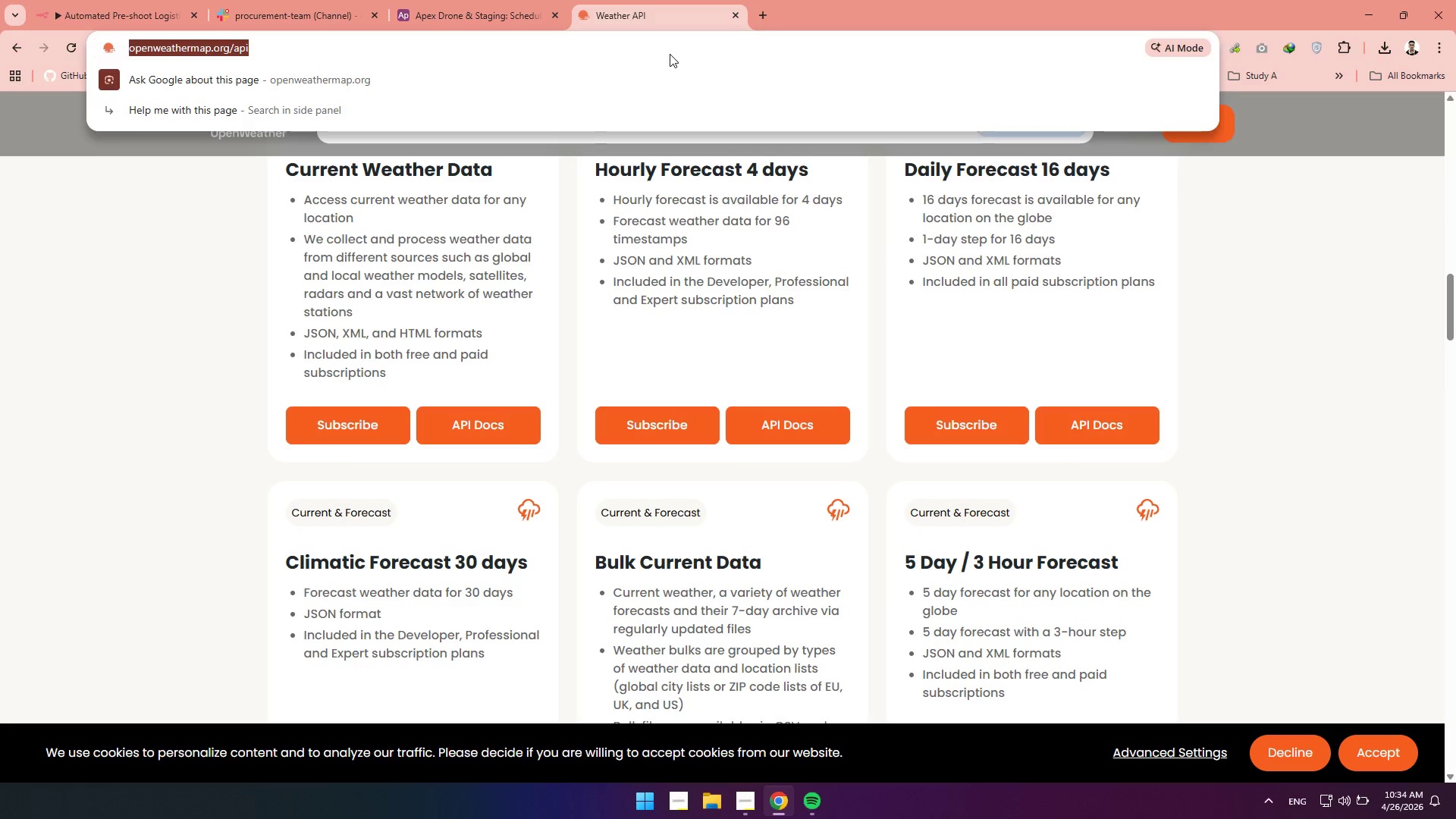 
type(weather )
 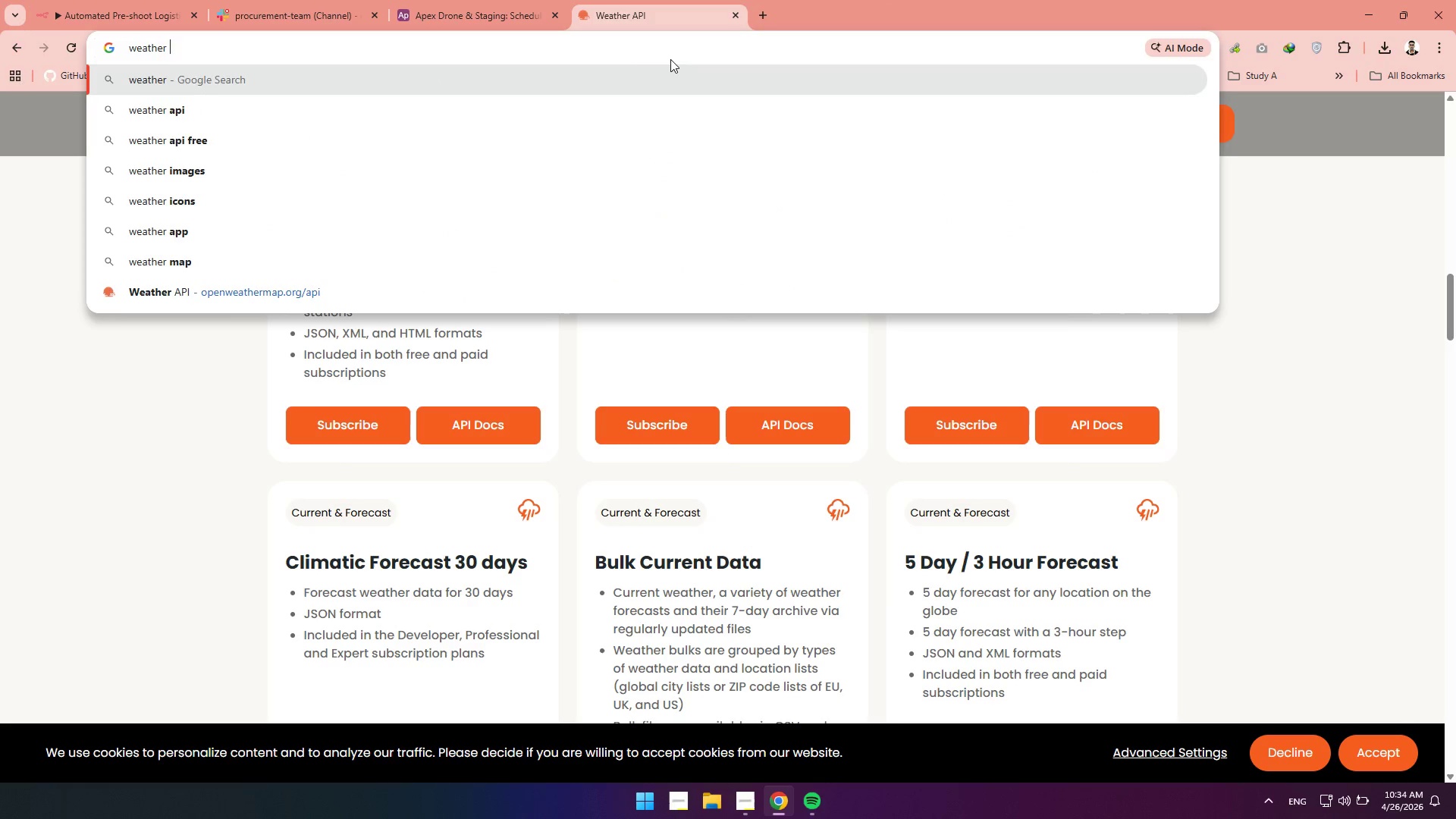 
type(api key)
 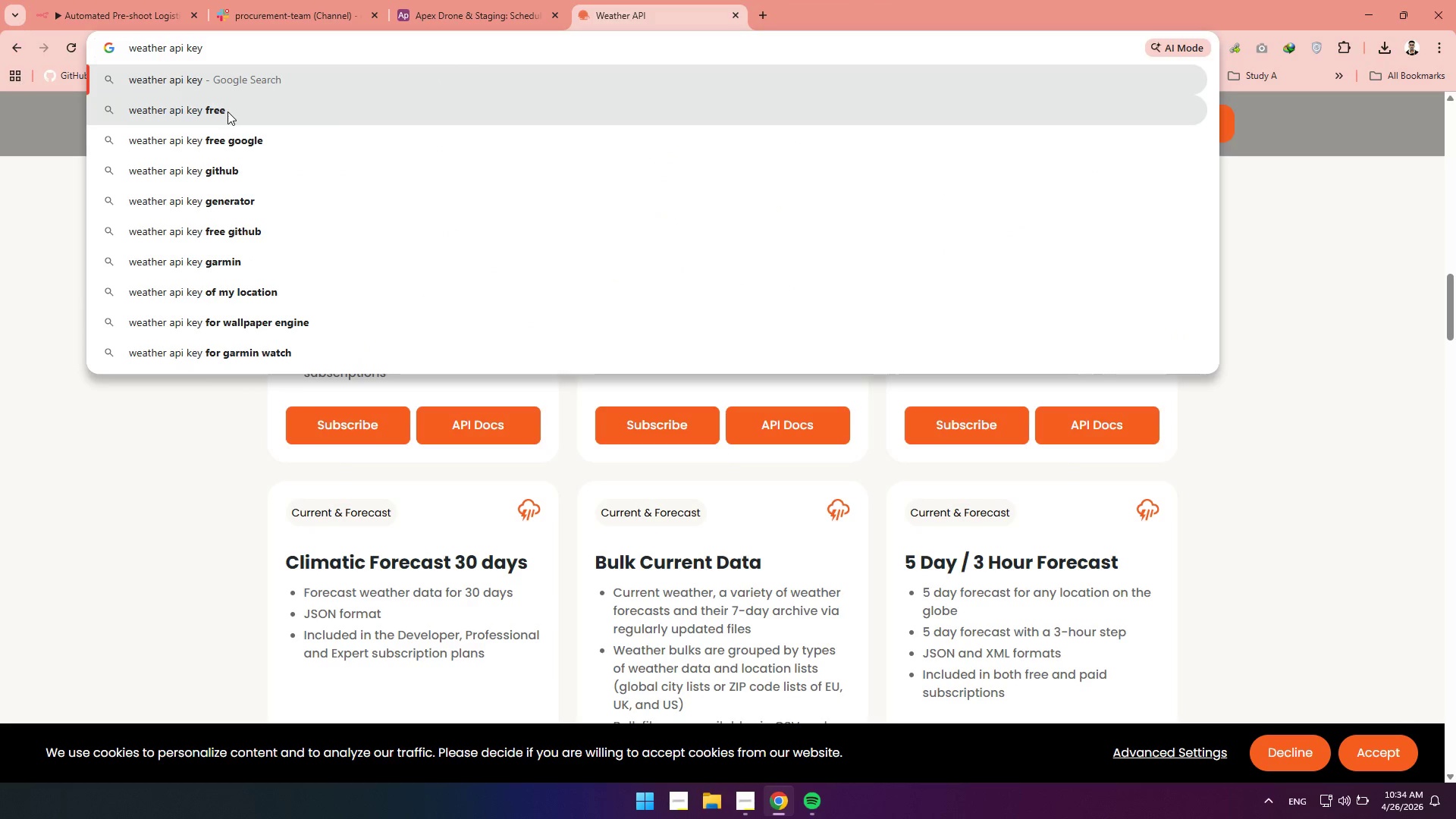 
left_click([228, 112])
 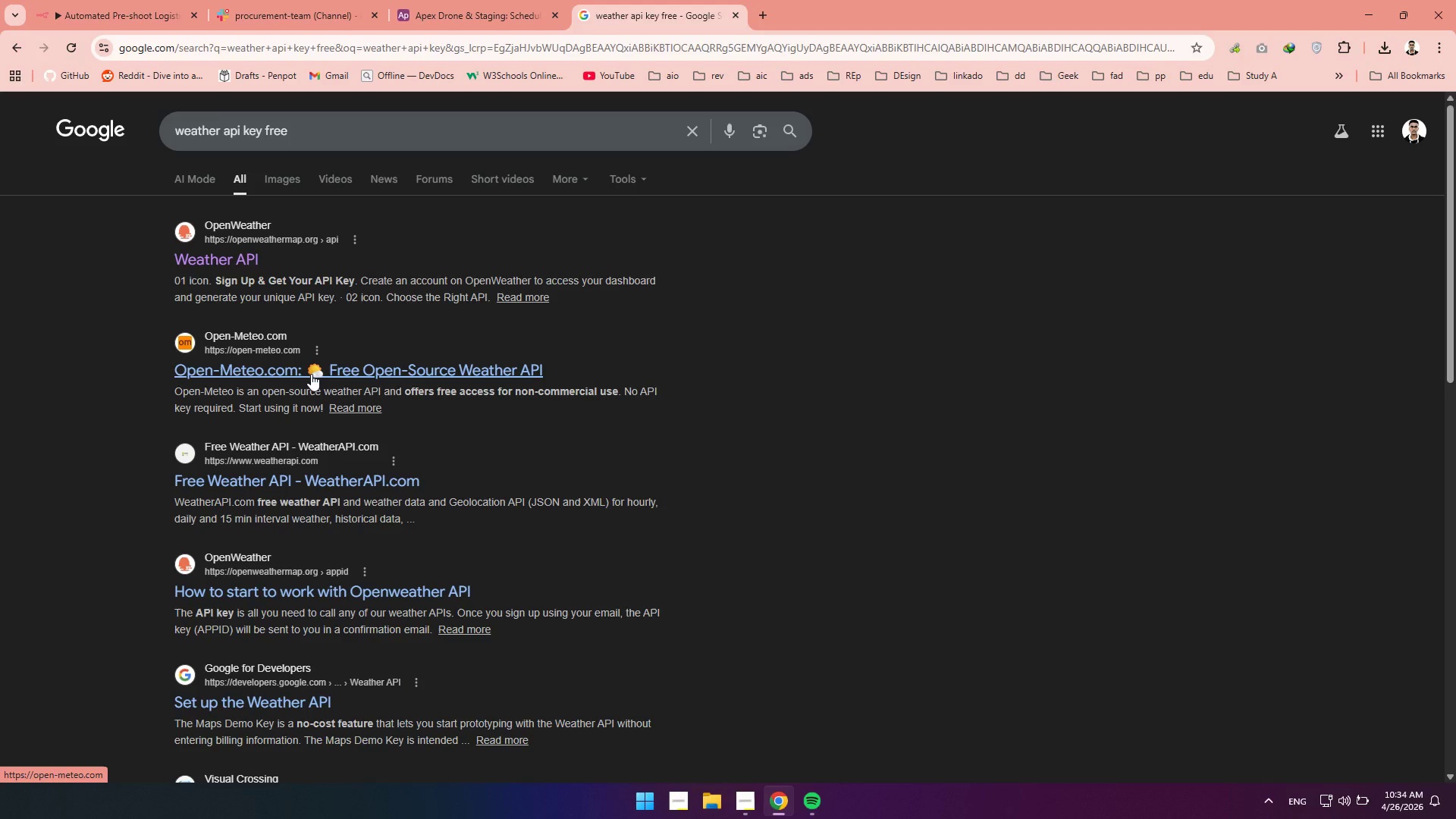 
wait(7.53)
 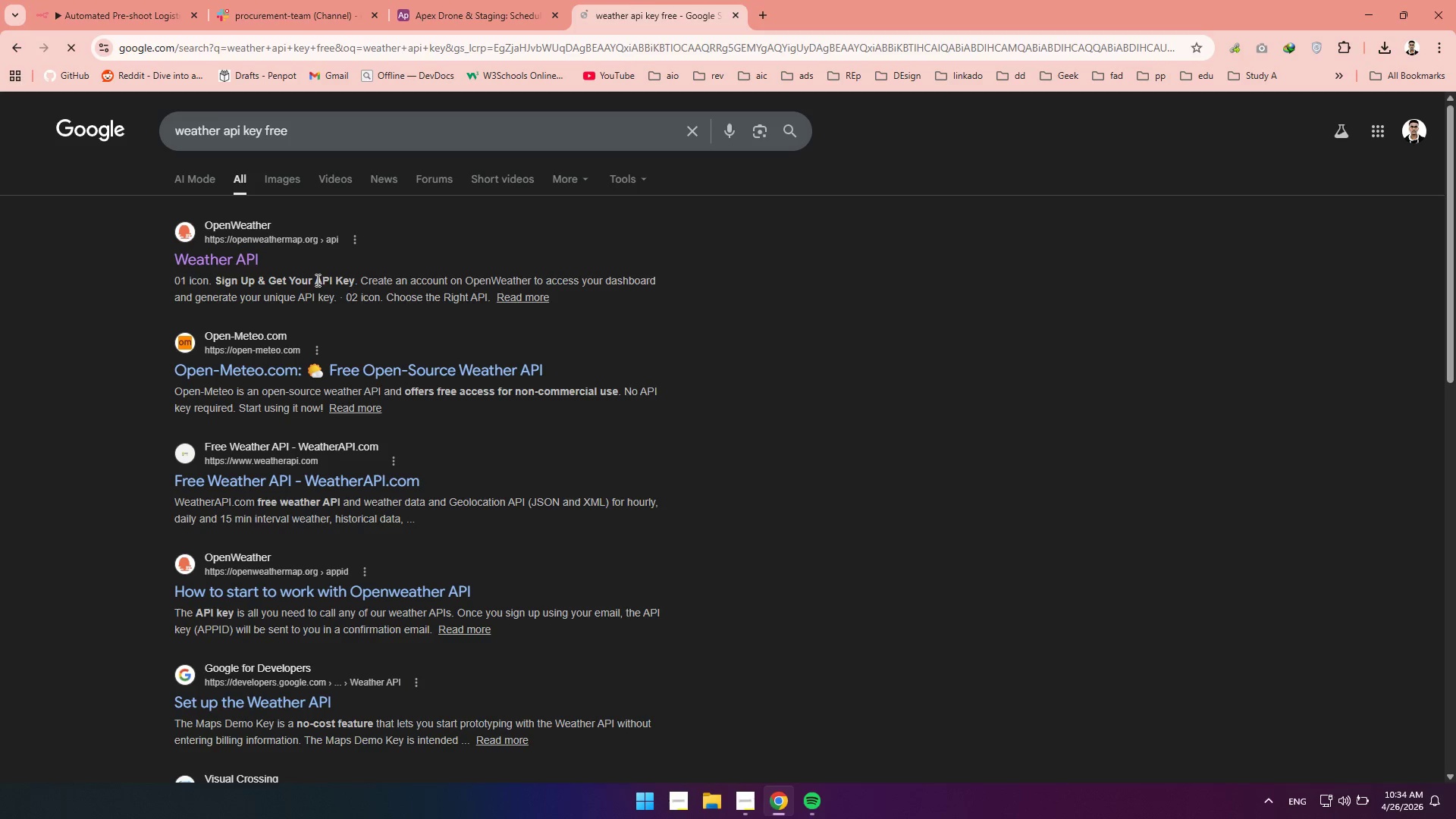 
right_click([309, 374])
 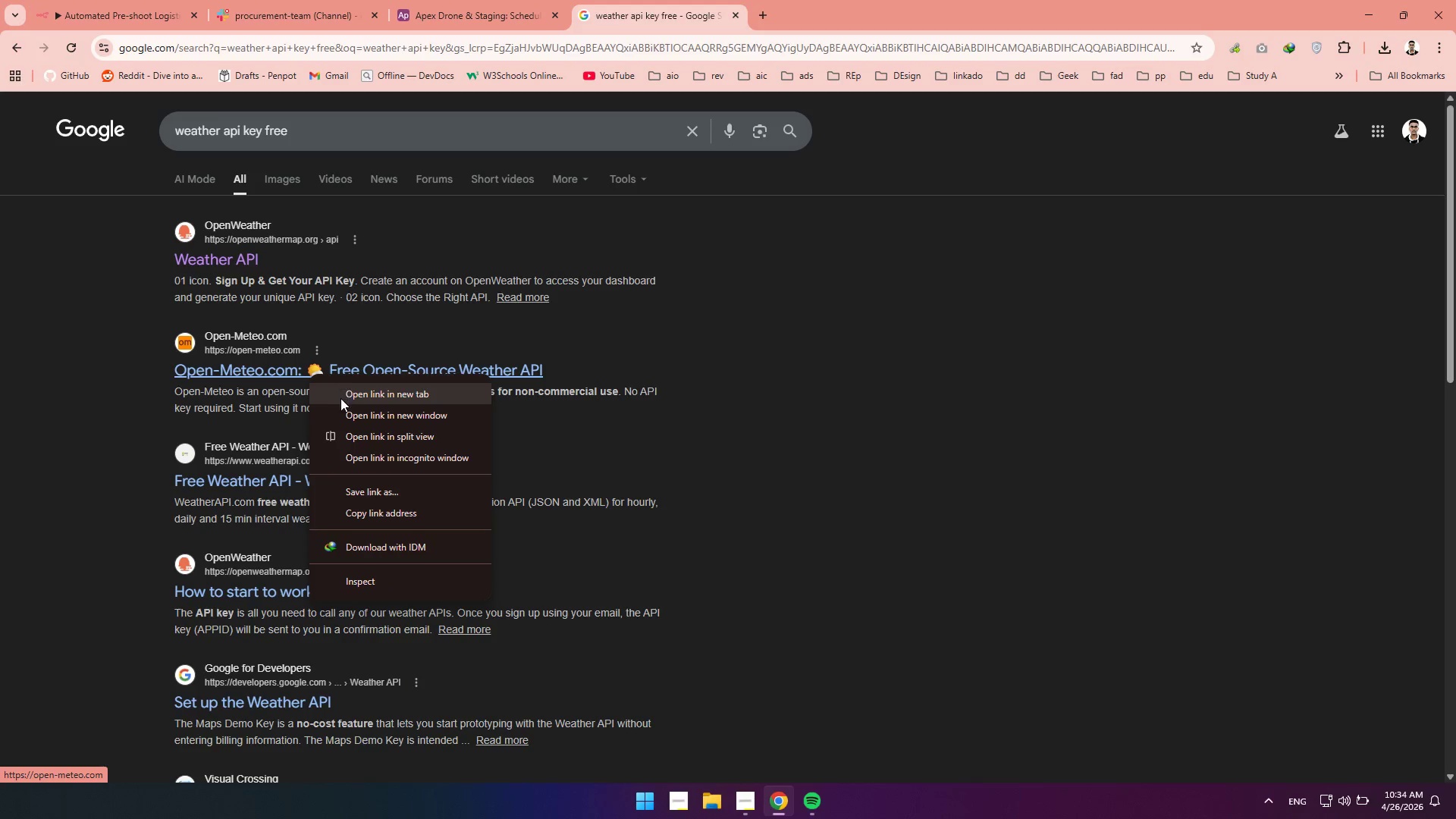 
left_click([341, 397])
 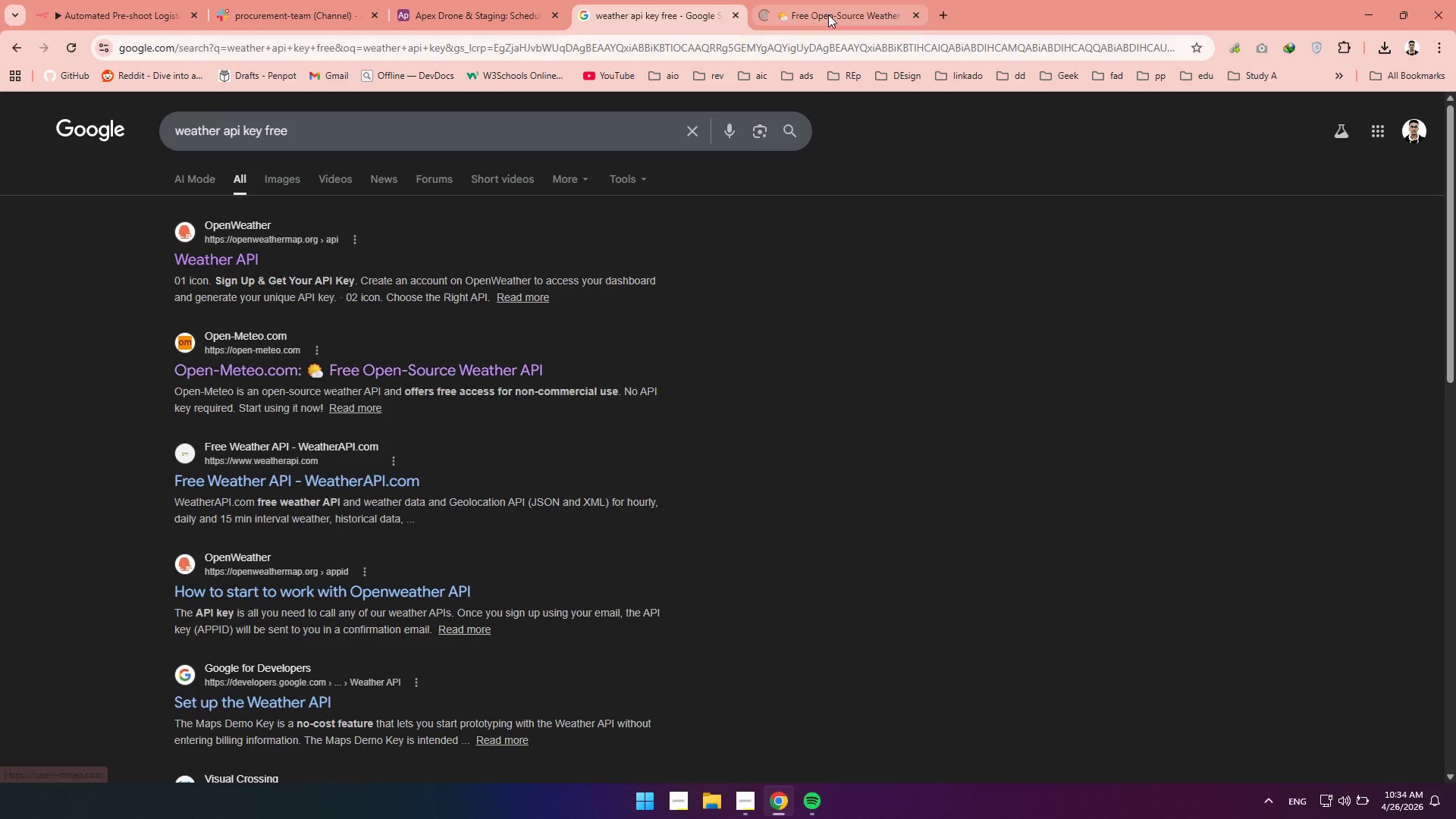 
left_click([828, 14])
 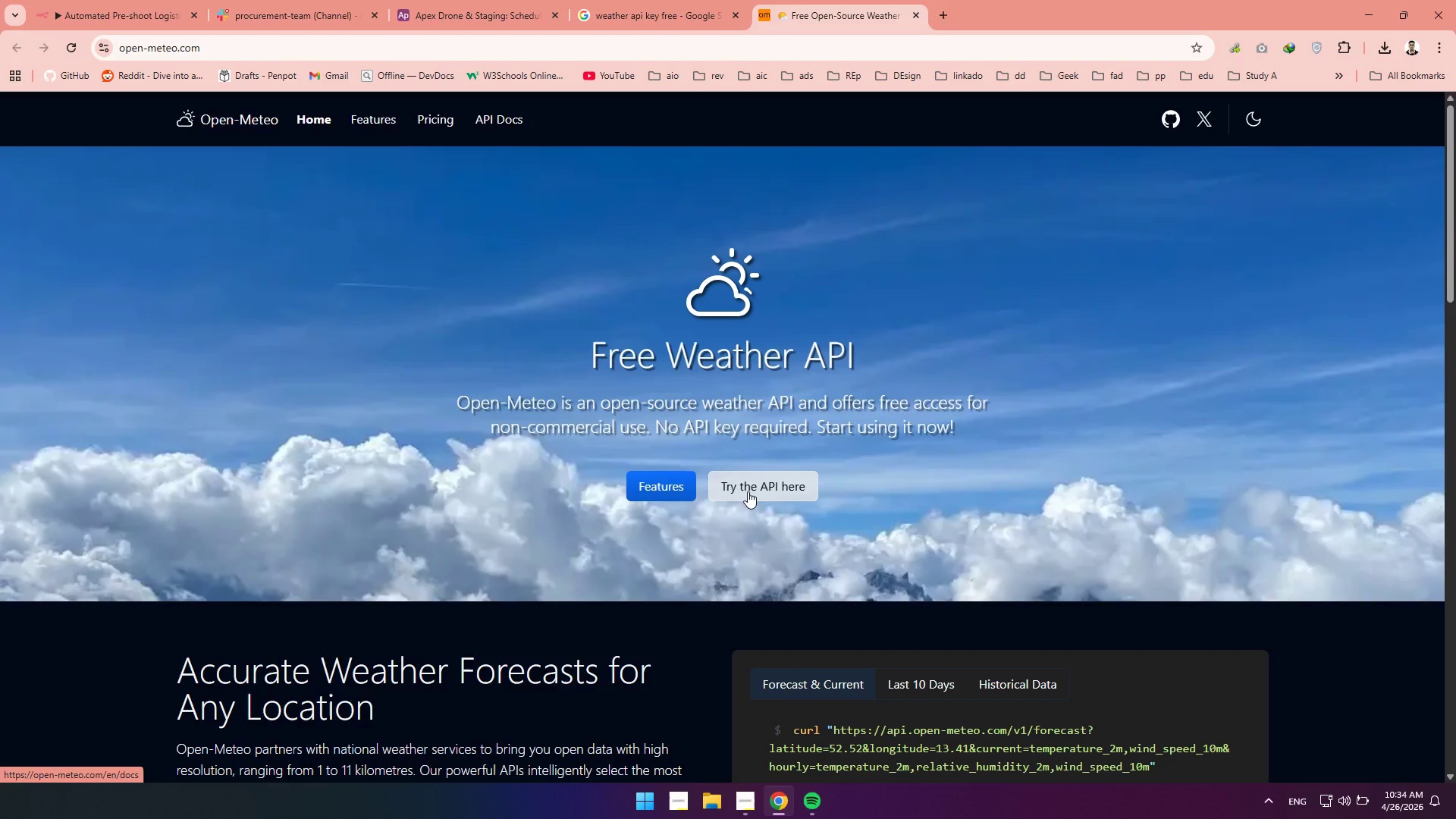 
wait(6.98)
 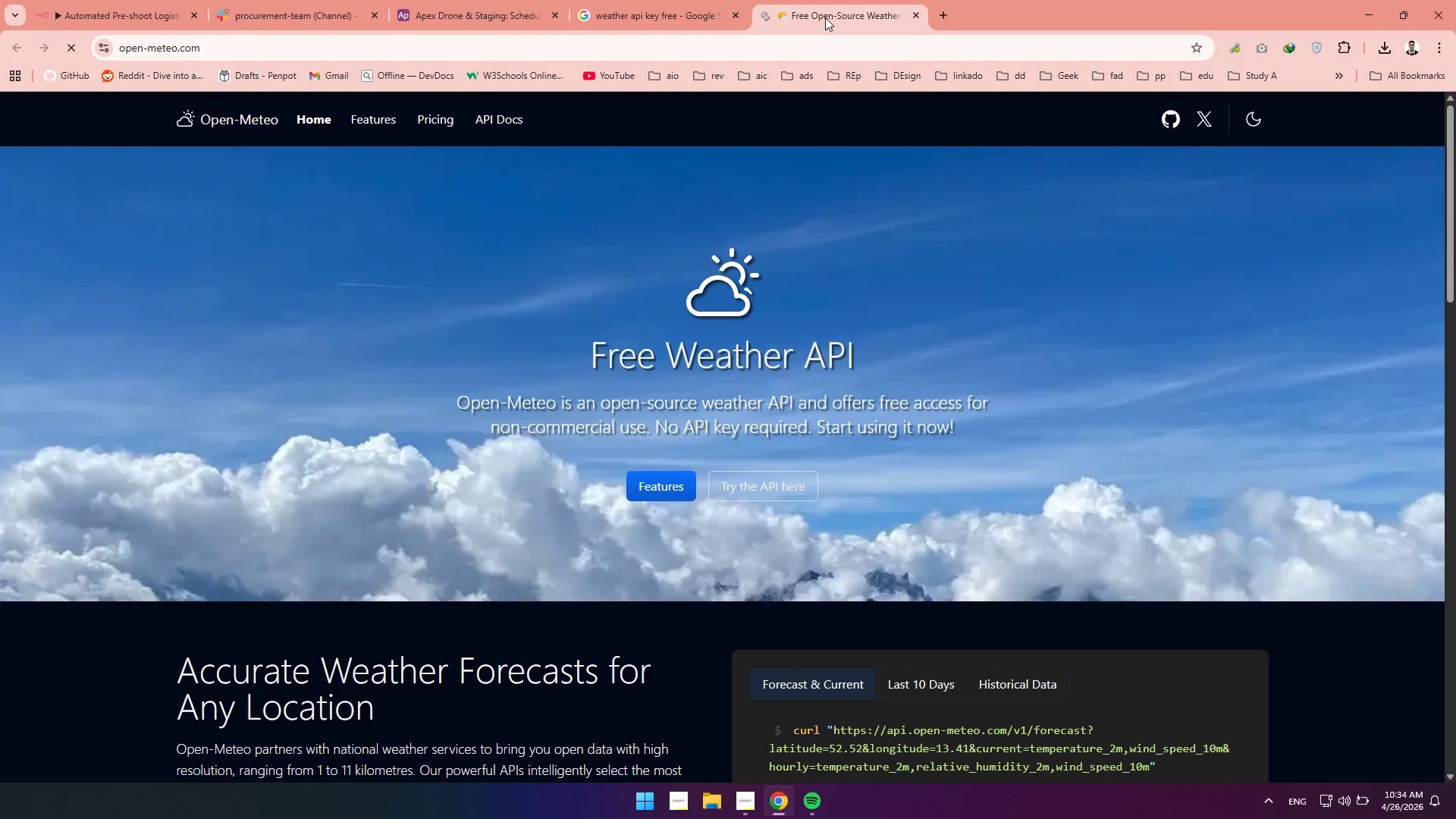 
left_click([748, 491])
 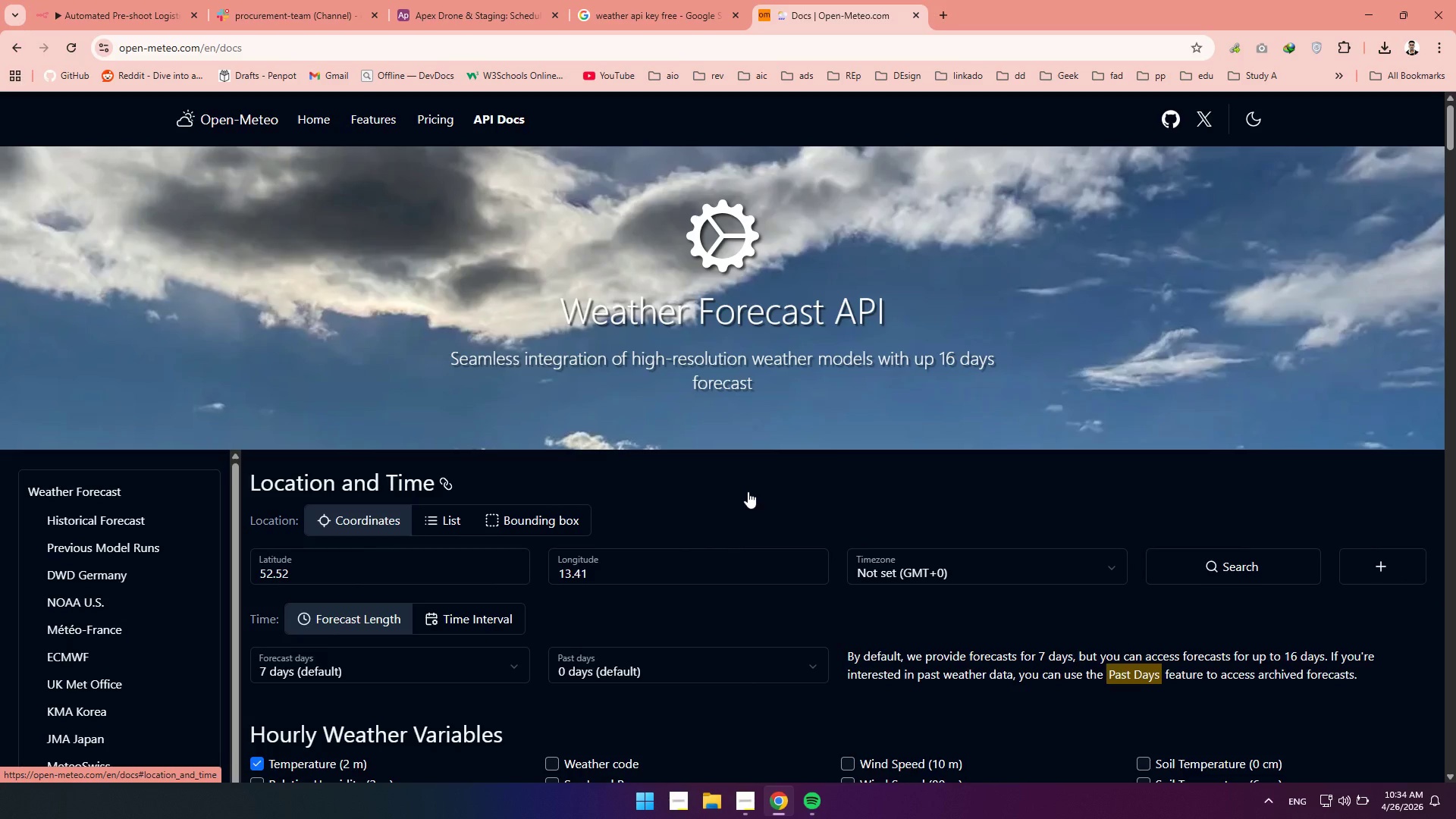 
wait(5.75)
 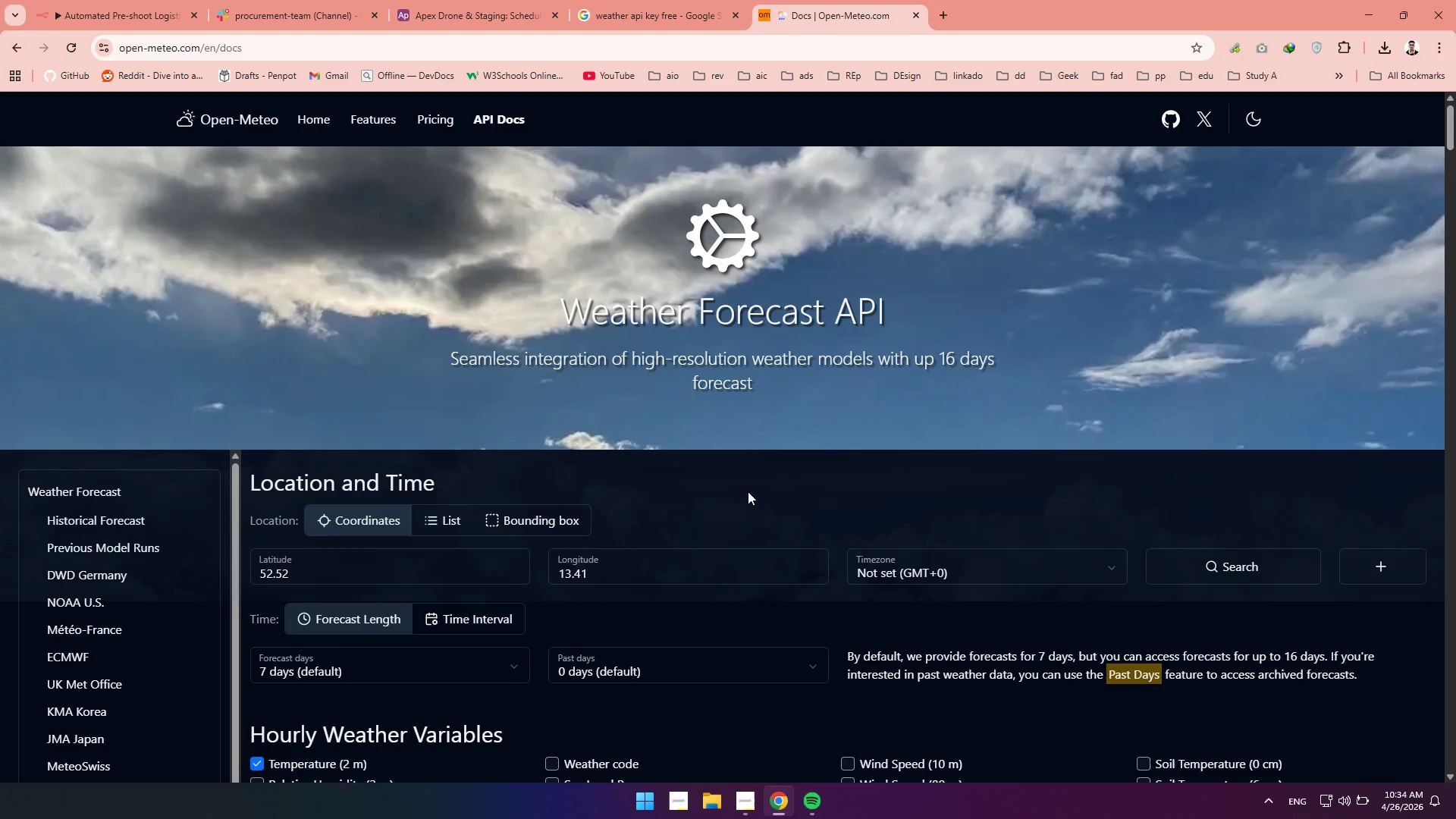 
scroll: coordinate [739, 478], scroll_direction: down, amount: 6.0
 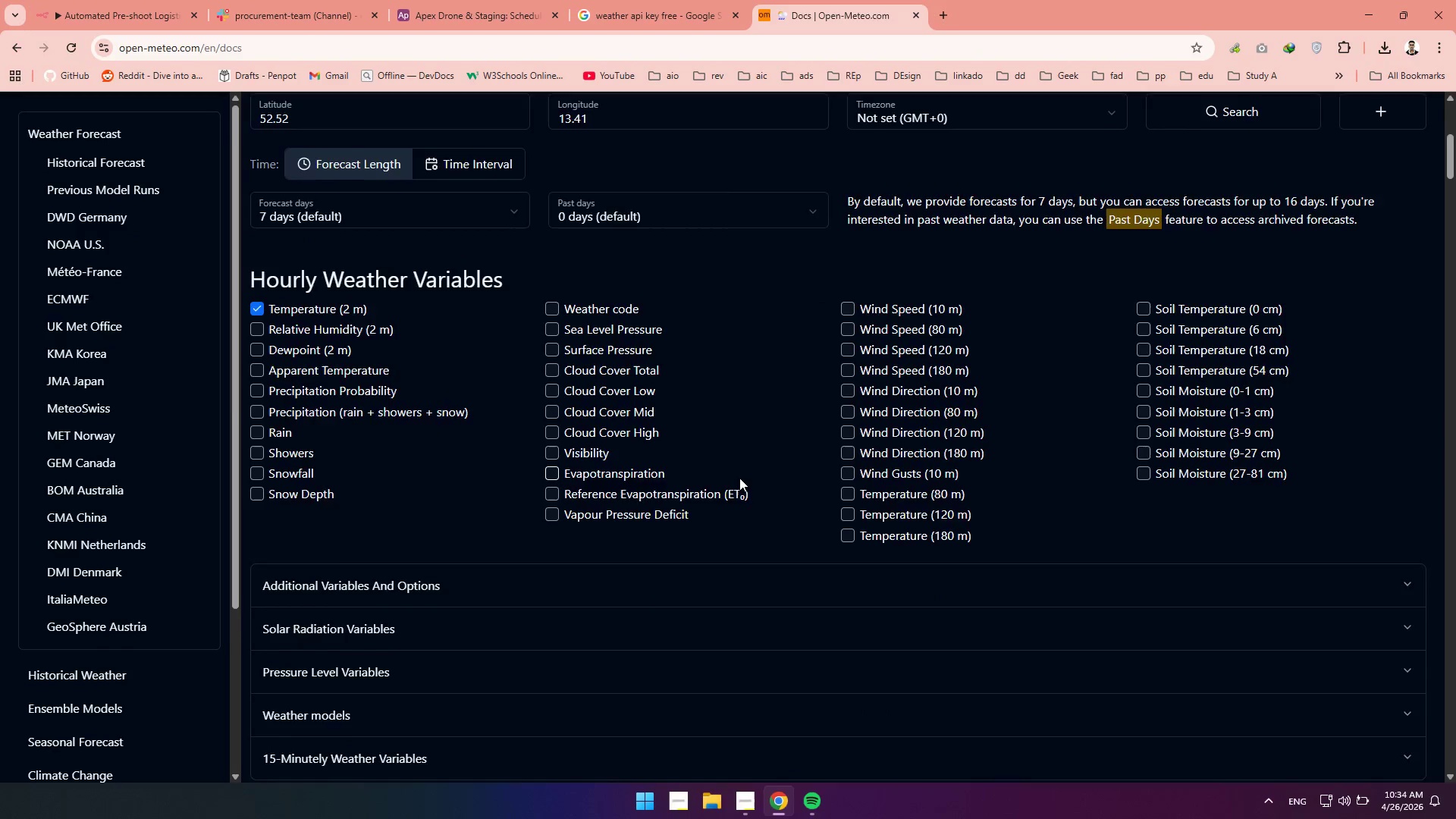 
scroll: coordinate [739, 478], scroll_direction: up, amount: 8.0
 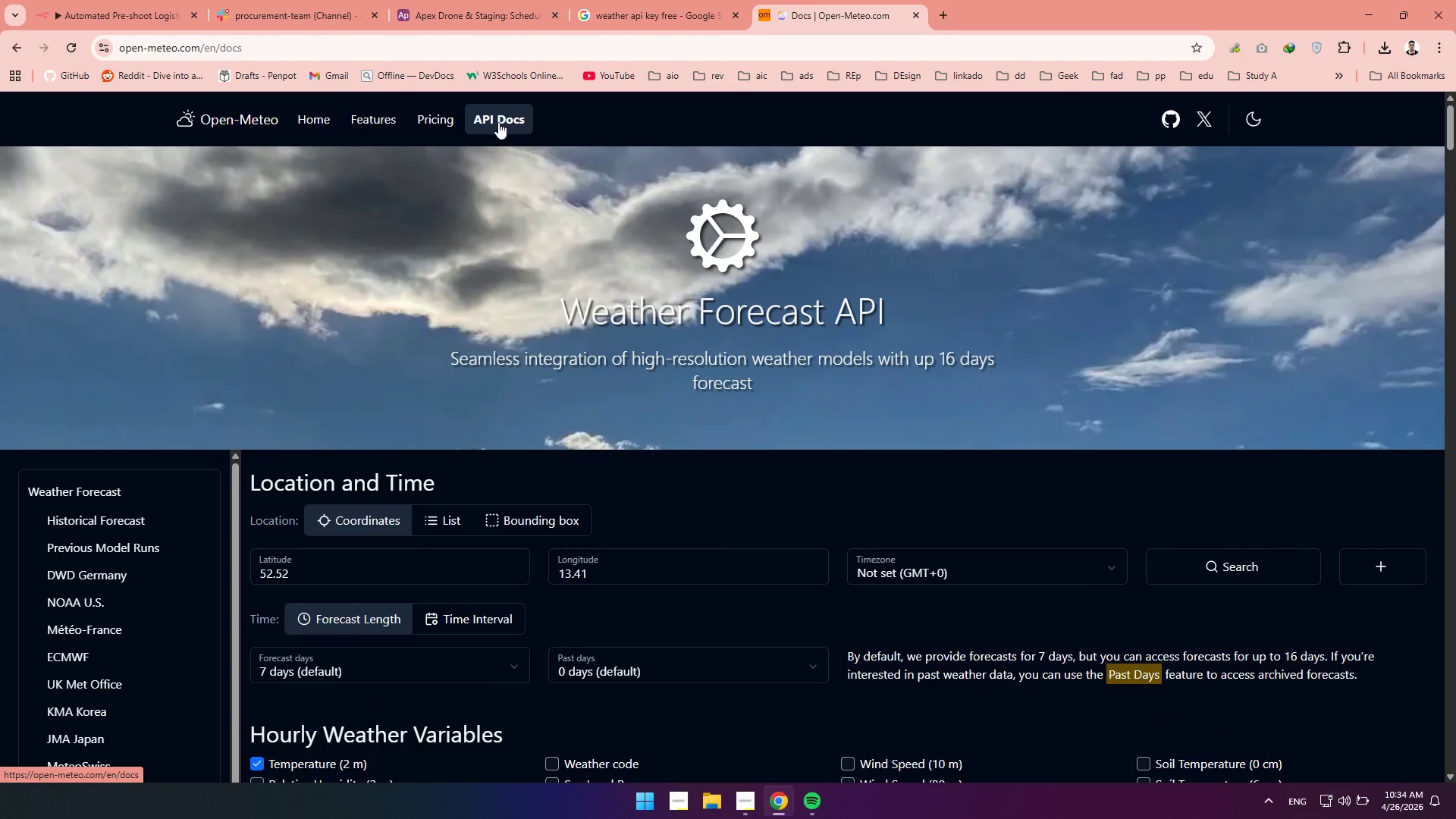 
left_click([498, 122])
 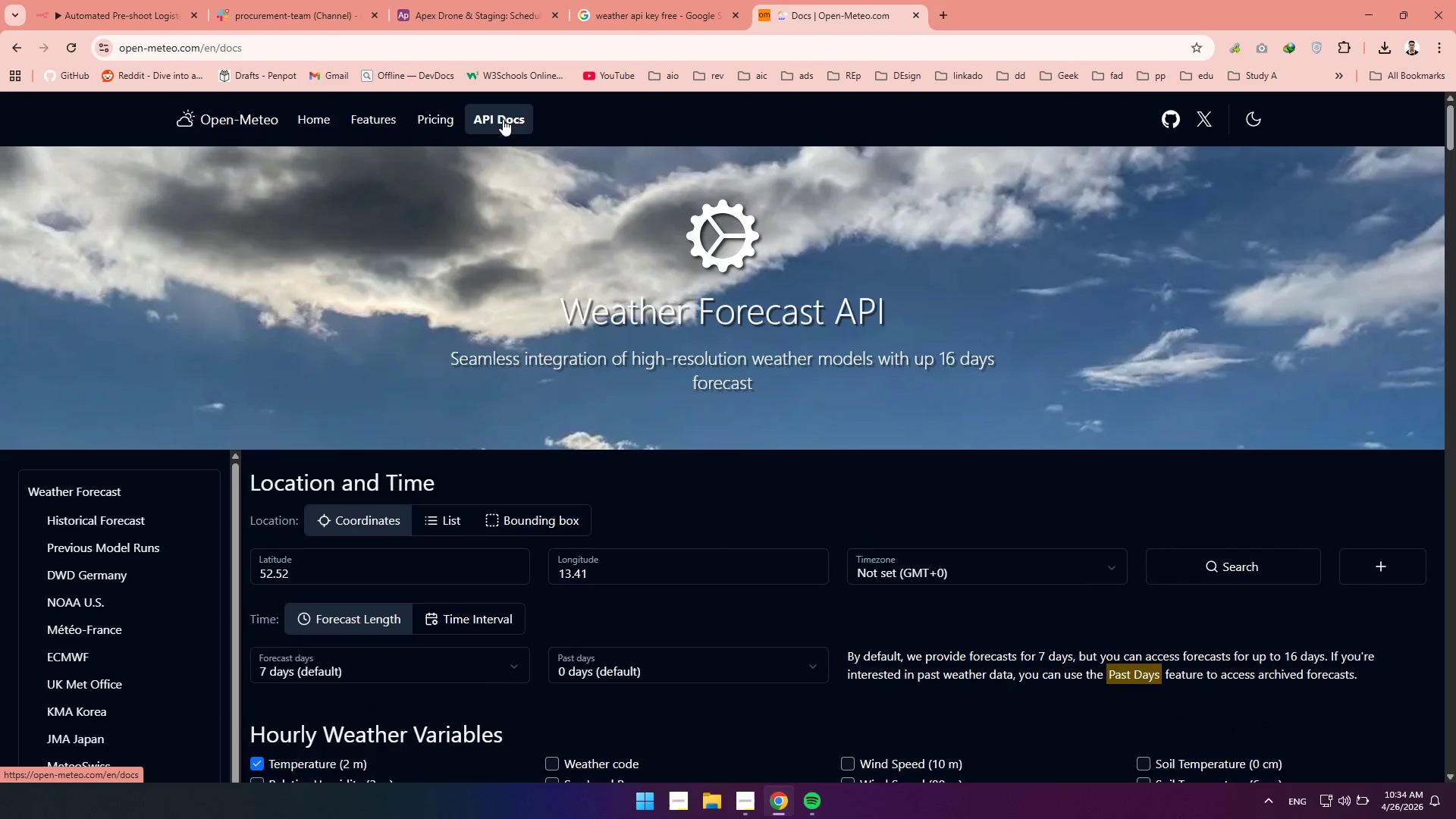 
double_click([503, 119])
 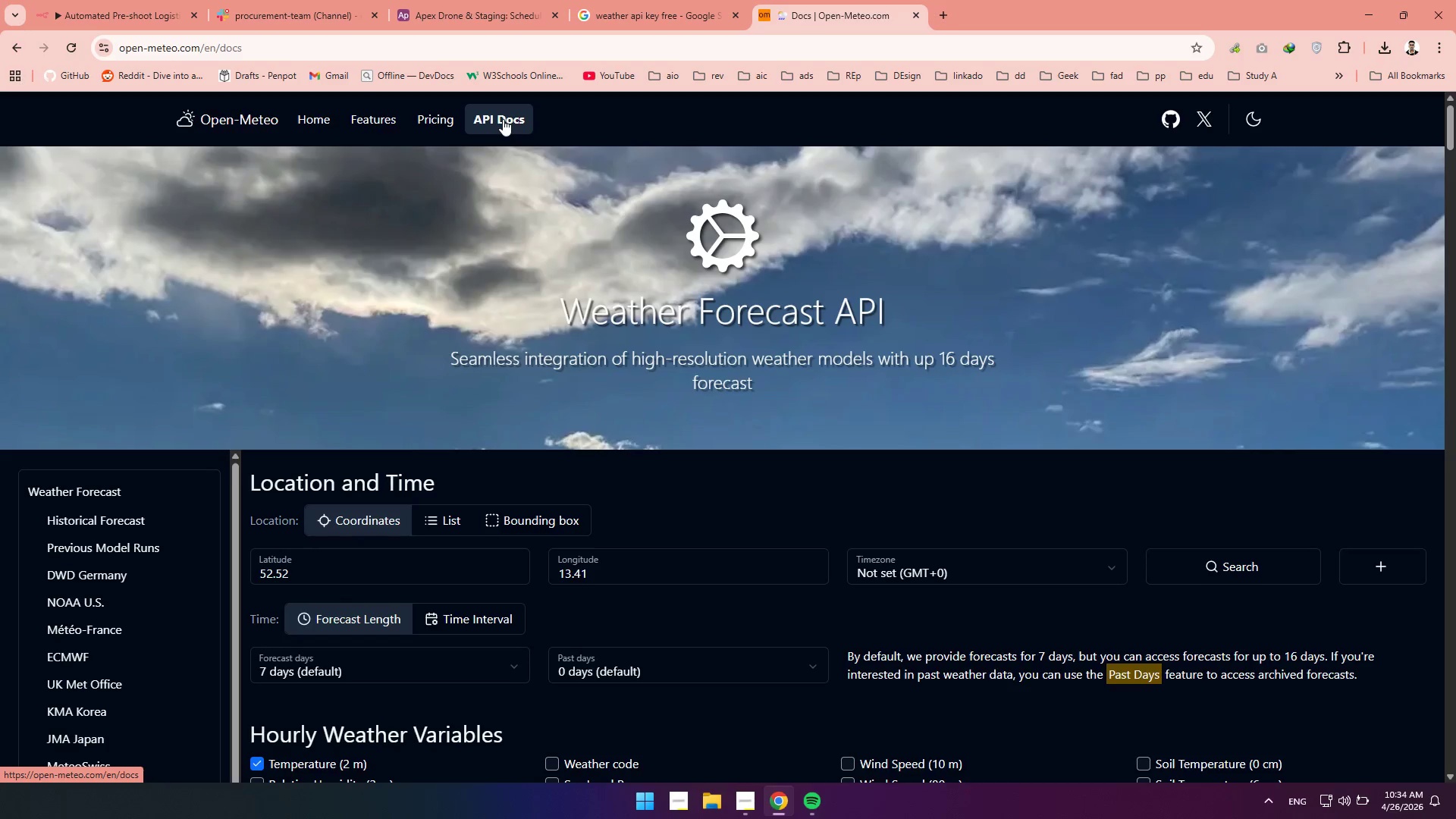 
triple_click([503, 119])
 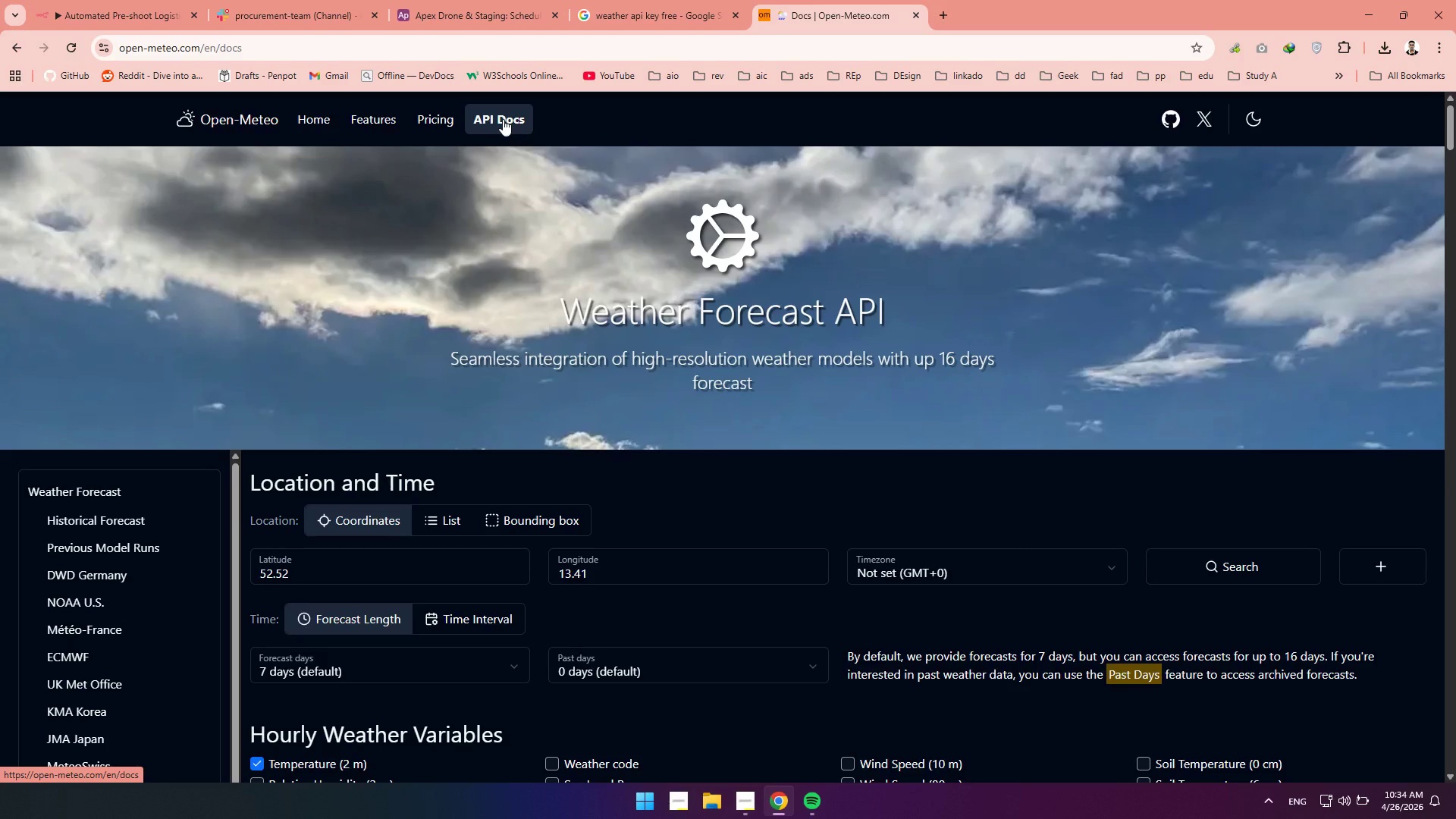 
triple_click([503, 119])
 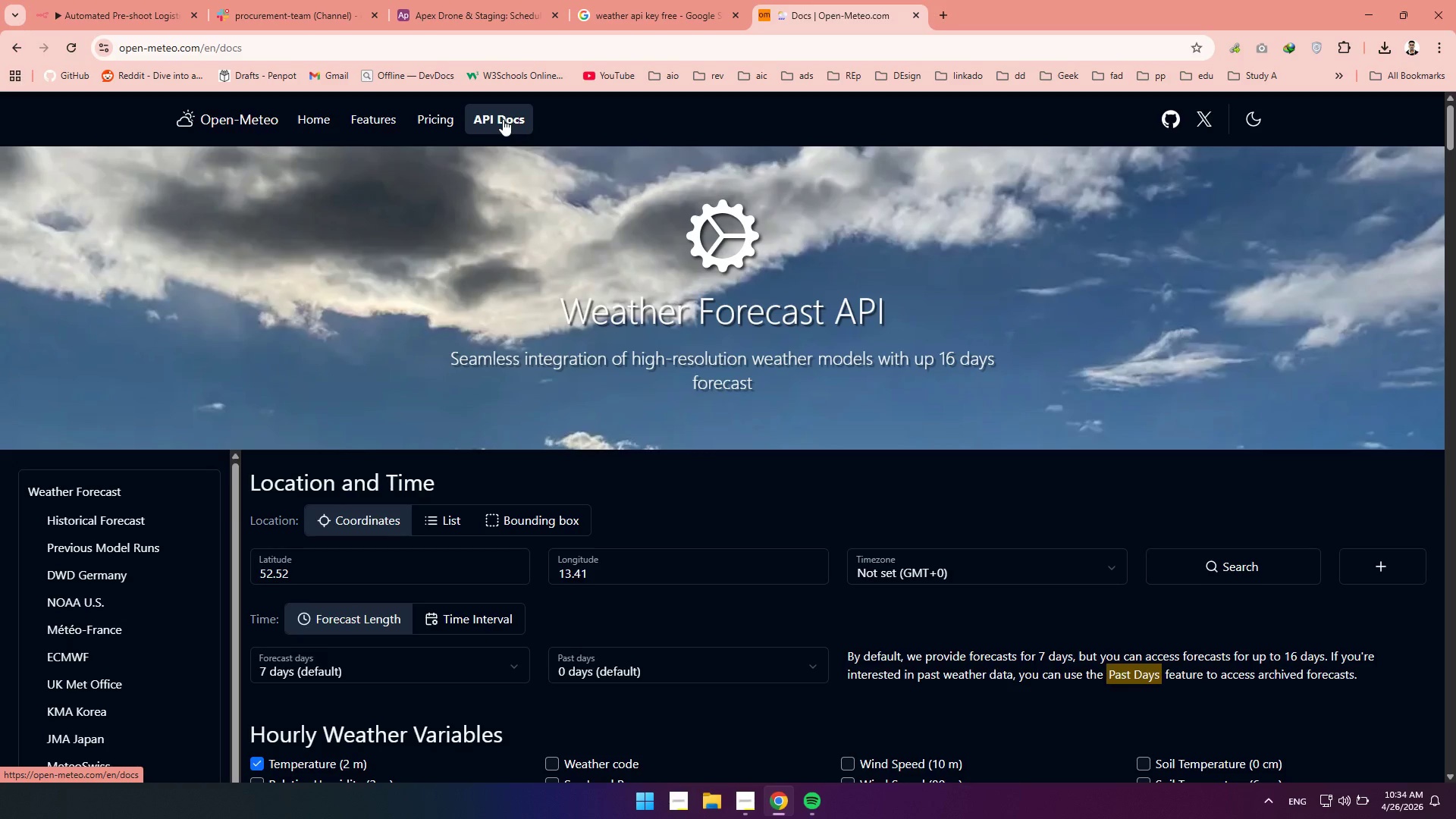 
triple_click([503, 119])
 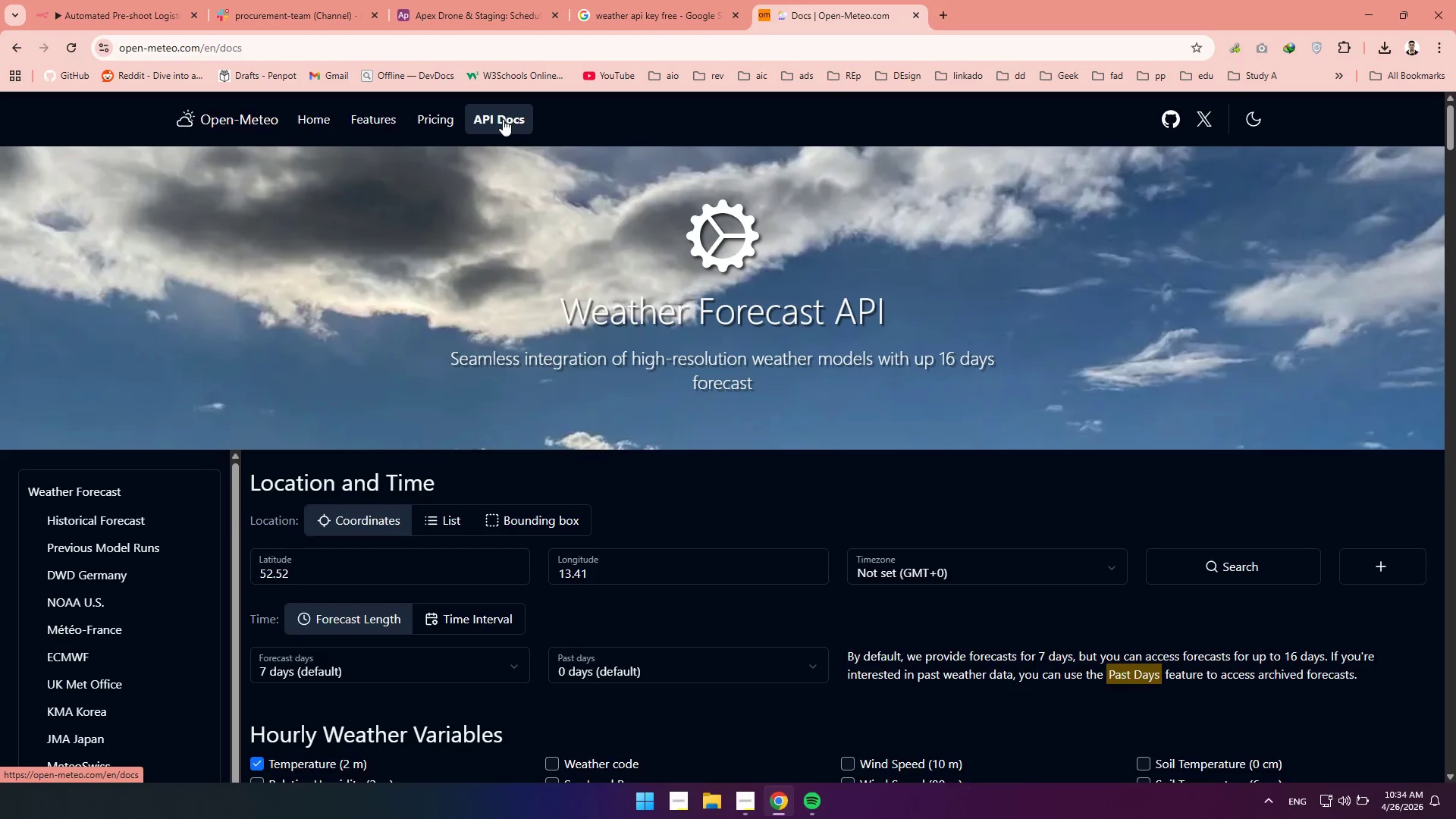 
triple_click([503, 119])
 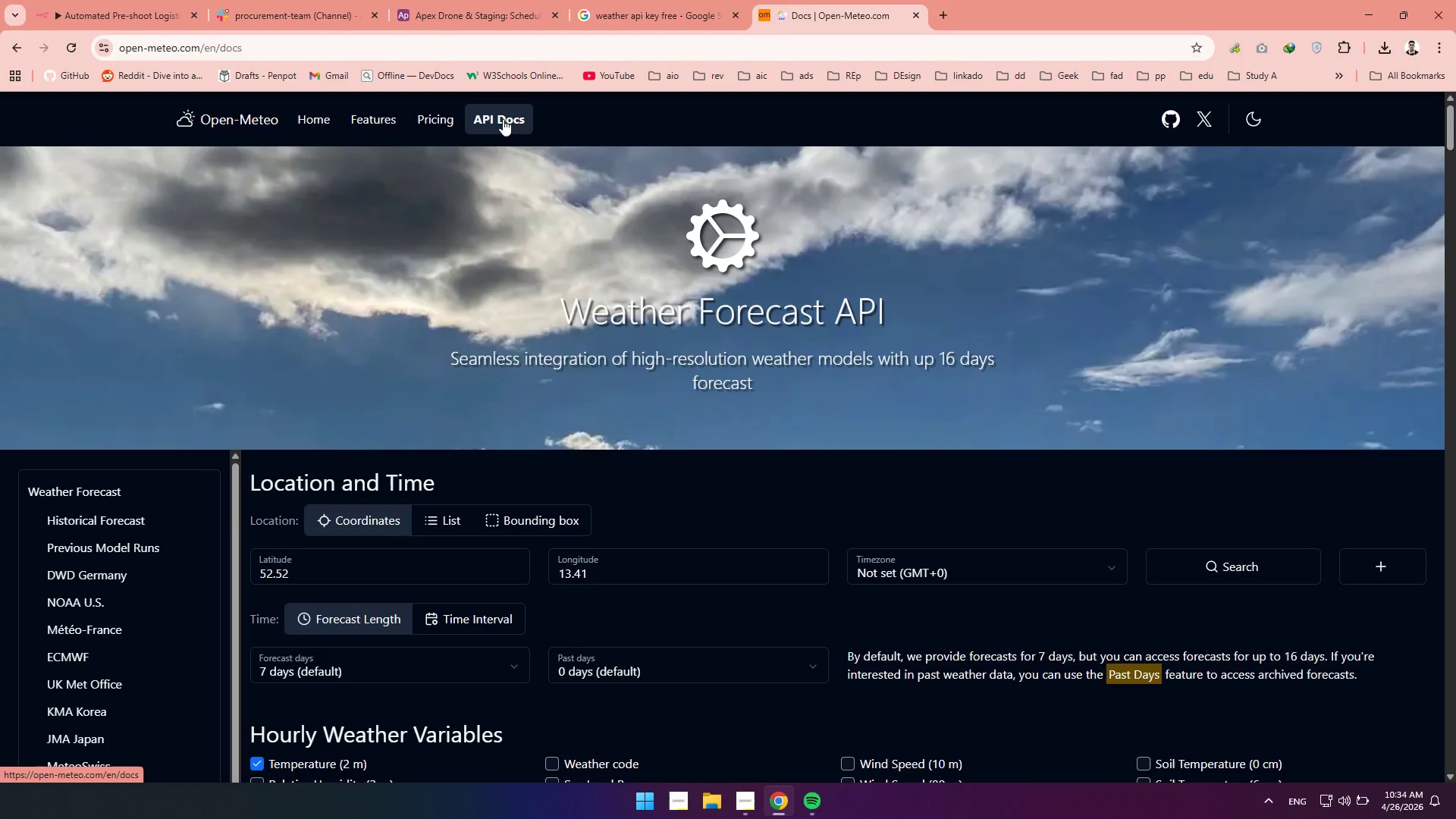 
triple_click([503, 119])
 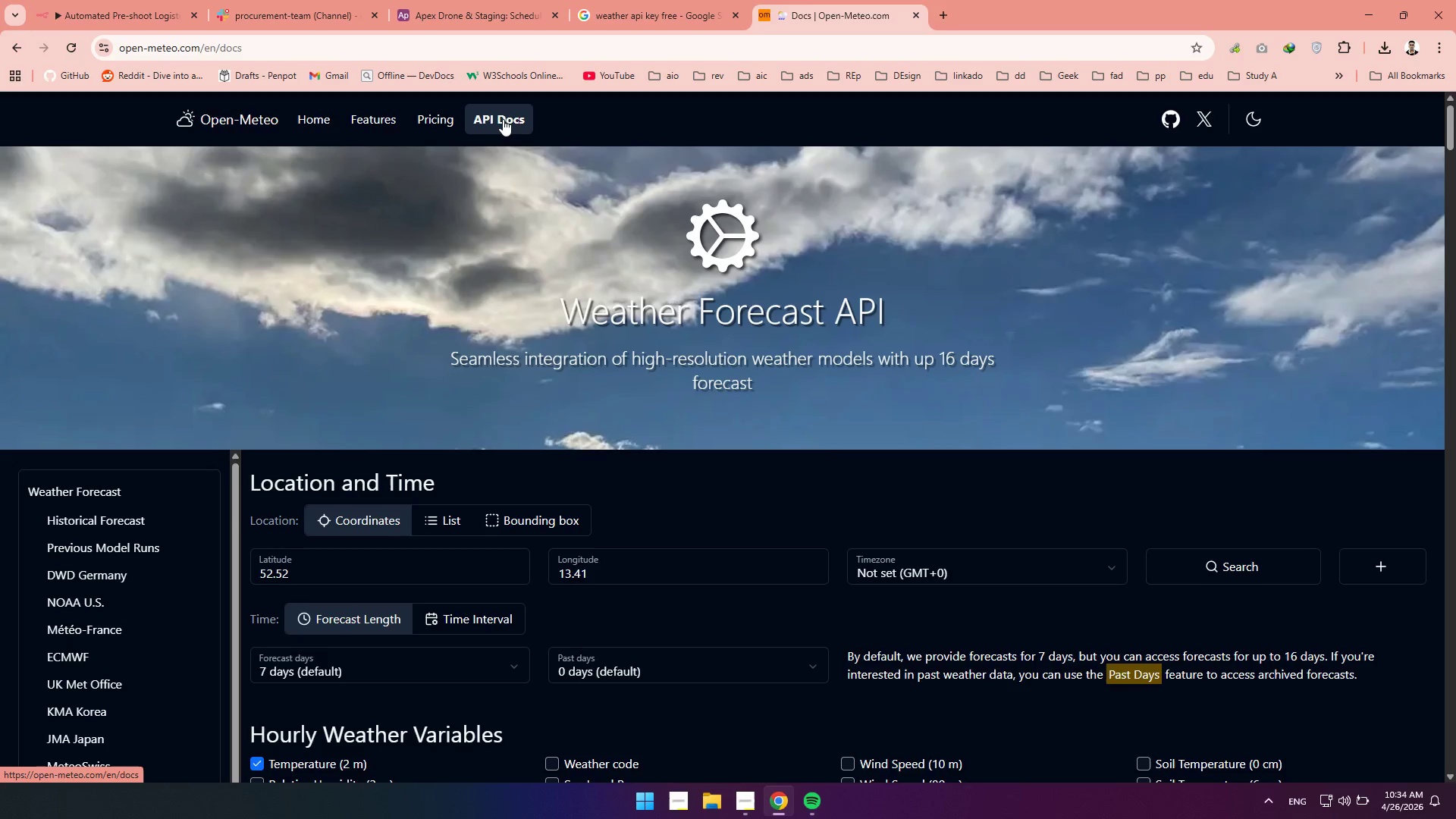 
triple_click([503, 119])
 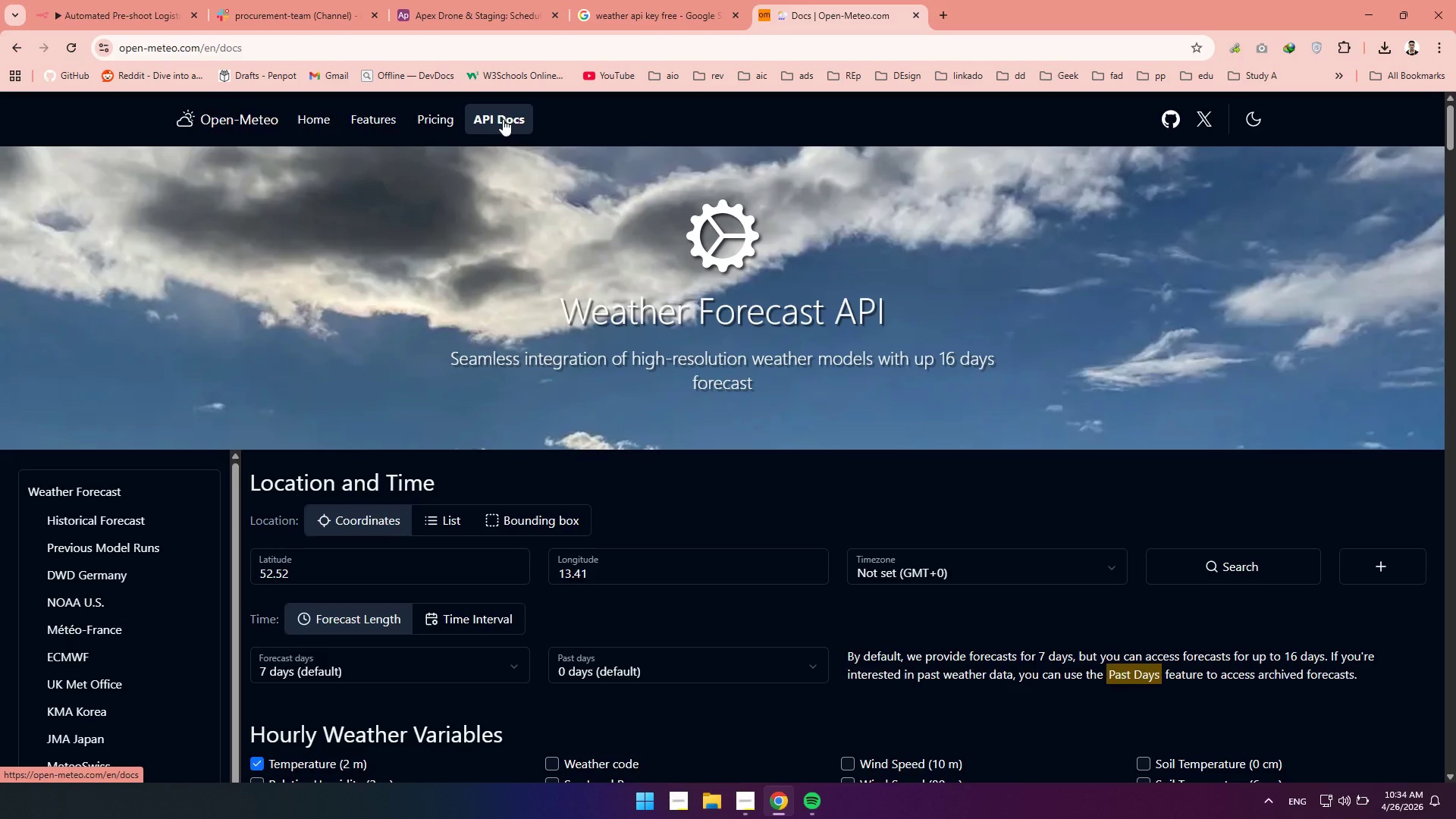 
triple_click([503, 119])
 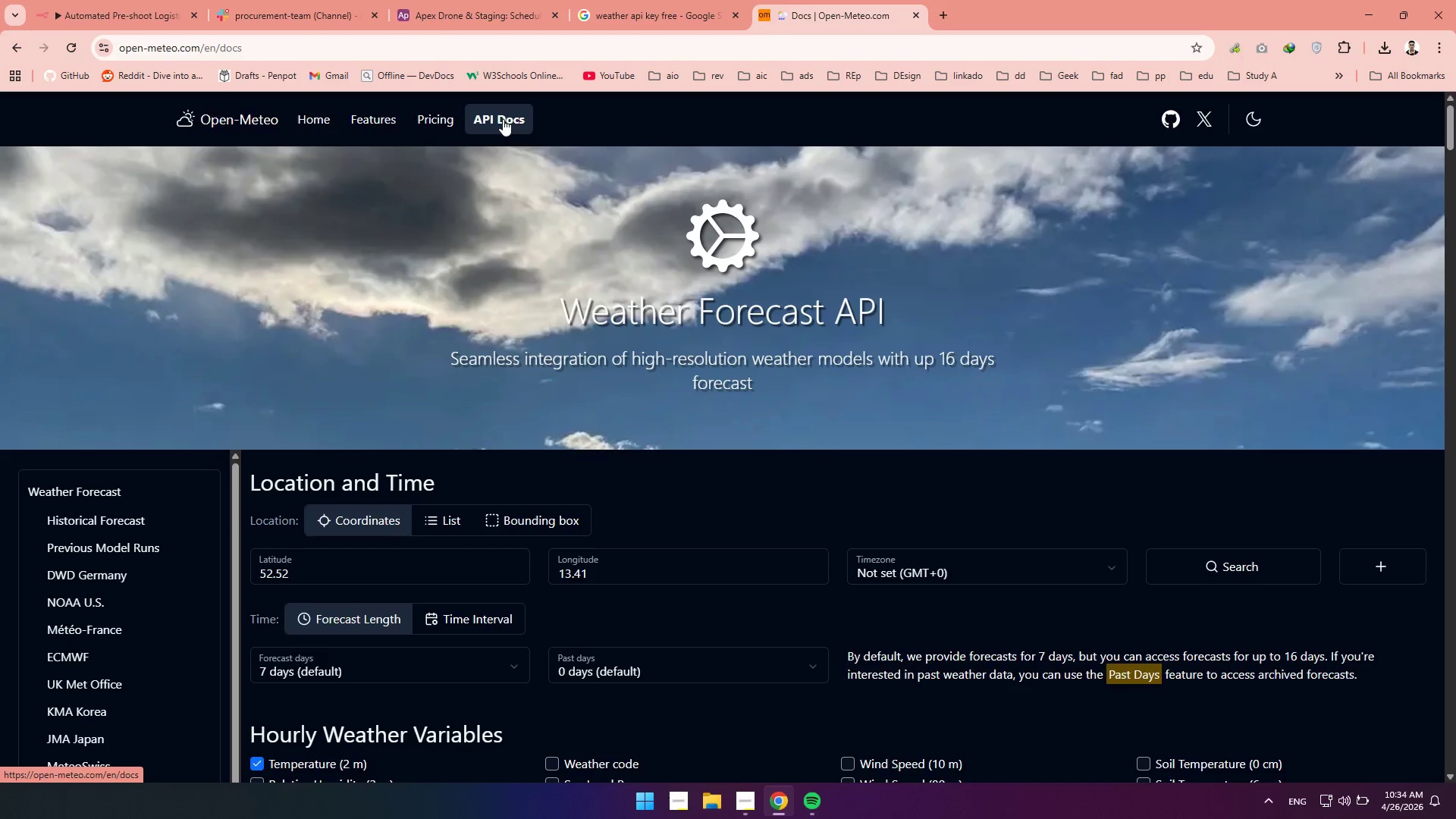 
triple_click([503, 119])
 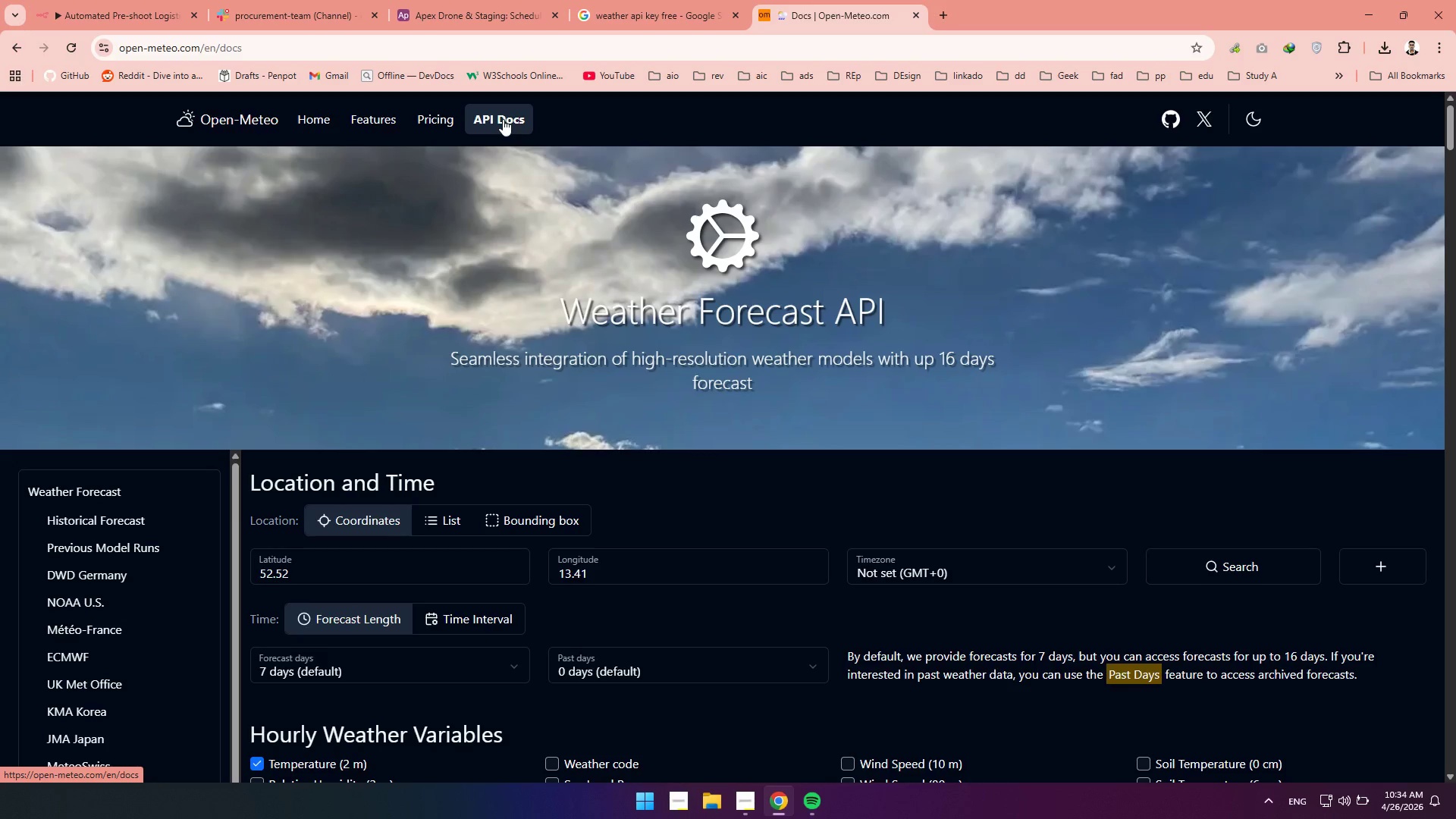 
triple_click([503, 119])
 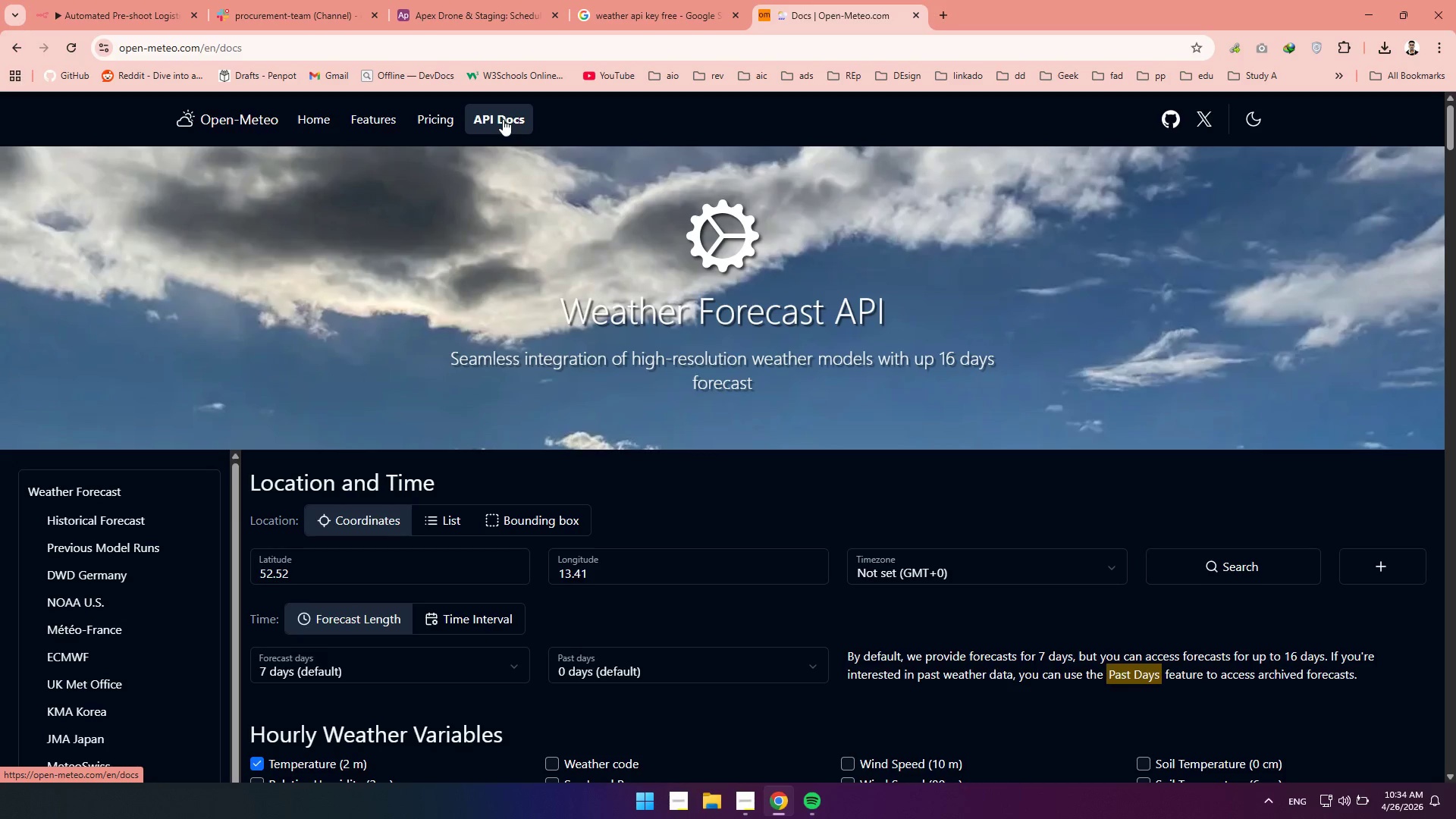 
triple_click([503, 119])
 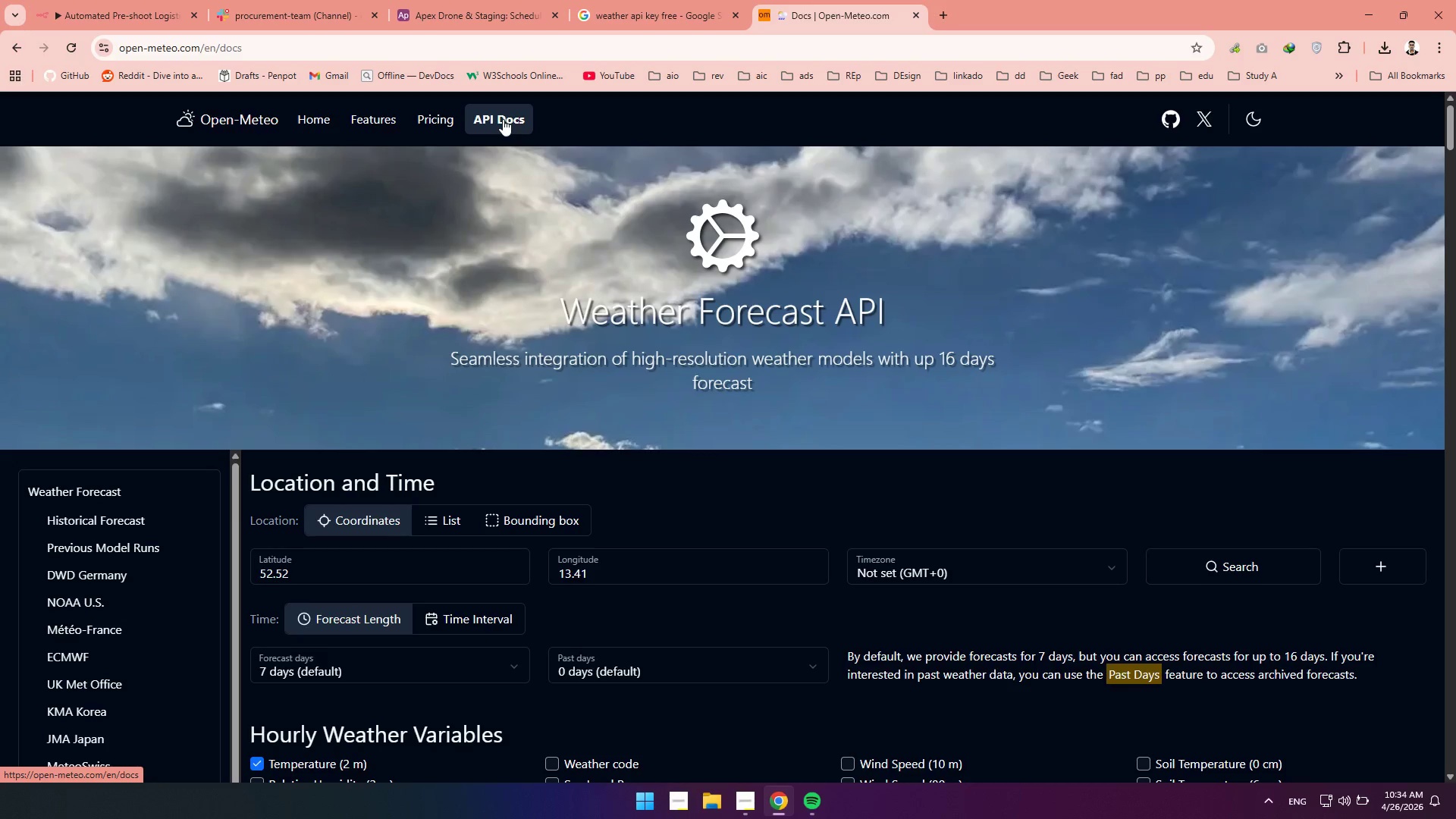 
triple_click([503, 119])
 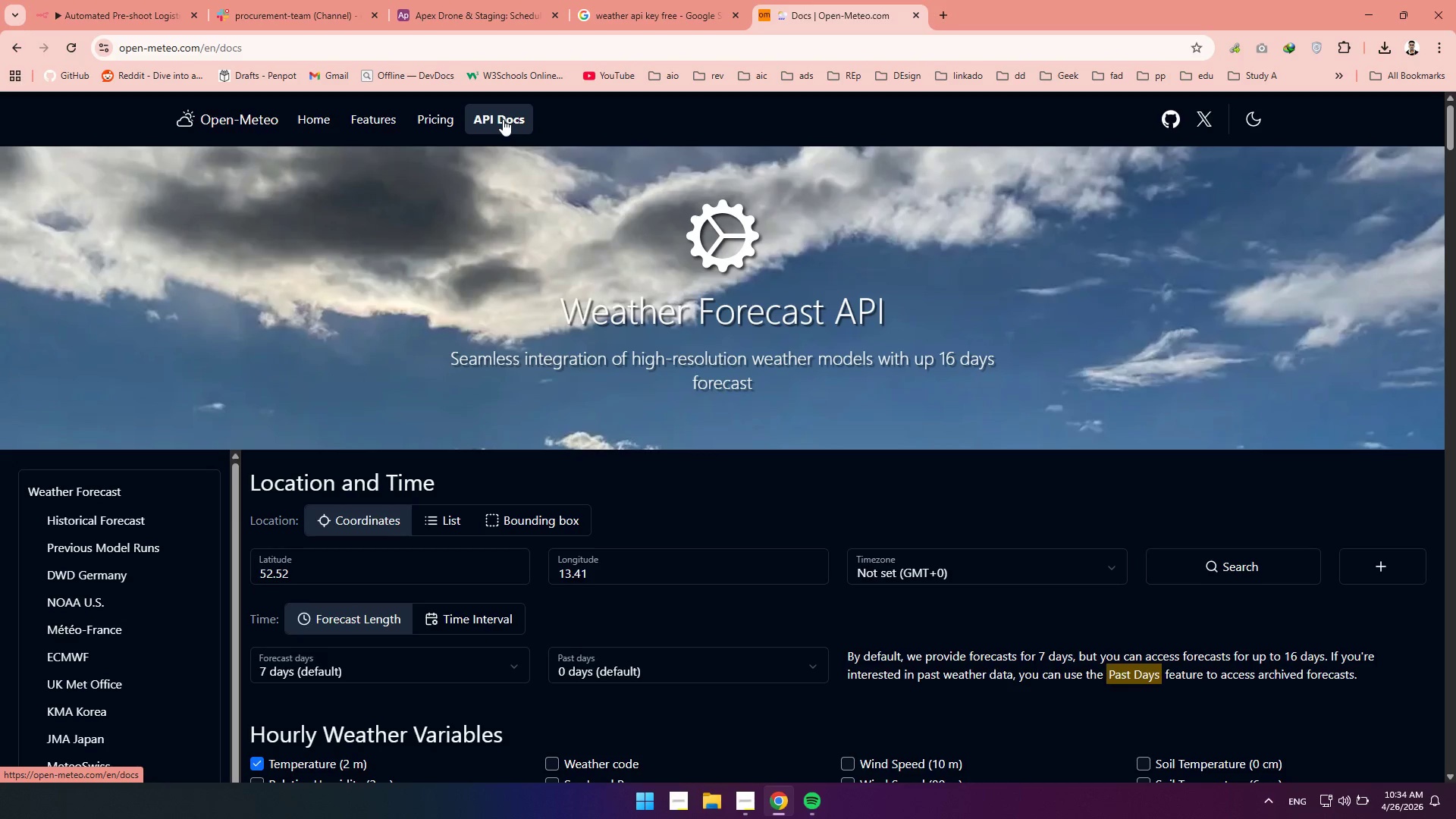 
triple_click([503, 119])
 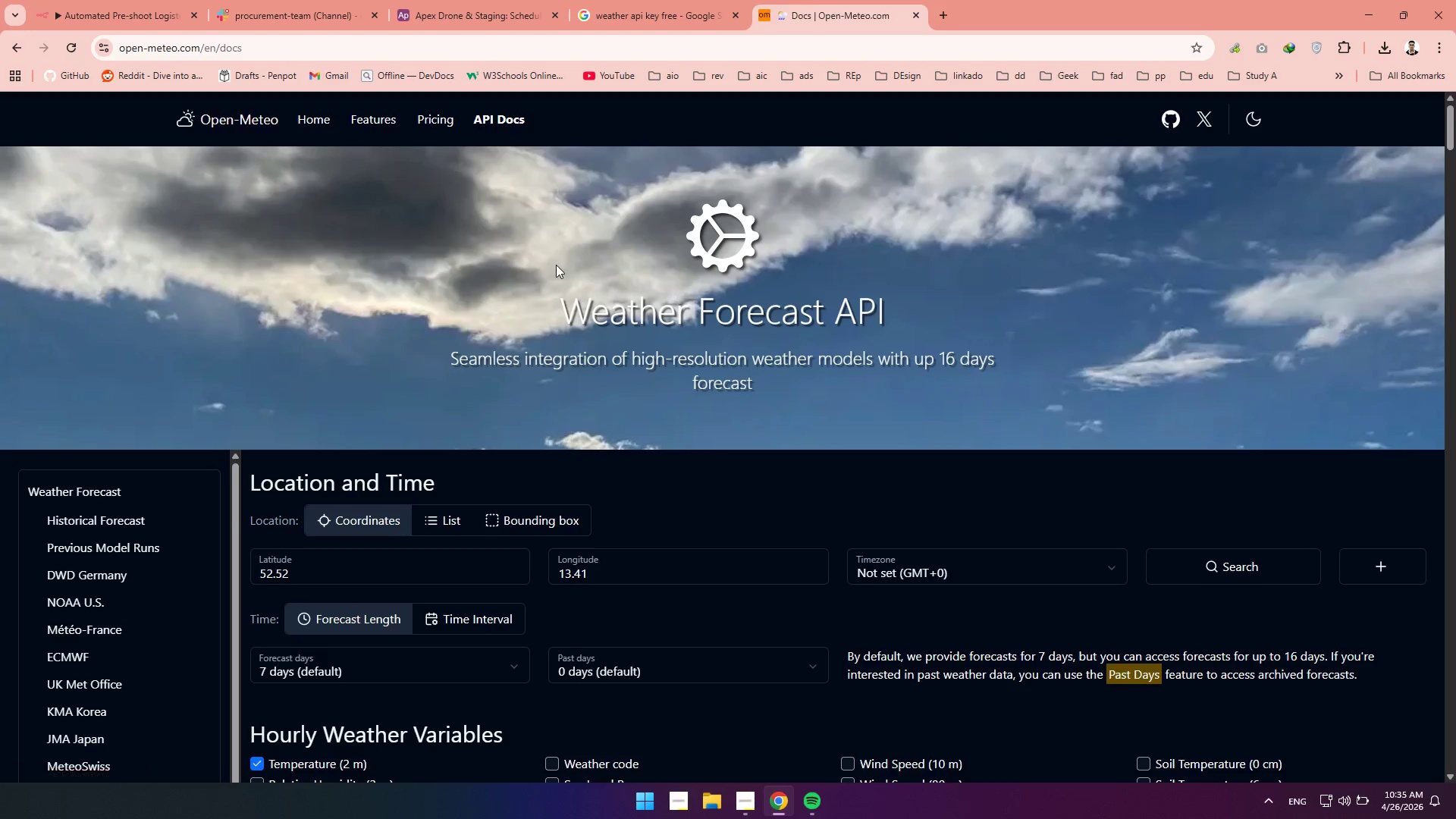 
scroll: coordinate [555, 263], scroll_direction: down, amount: 4.0
 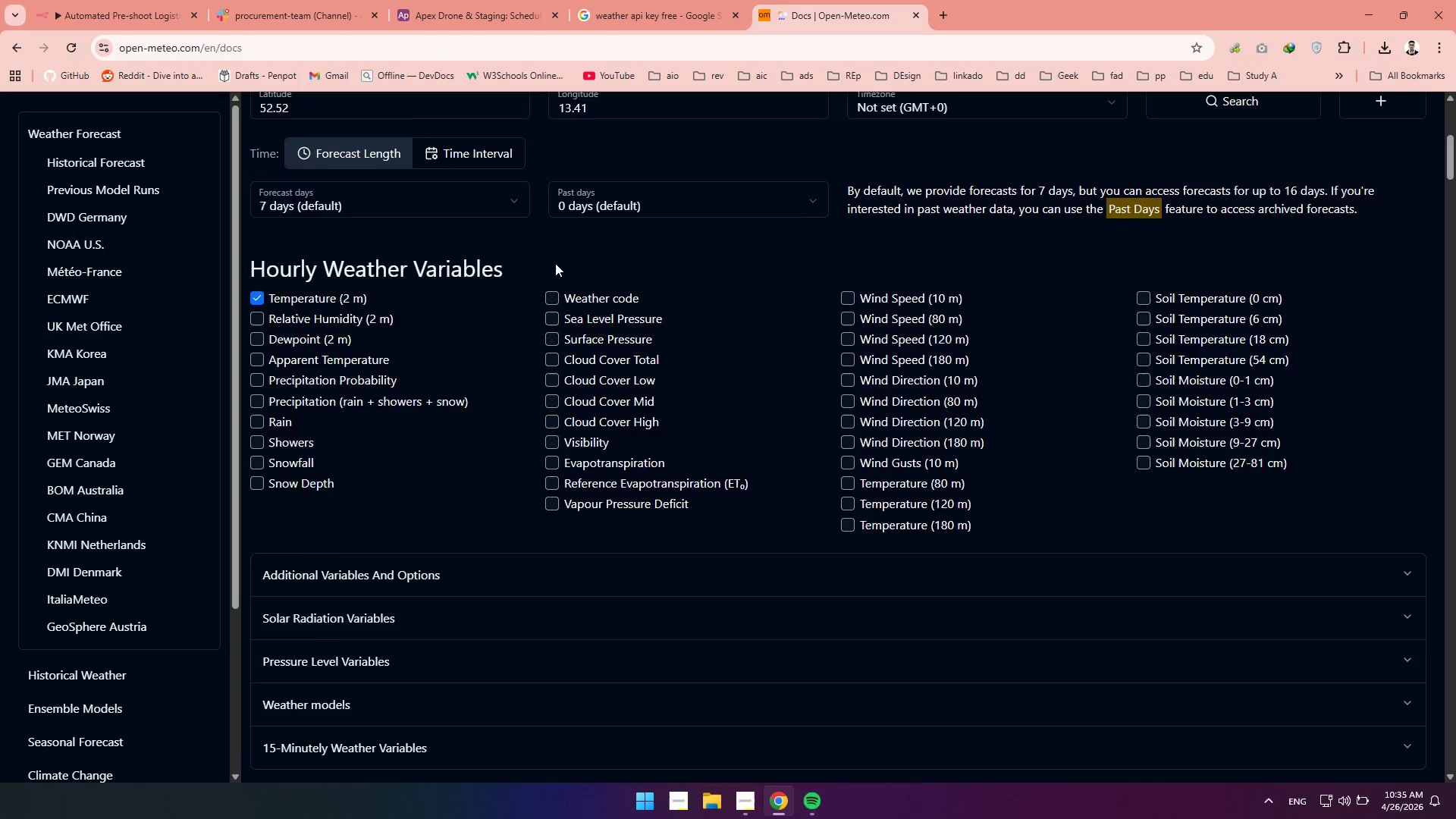 
scroll: coordinate [555, 263], scroll_direction: up, amount: 2.0
 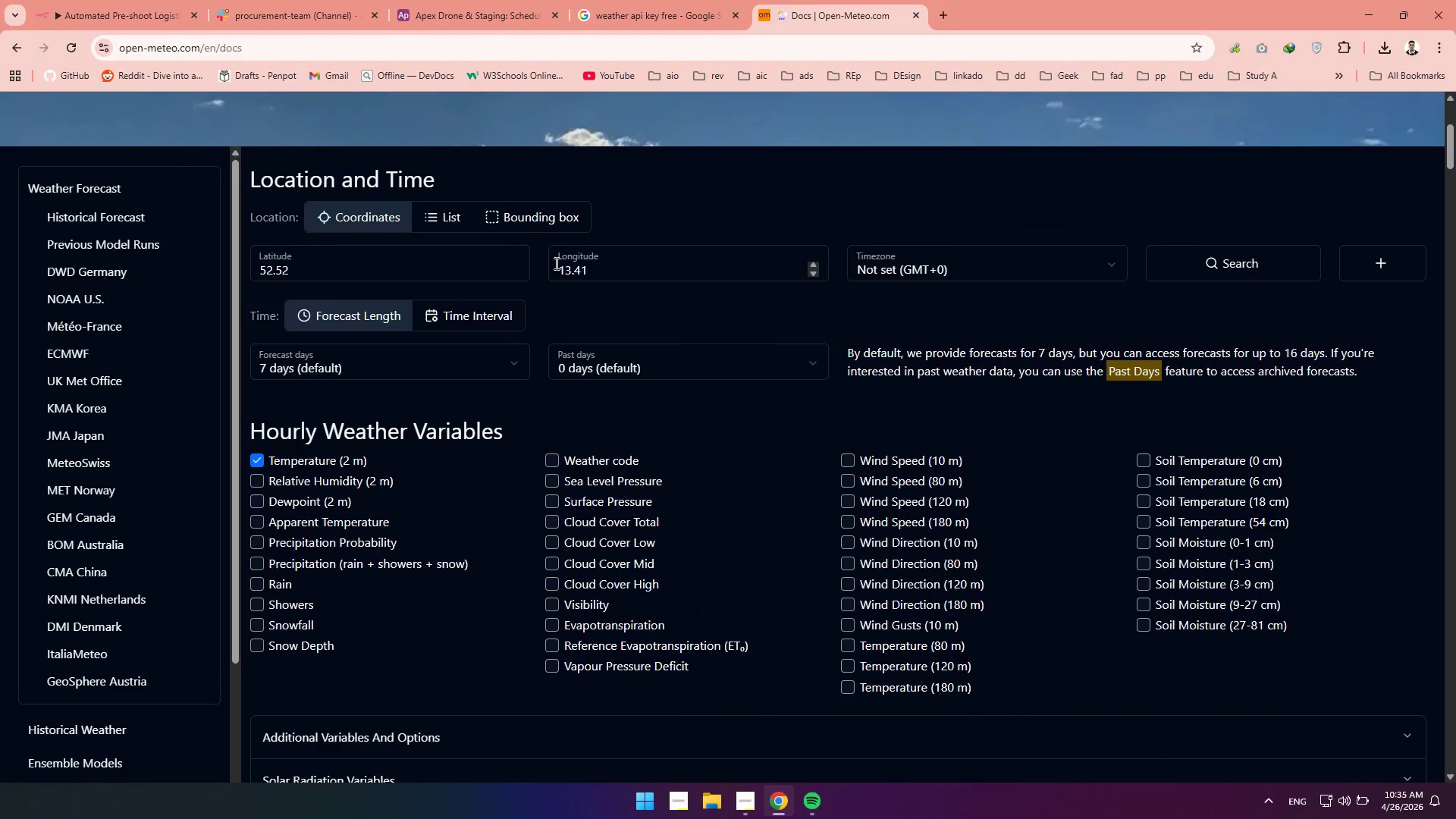 
scroll: coordinate [554, 268], scroll_direction: down, amount: 10.0
 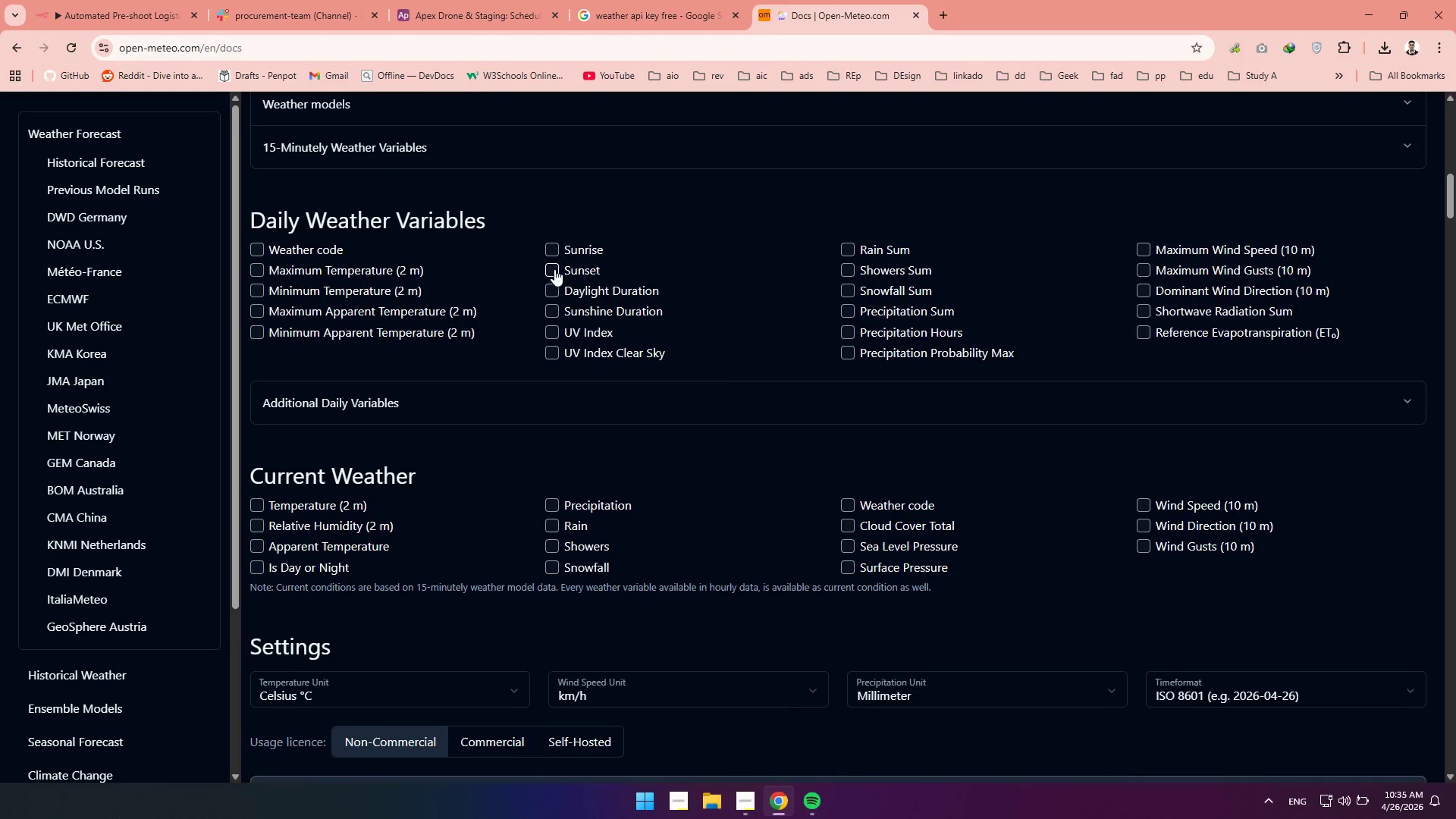 
scroll: coordinate [554, 269], scroll_direction: down, amount: 3.0
 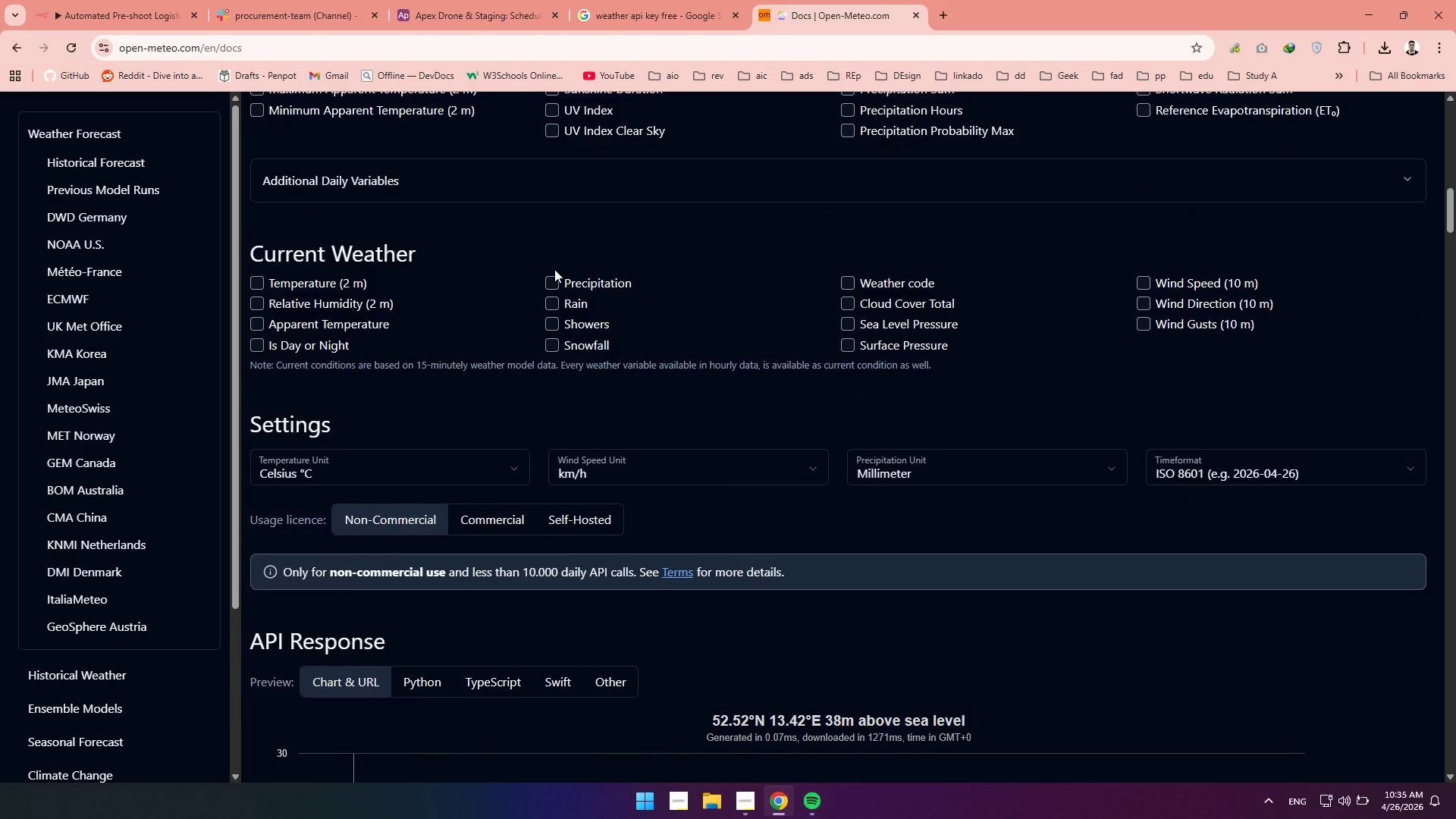 
scroll: coordinate [554, 270], scroll_direction: up, amount: 9.0
 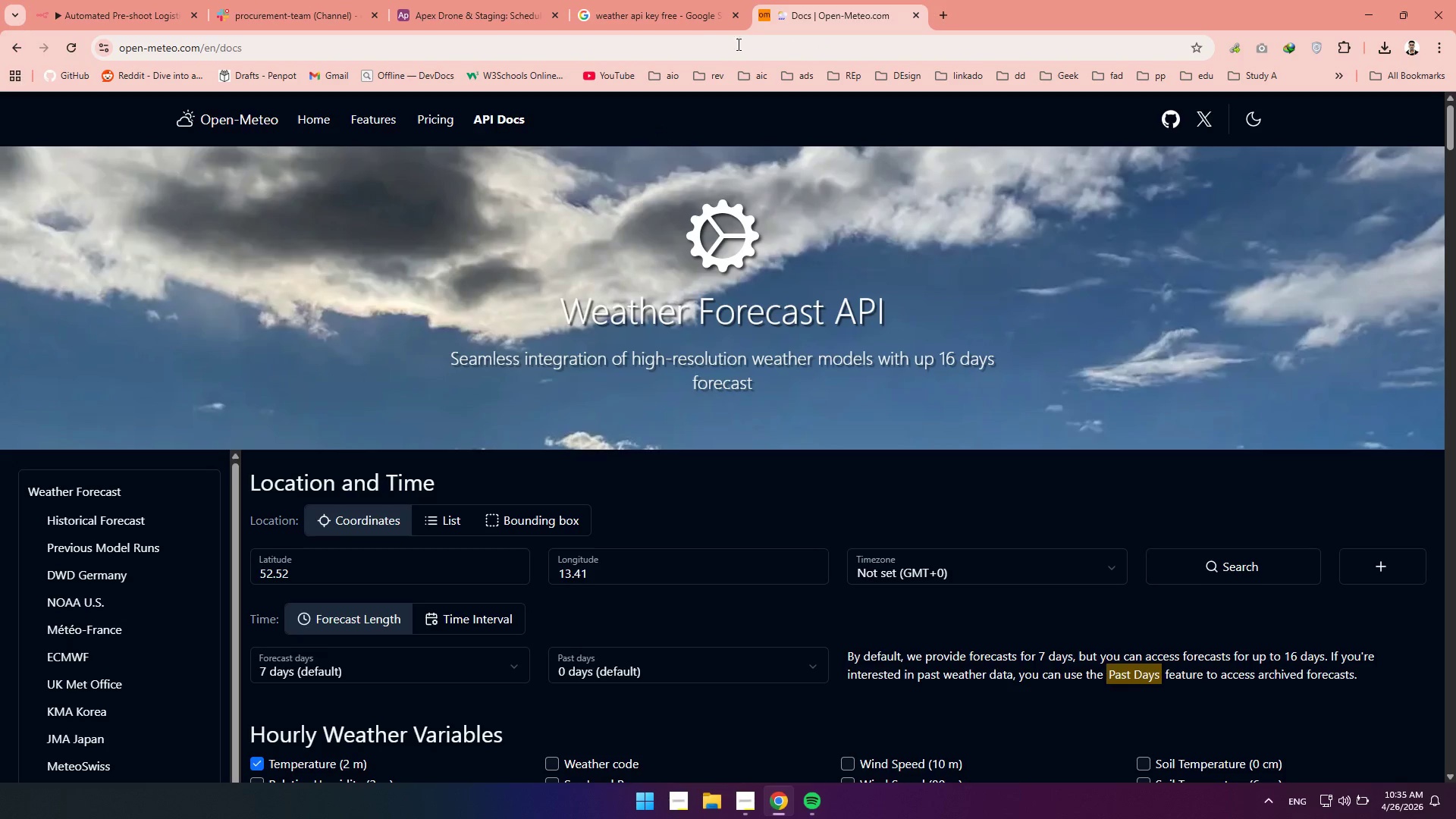 
left_click([670, 13])
 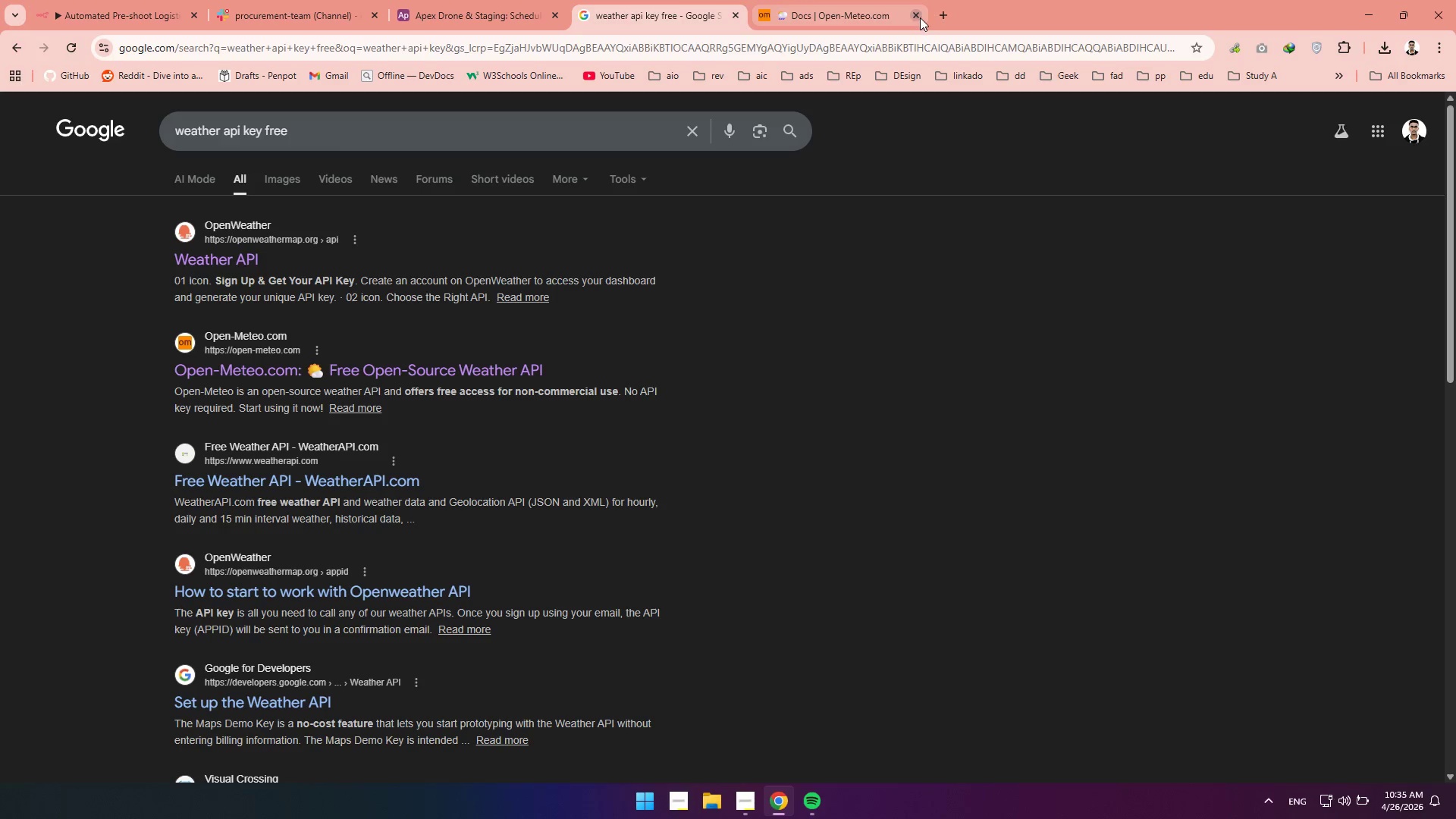 
left_click([920, 17])
 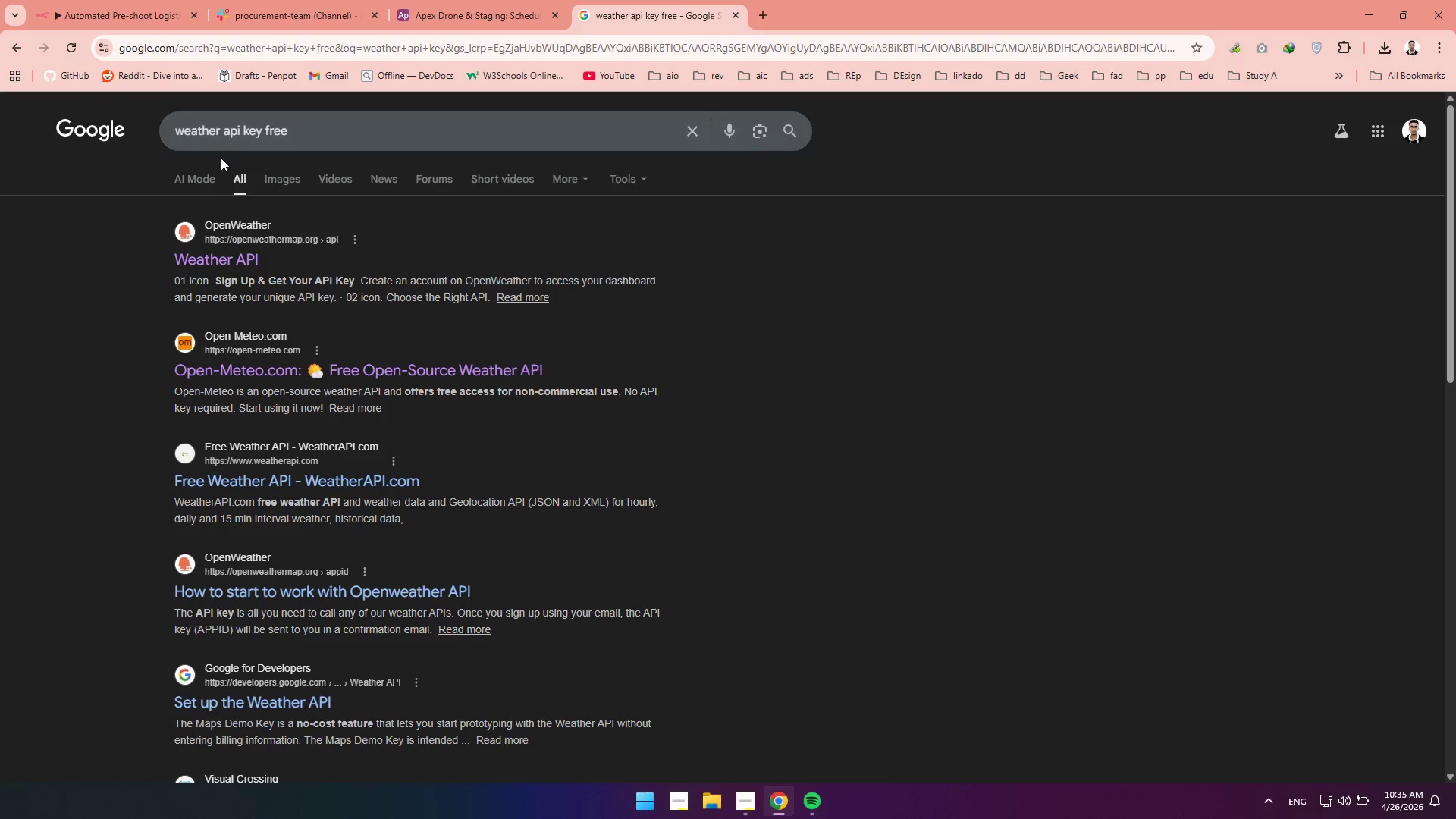 
left_click([115, 2])
 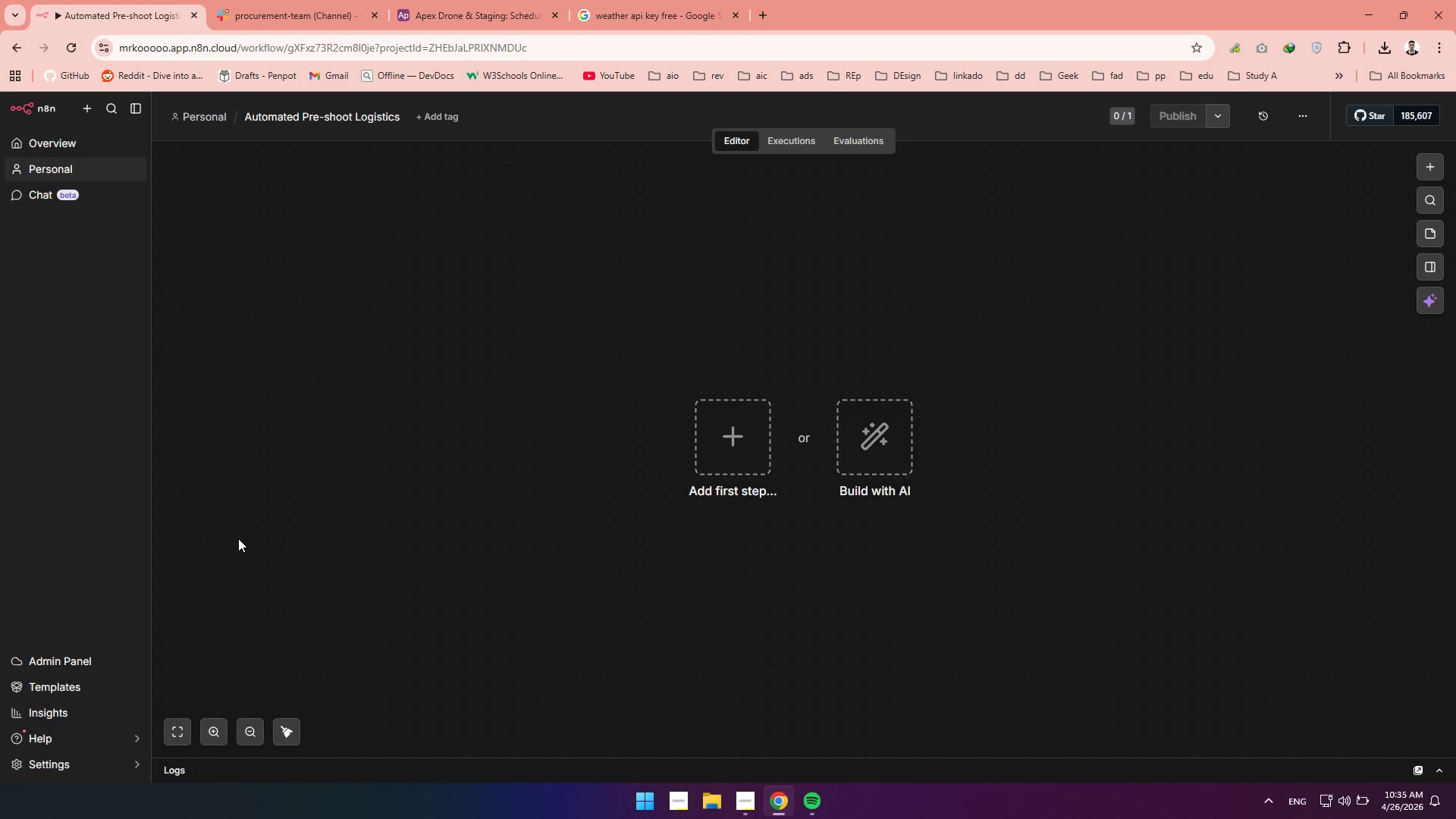 
wait(5.62)
 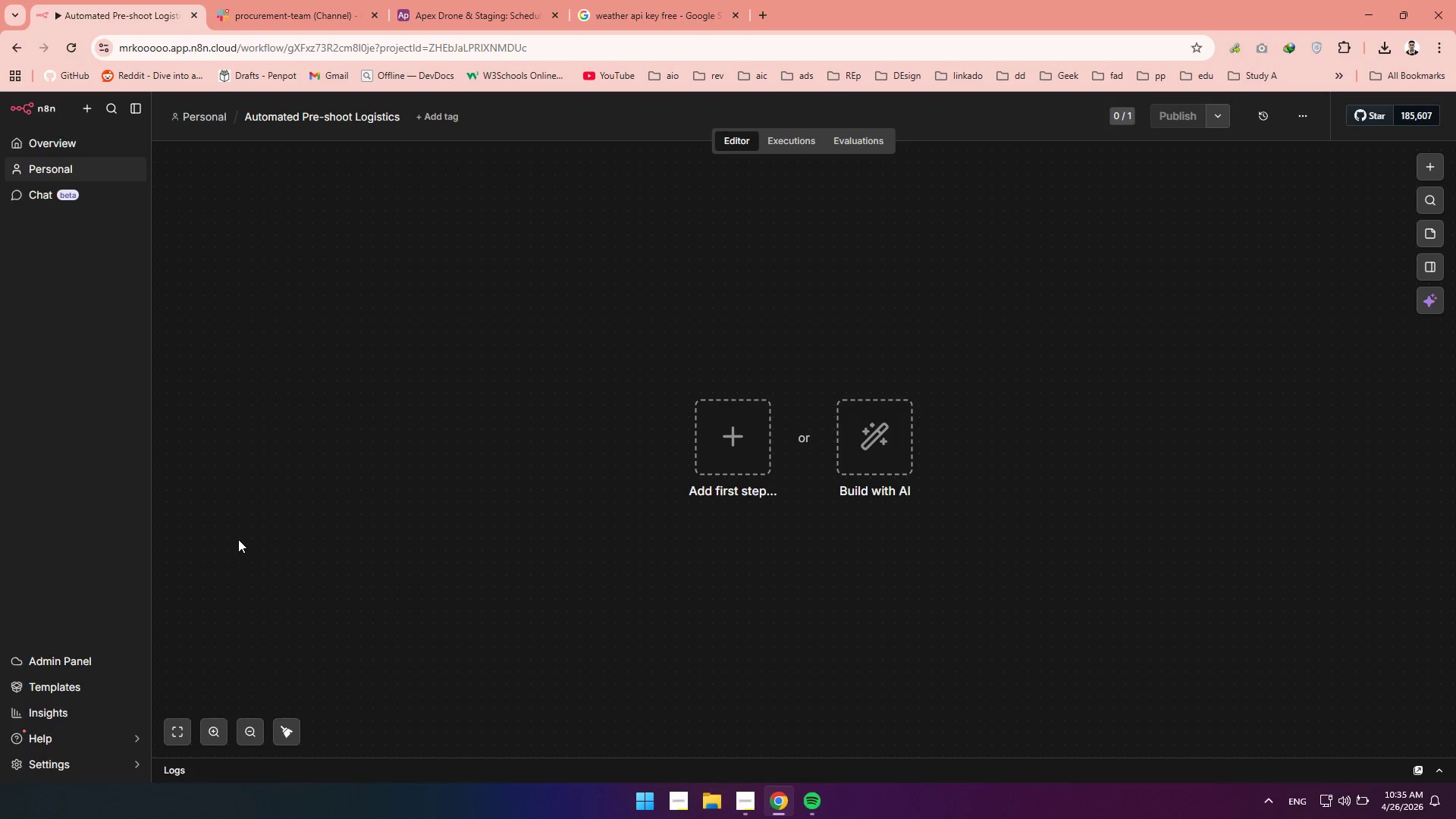 
left_click([714, 448])
 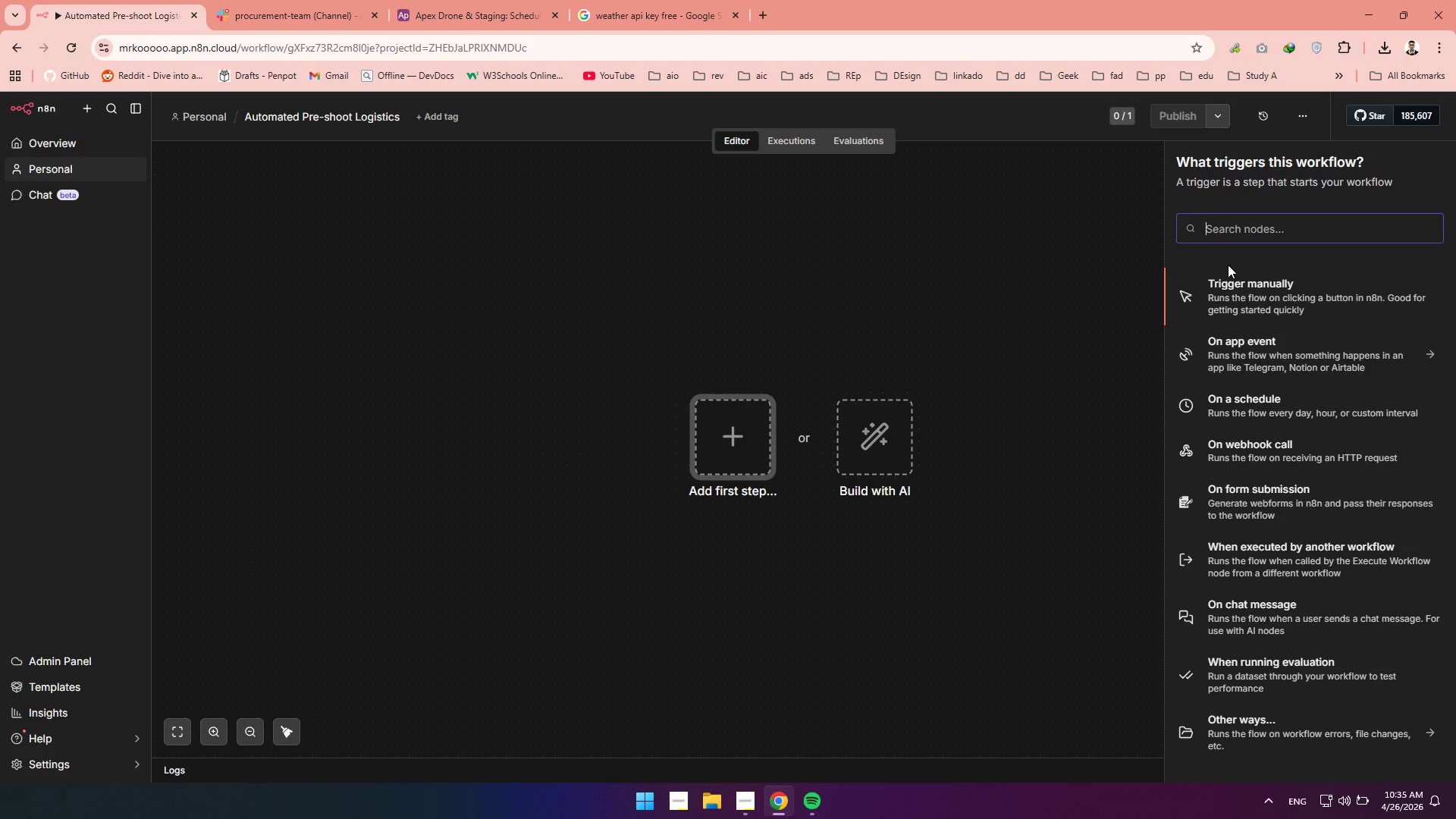 
key(Shift+G)
 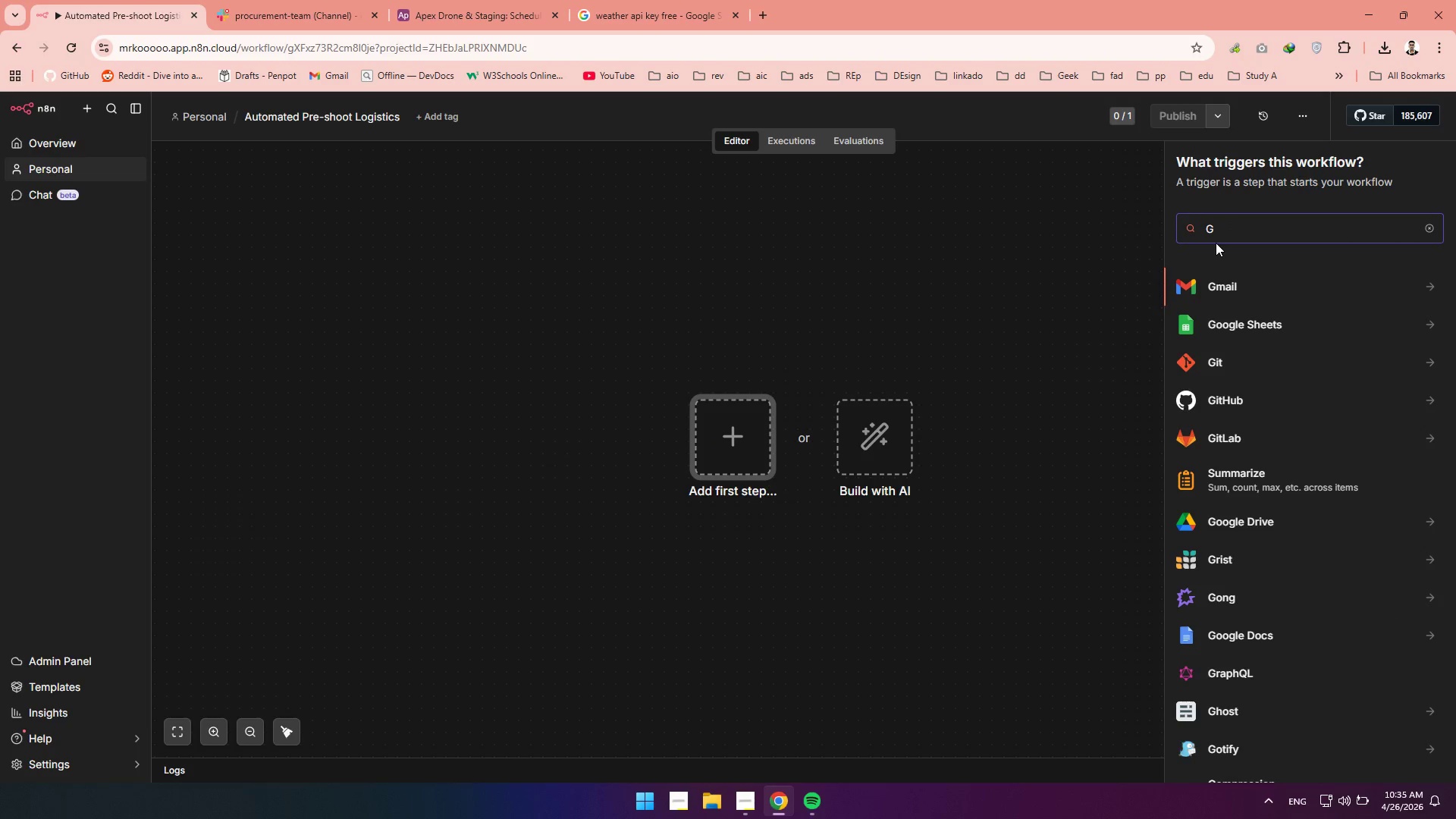 
type(oog)
 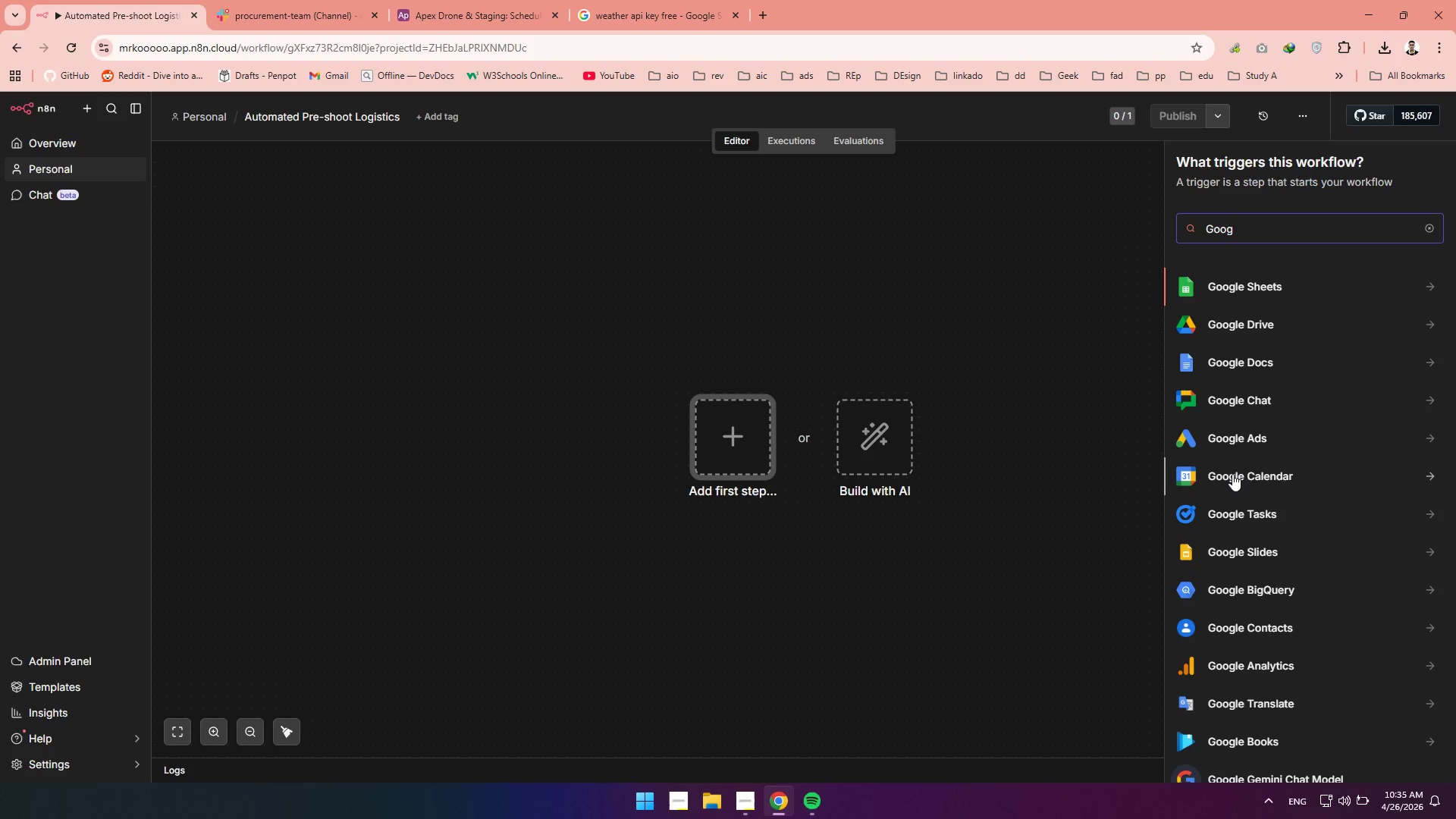 
left_click([1232, 474])
 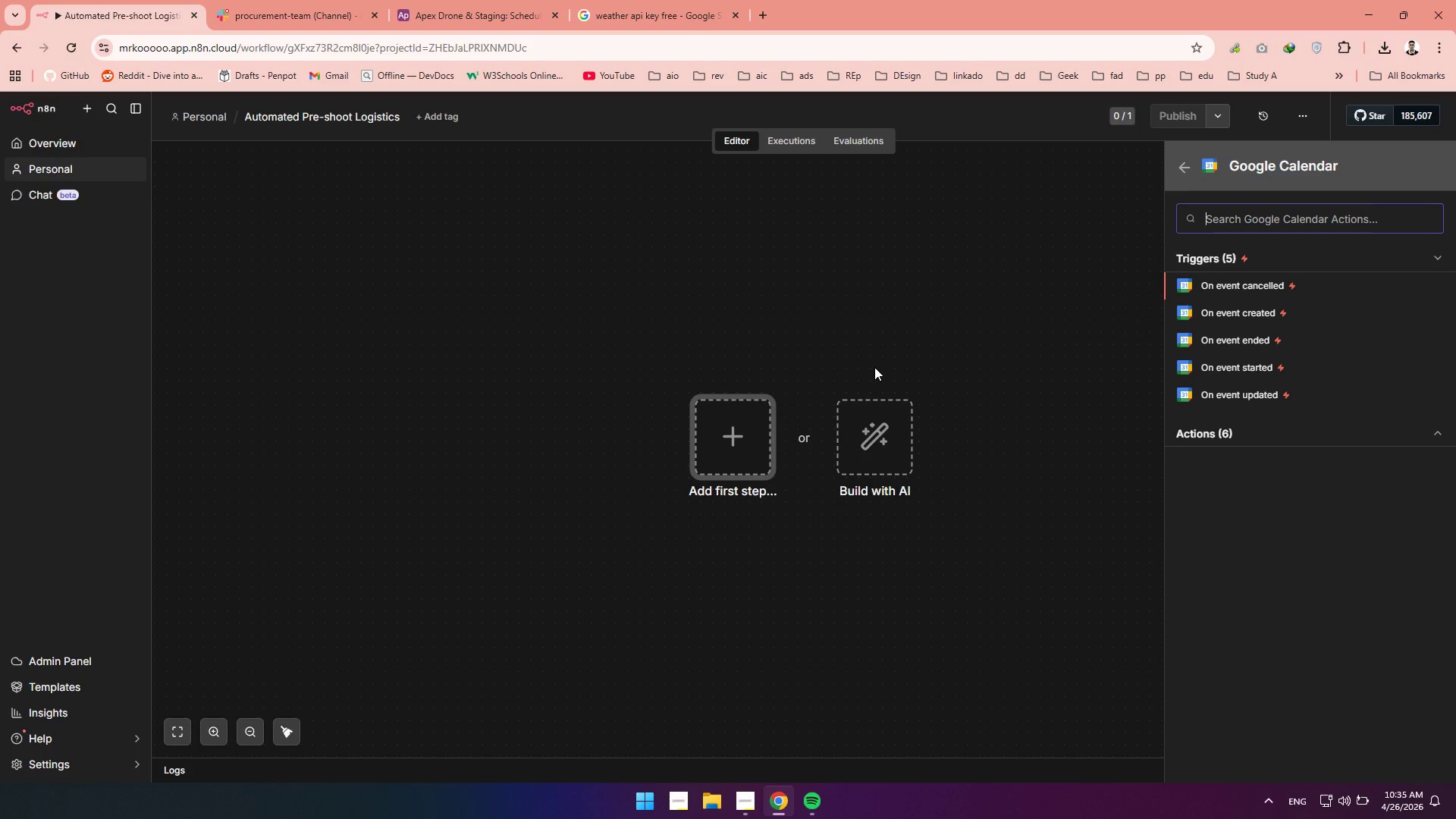 
wait(10.39)
 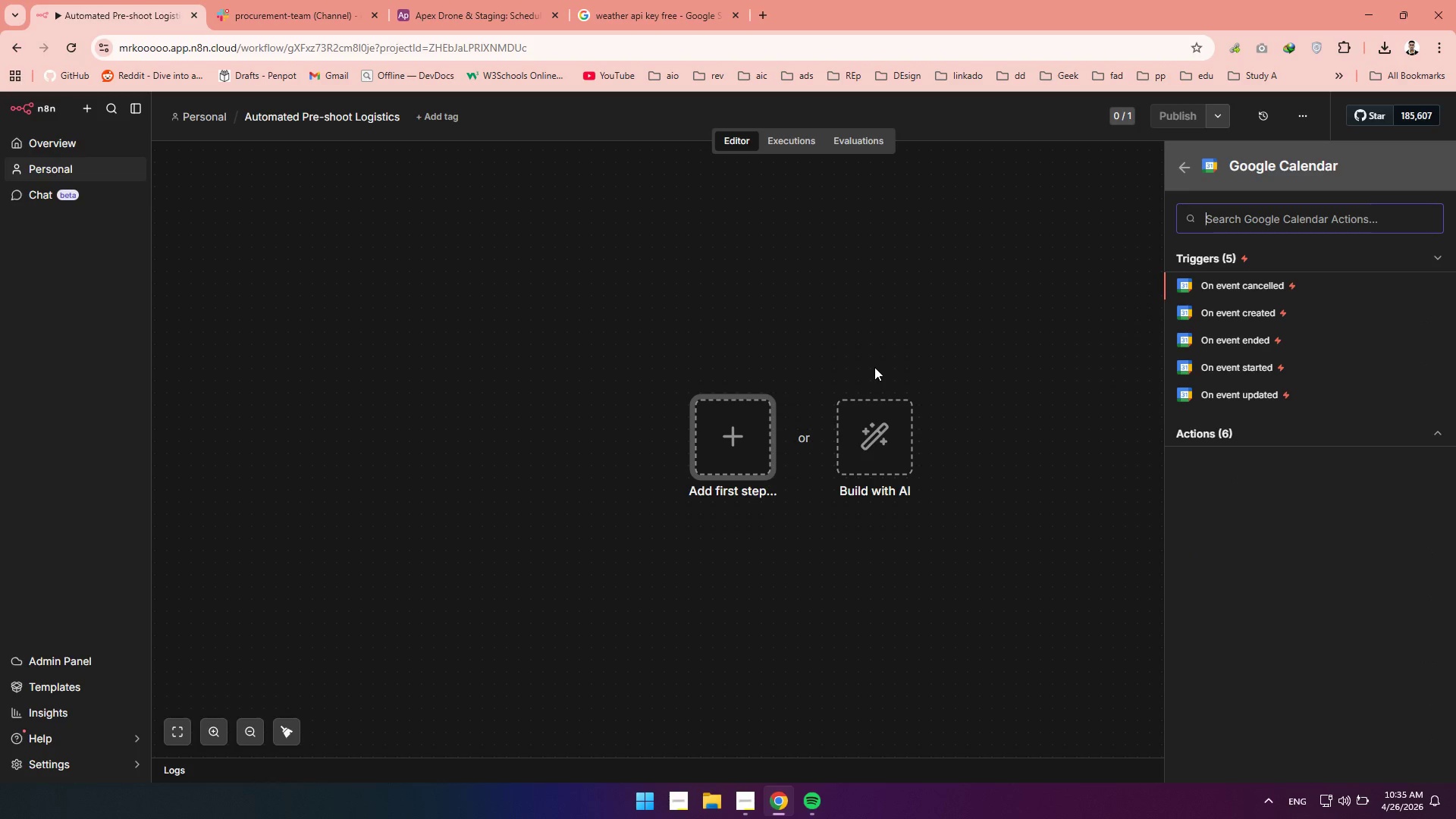 
left_click([1231, 314])
 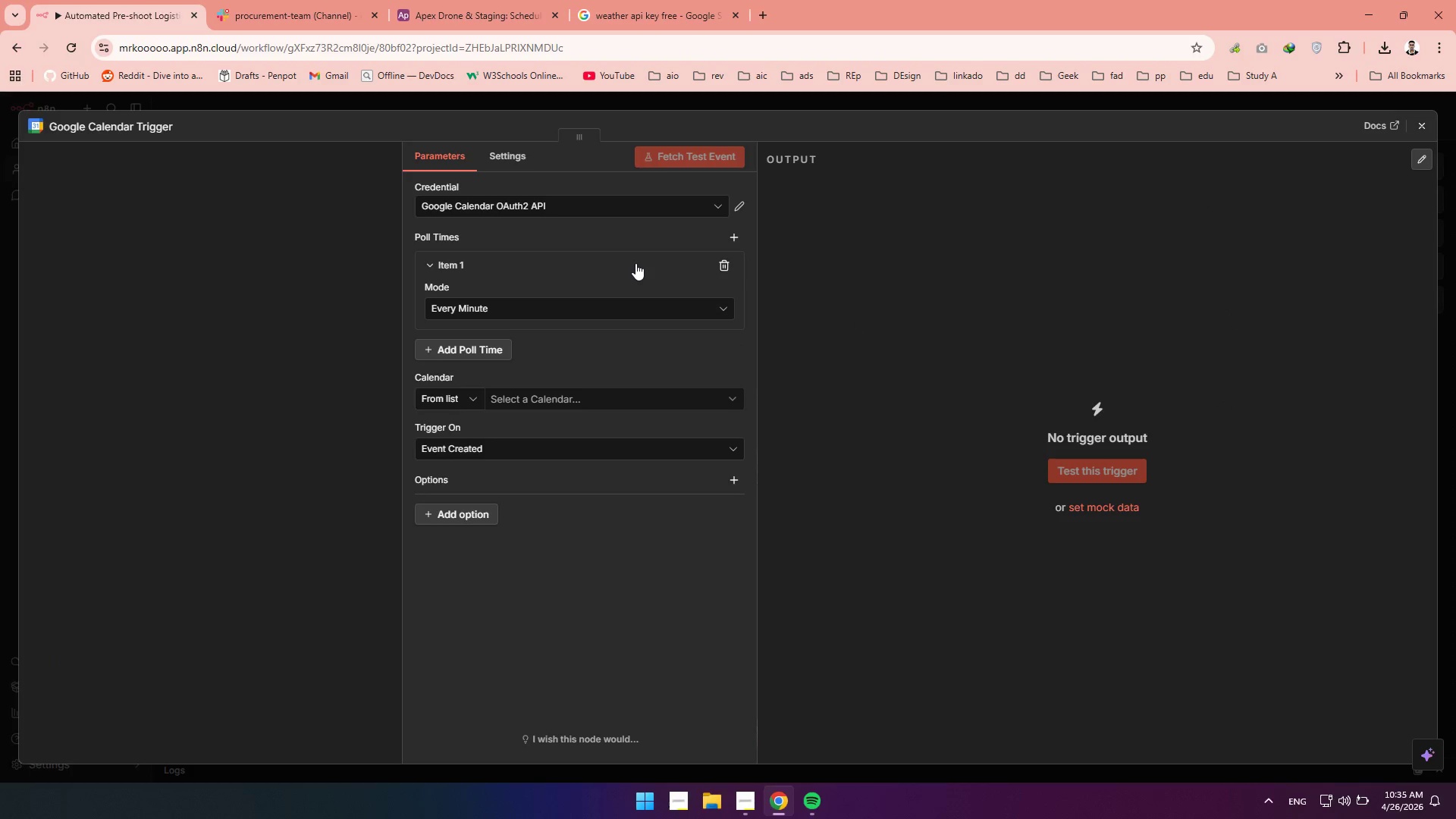 
left_click([547, 403])
 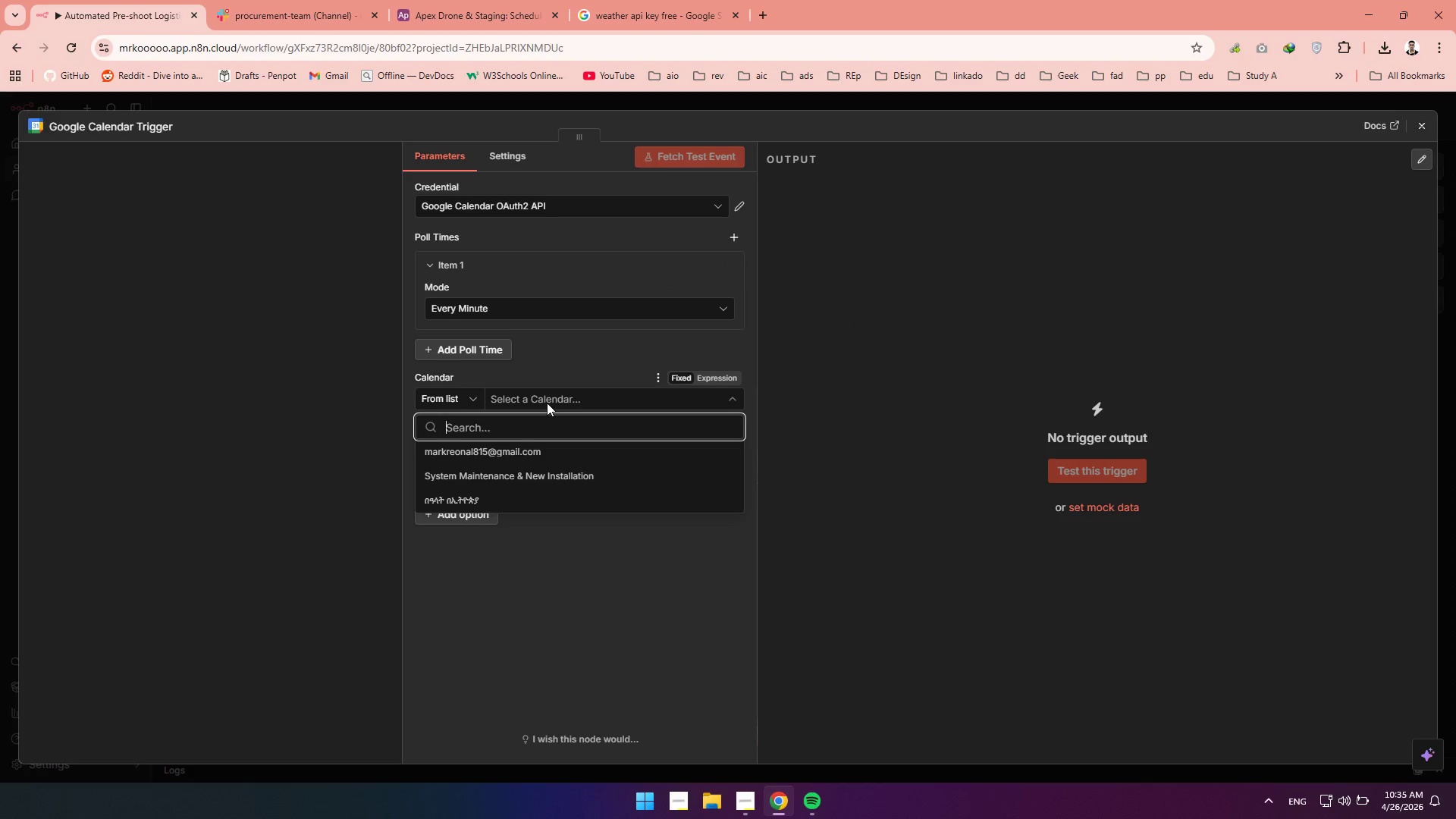 
left_click([547, 403])
 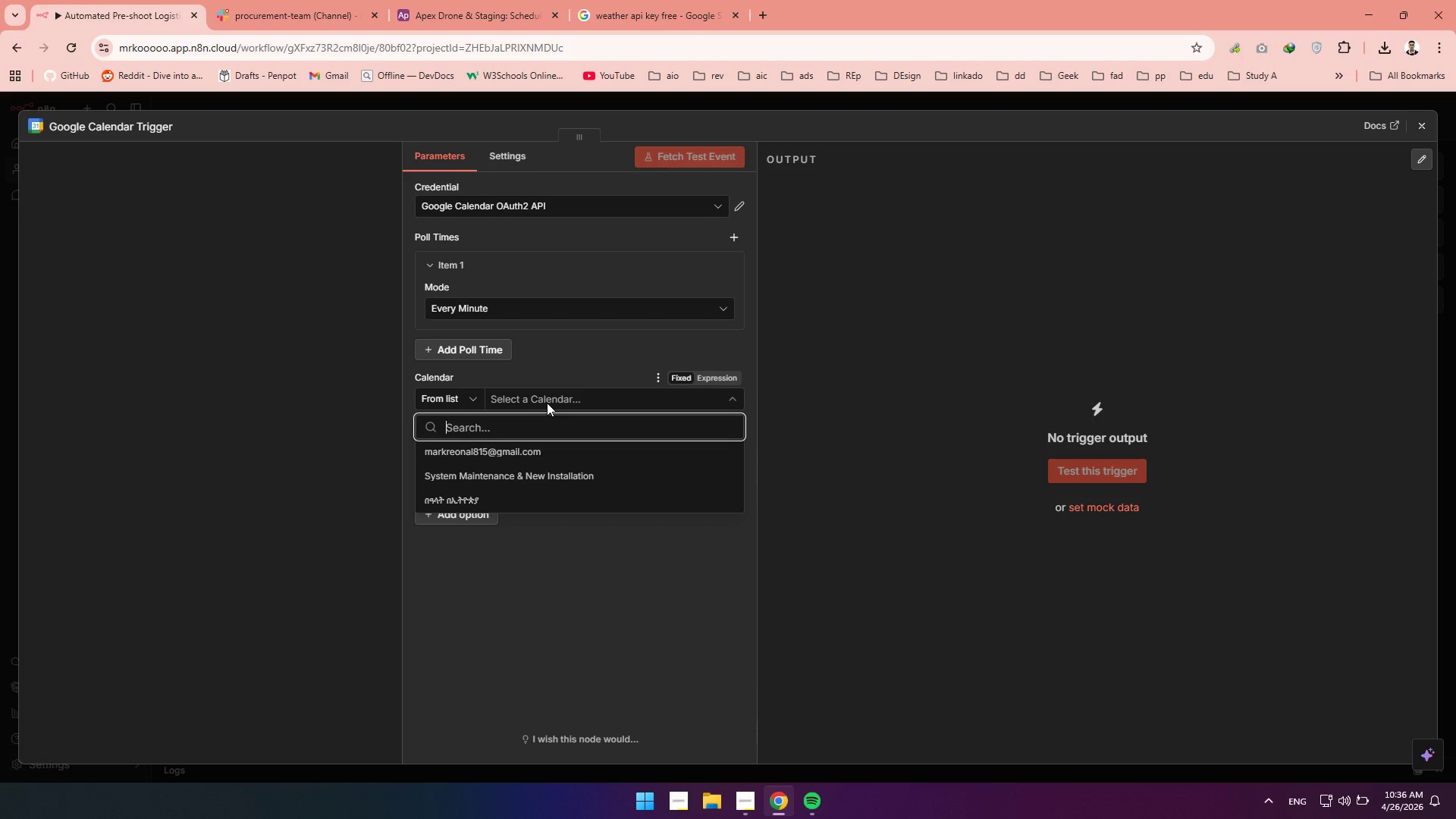 
wait(8.77)
 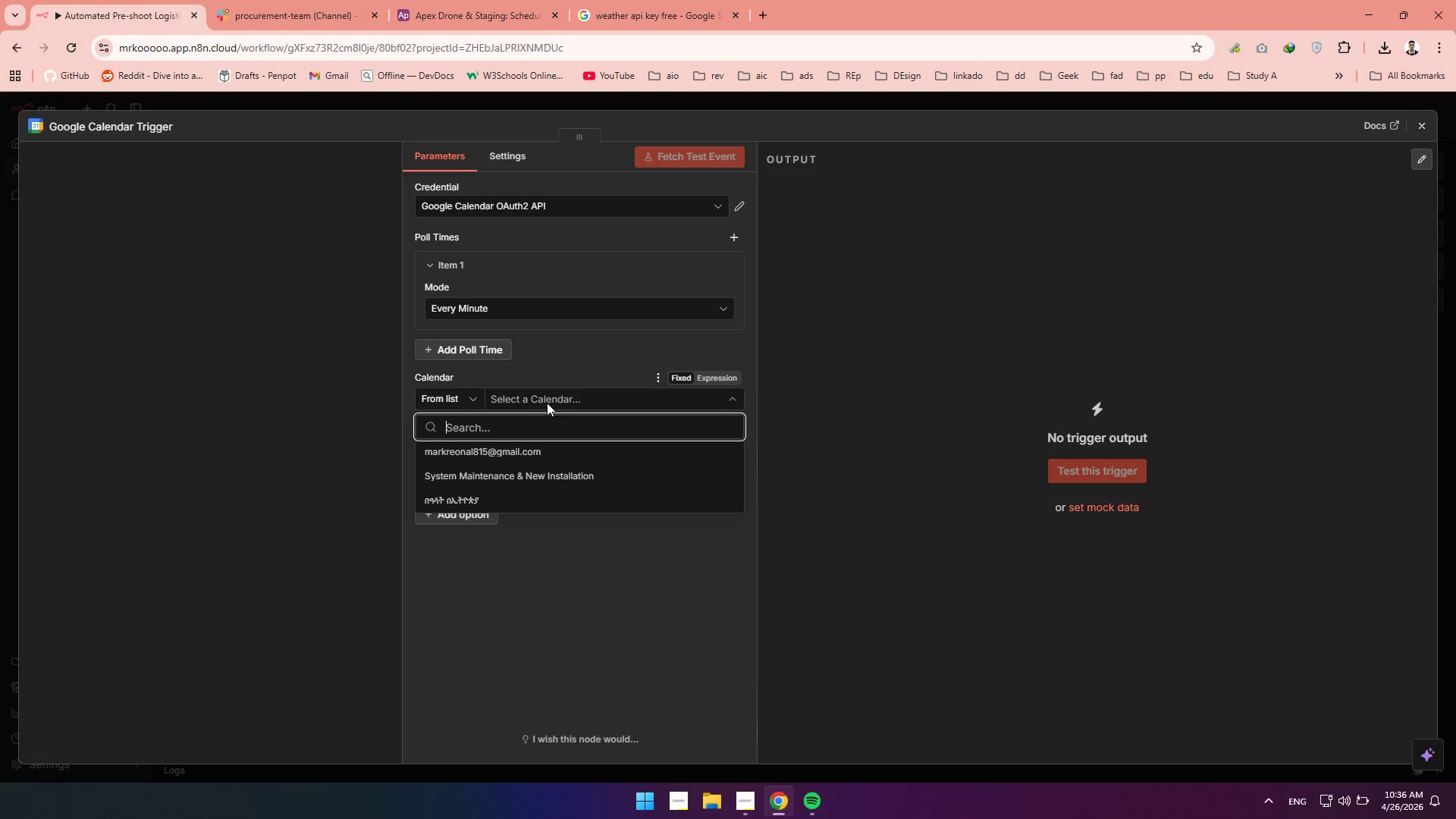 
left_click([67, 123])
 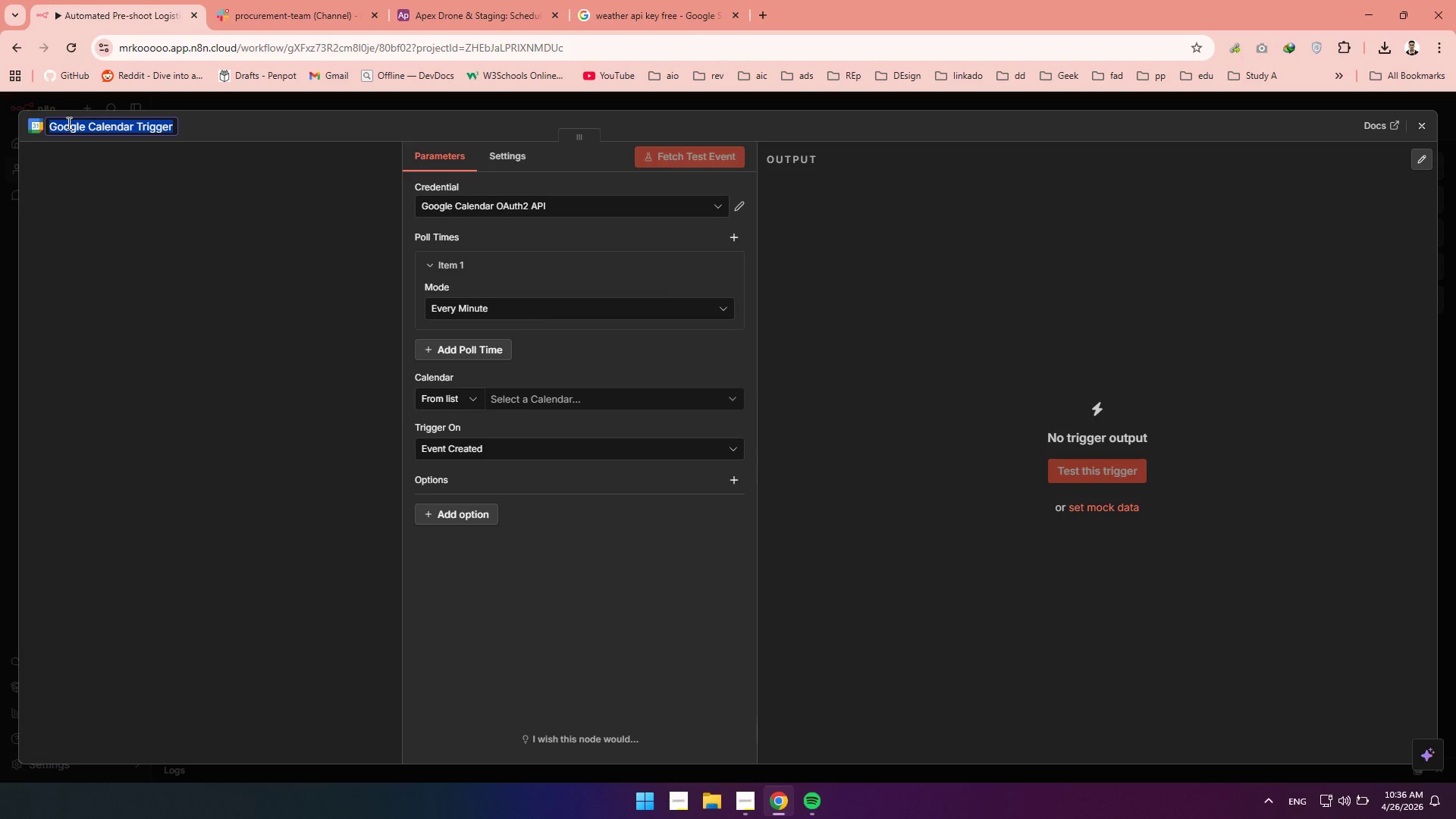 
wait(5.08)
 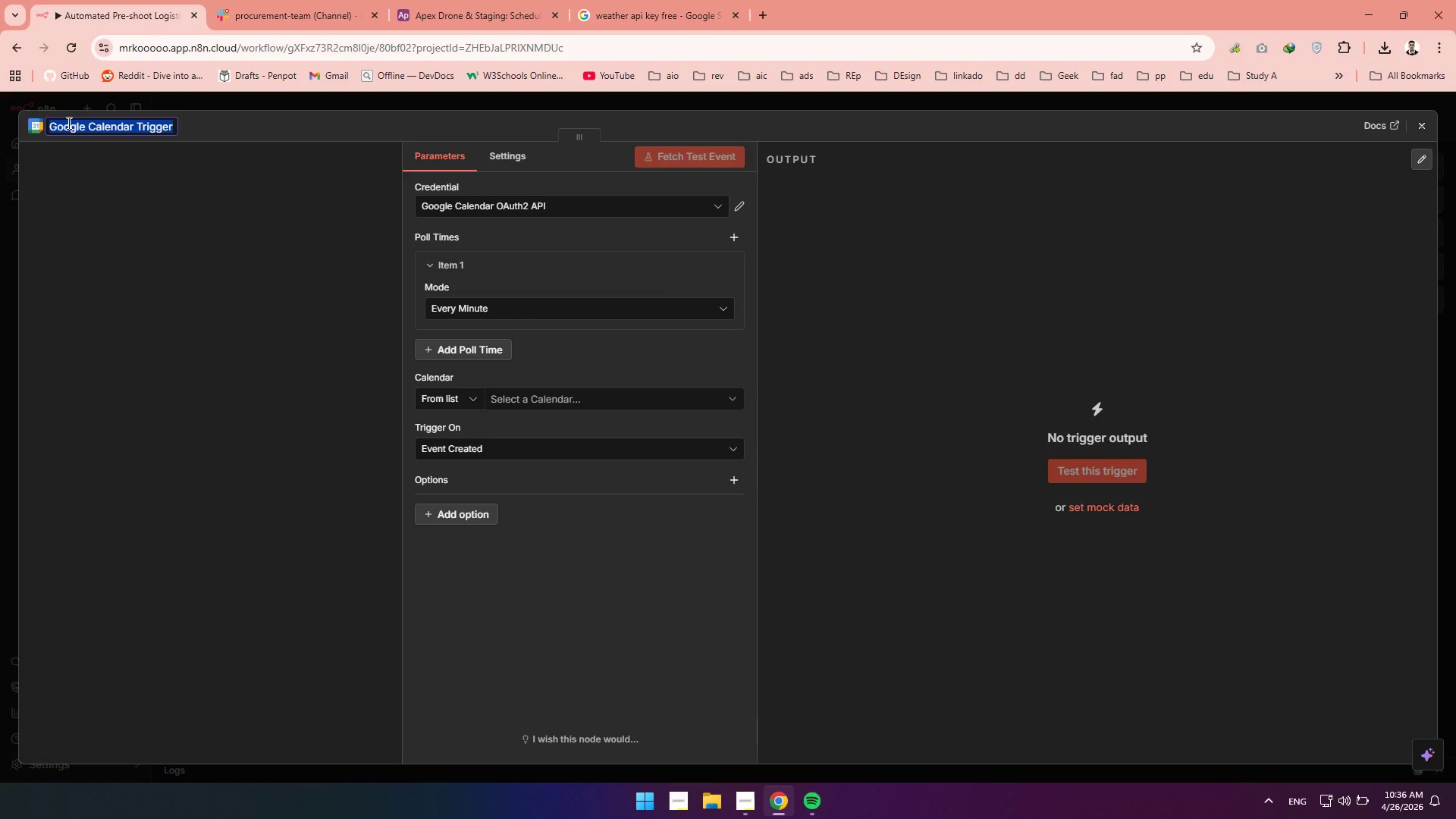 
type(GCal: New Event)
 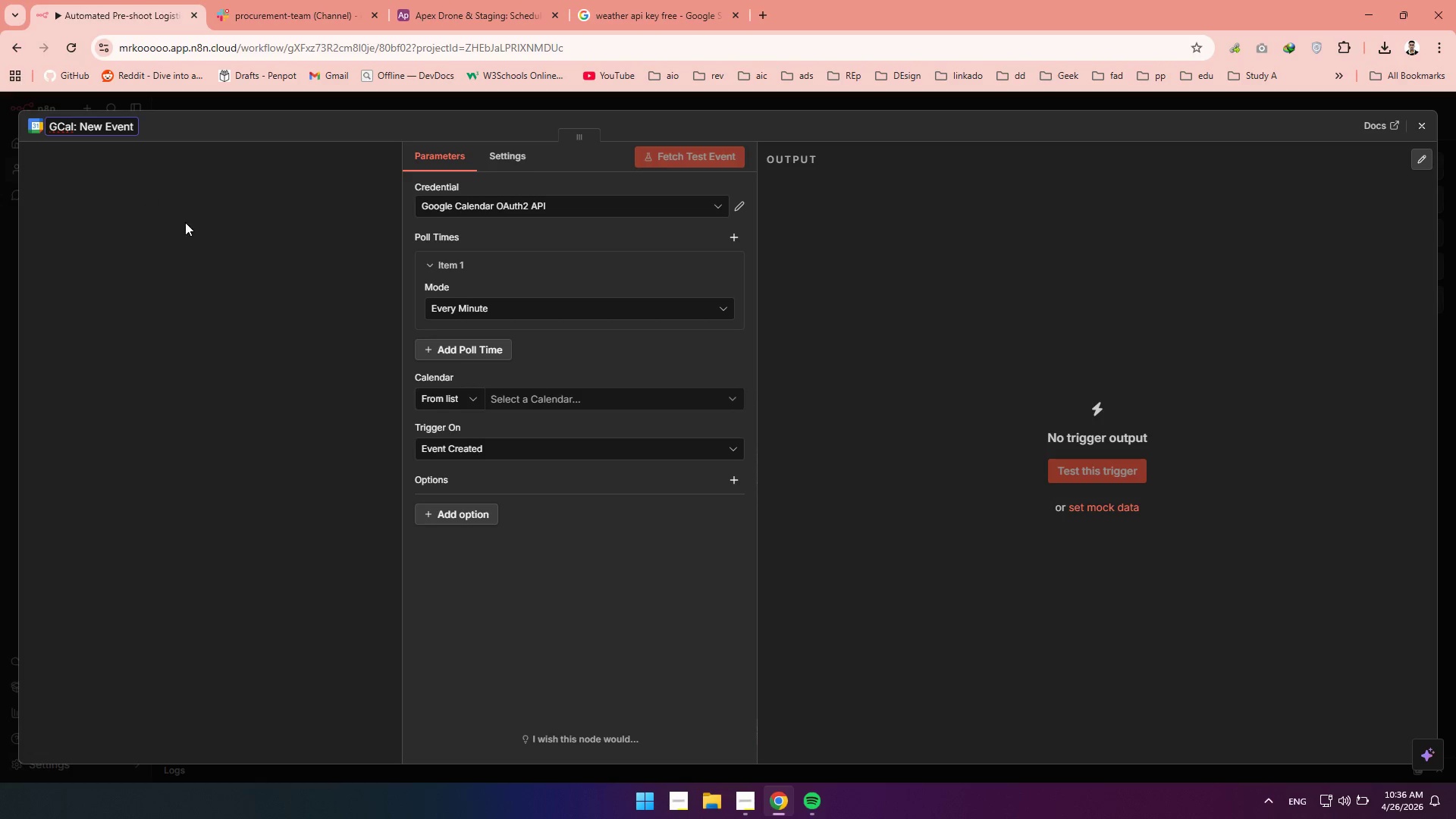 
left_click([190, 227])
 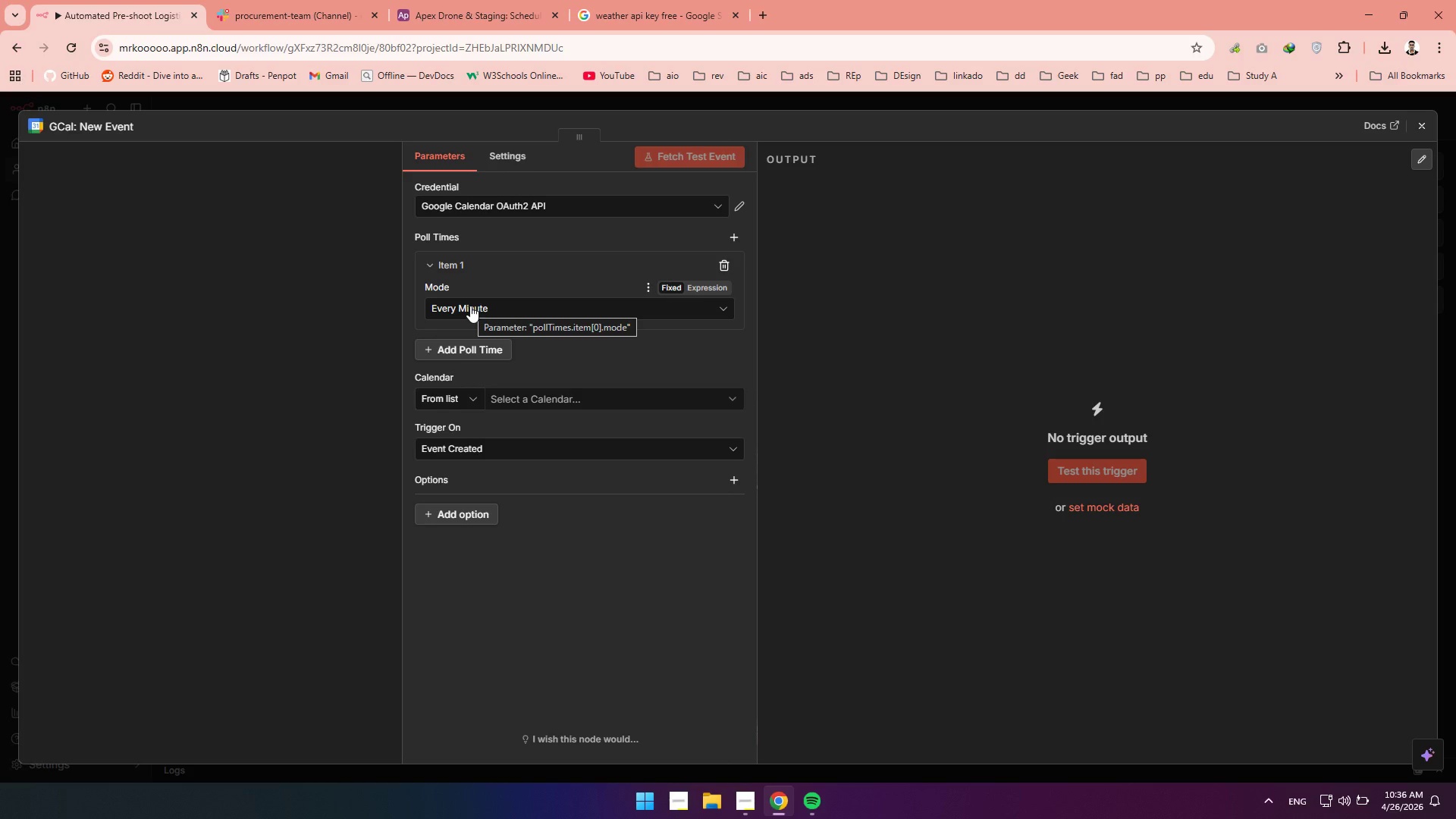 
wait(27.23)
 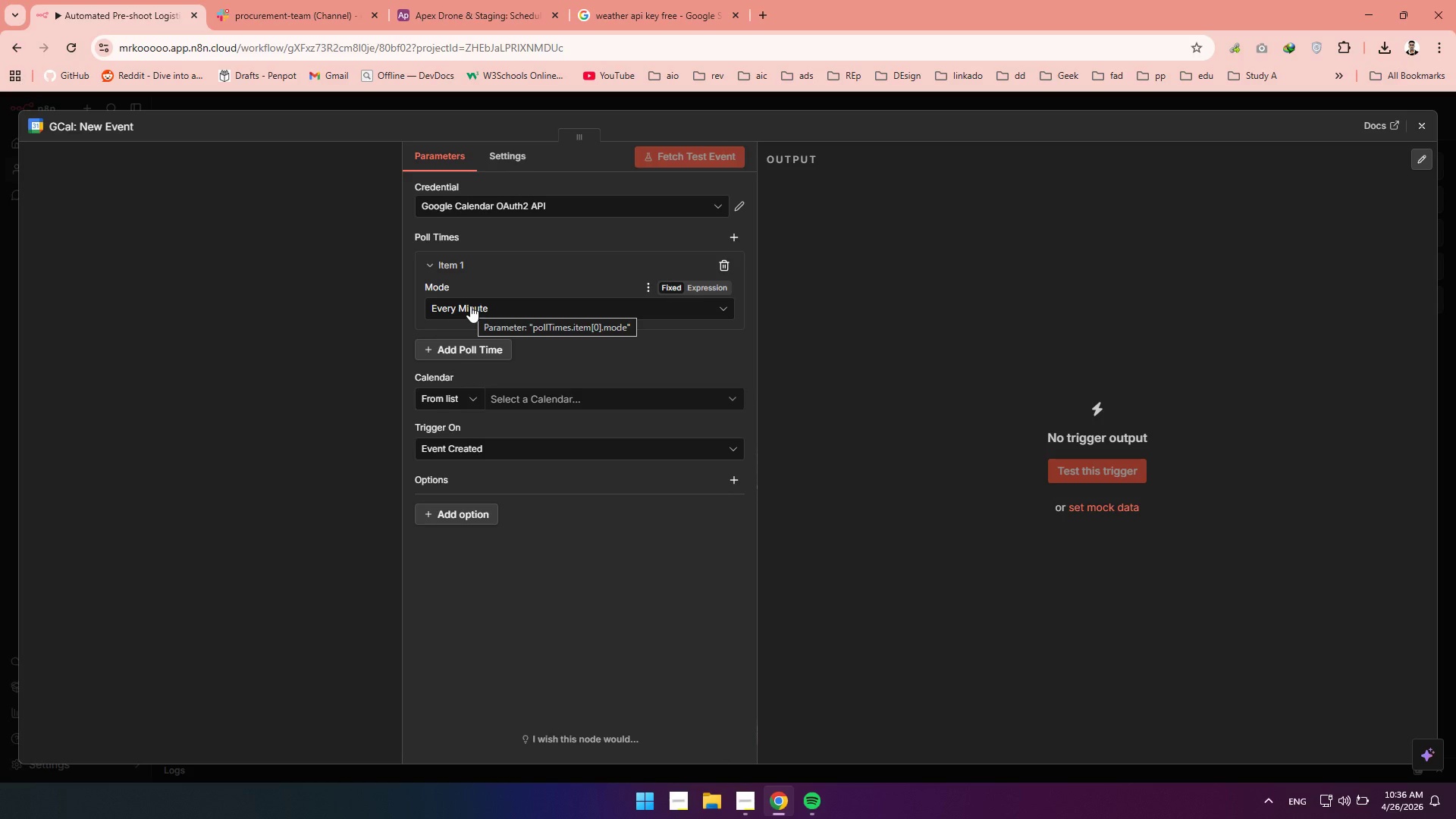 
left_click([298, 301])
 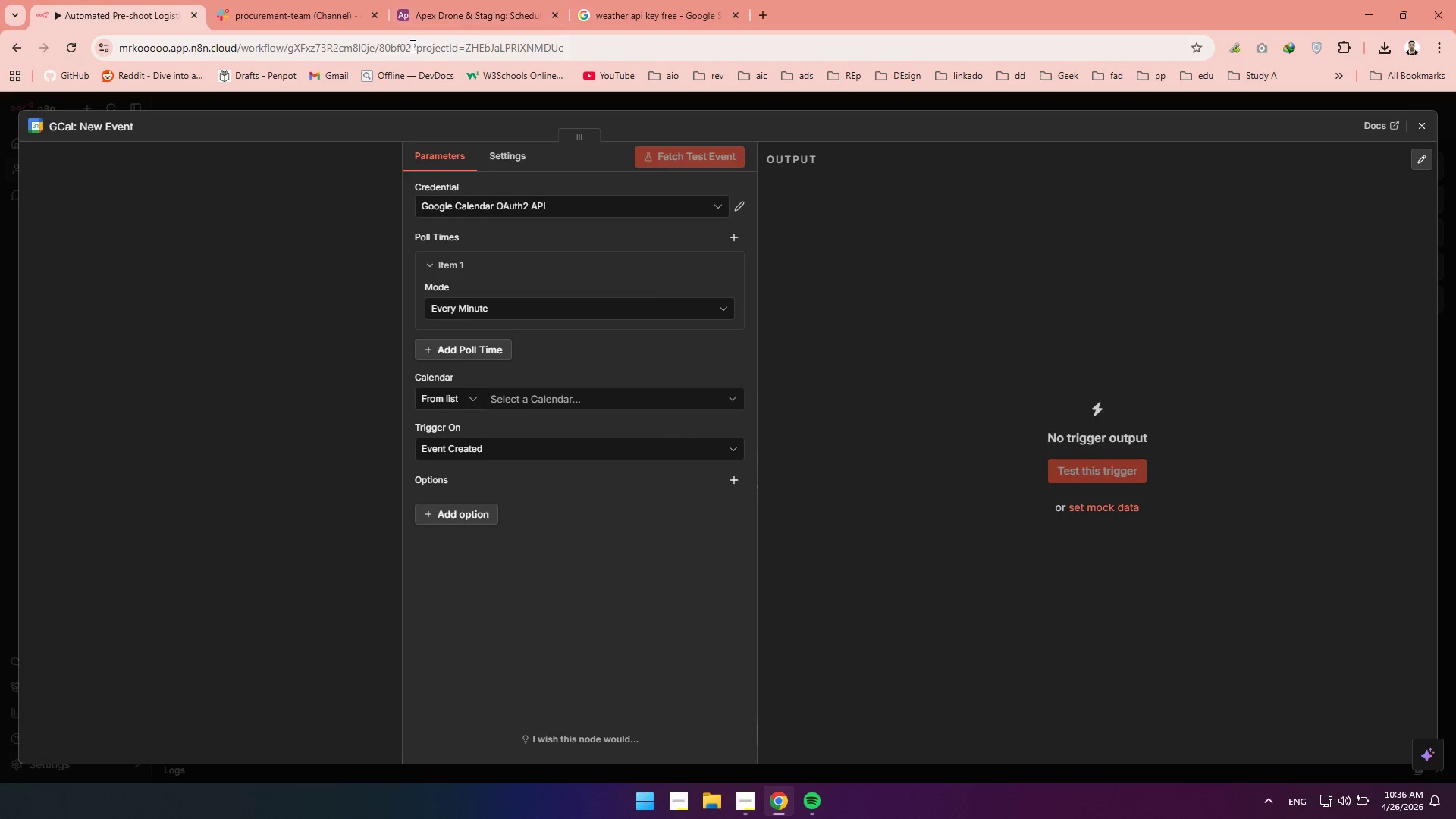 
wait(6.42)
 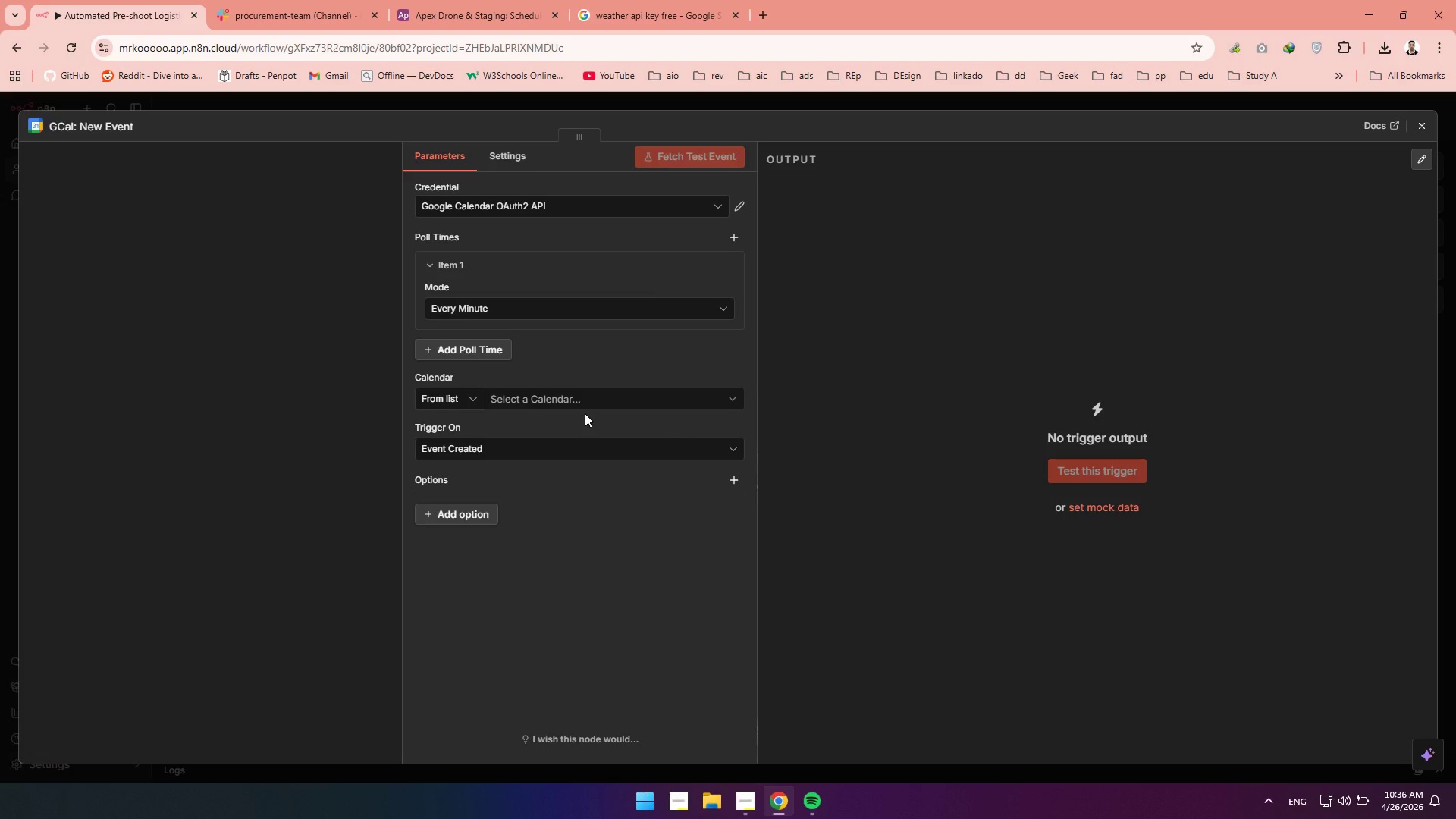 
left_click([661, 12])
 